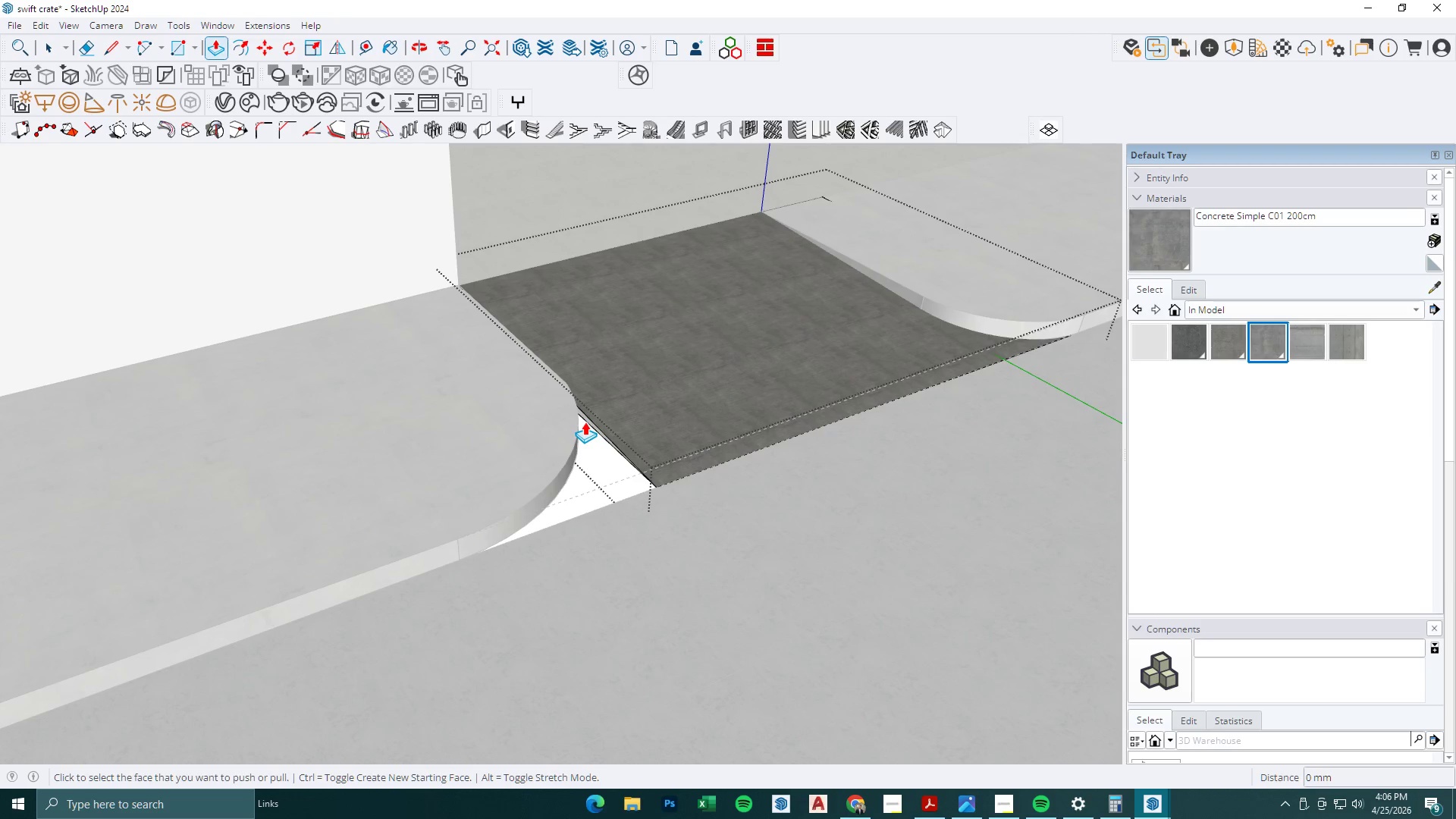 
double_click([585, 418])
 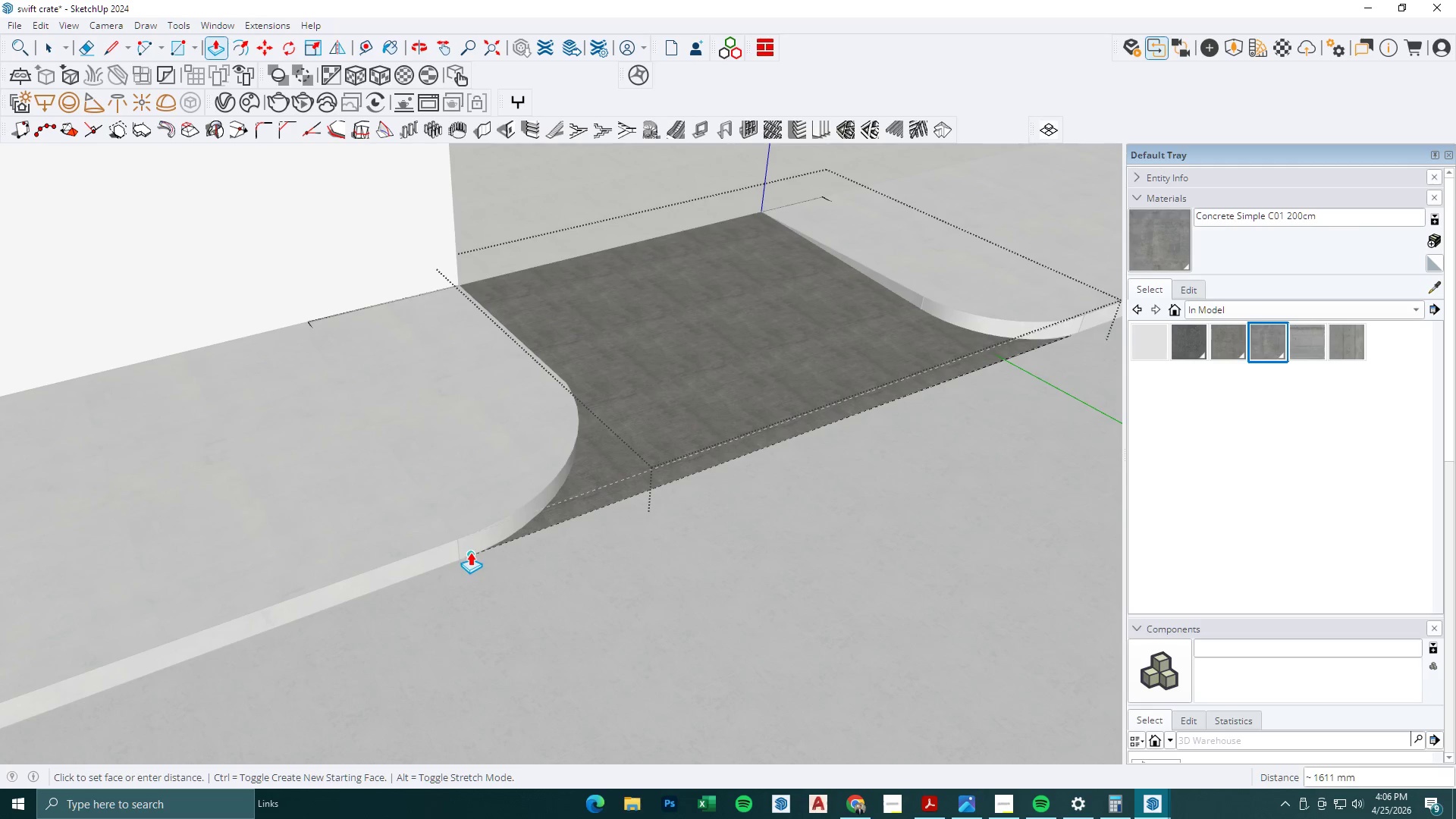 
left_click([470, 554])
 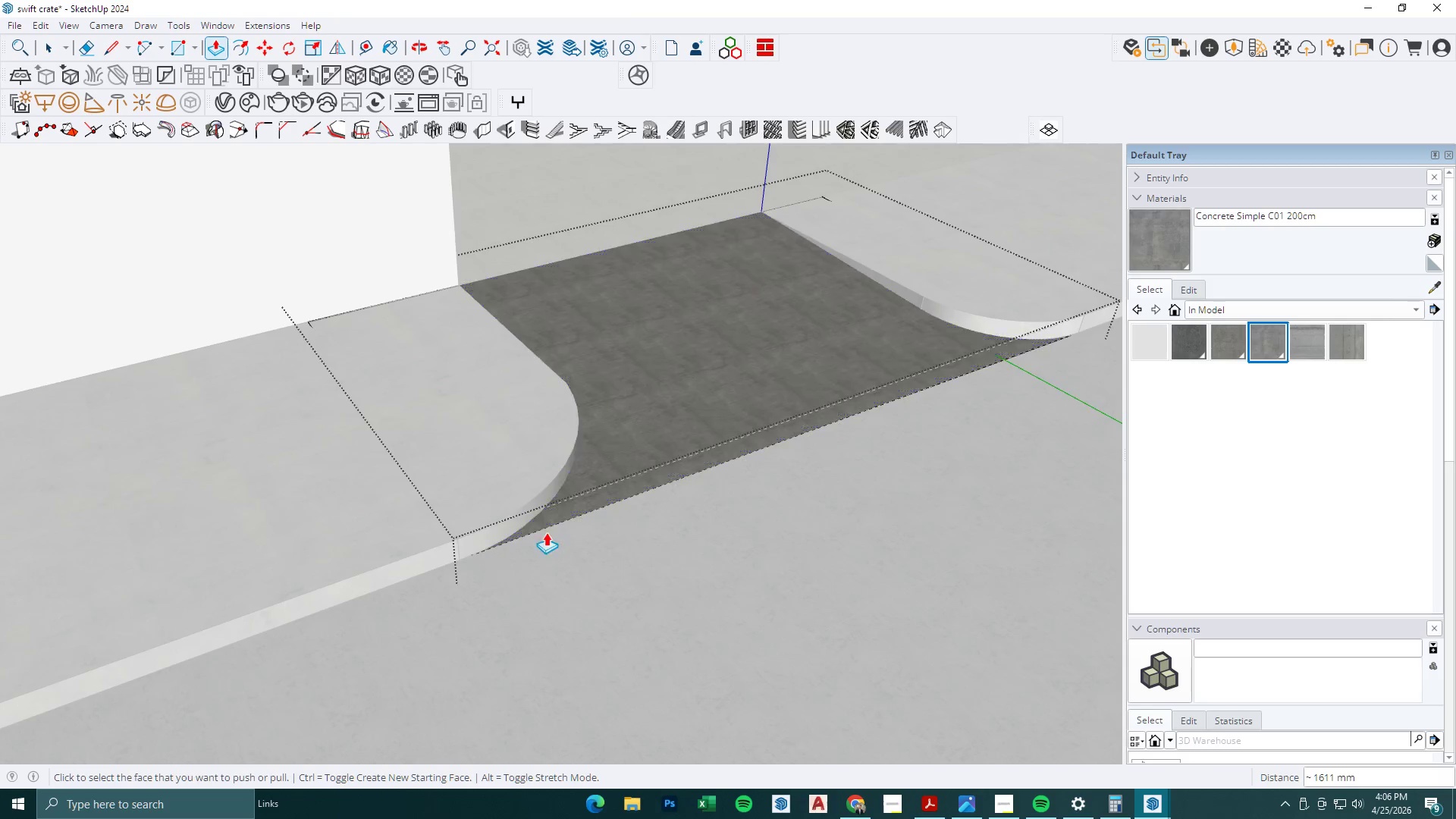 
key(Space)
 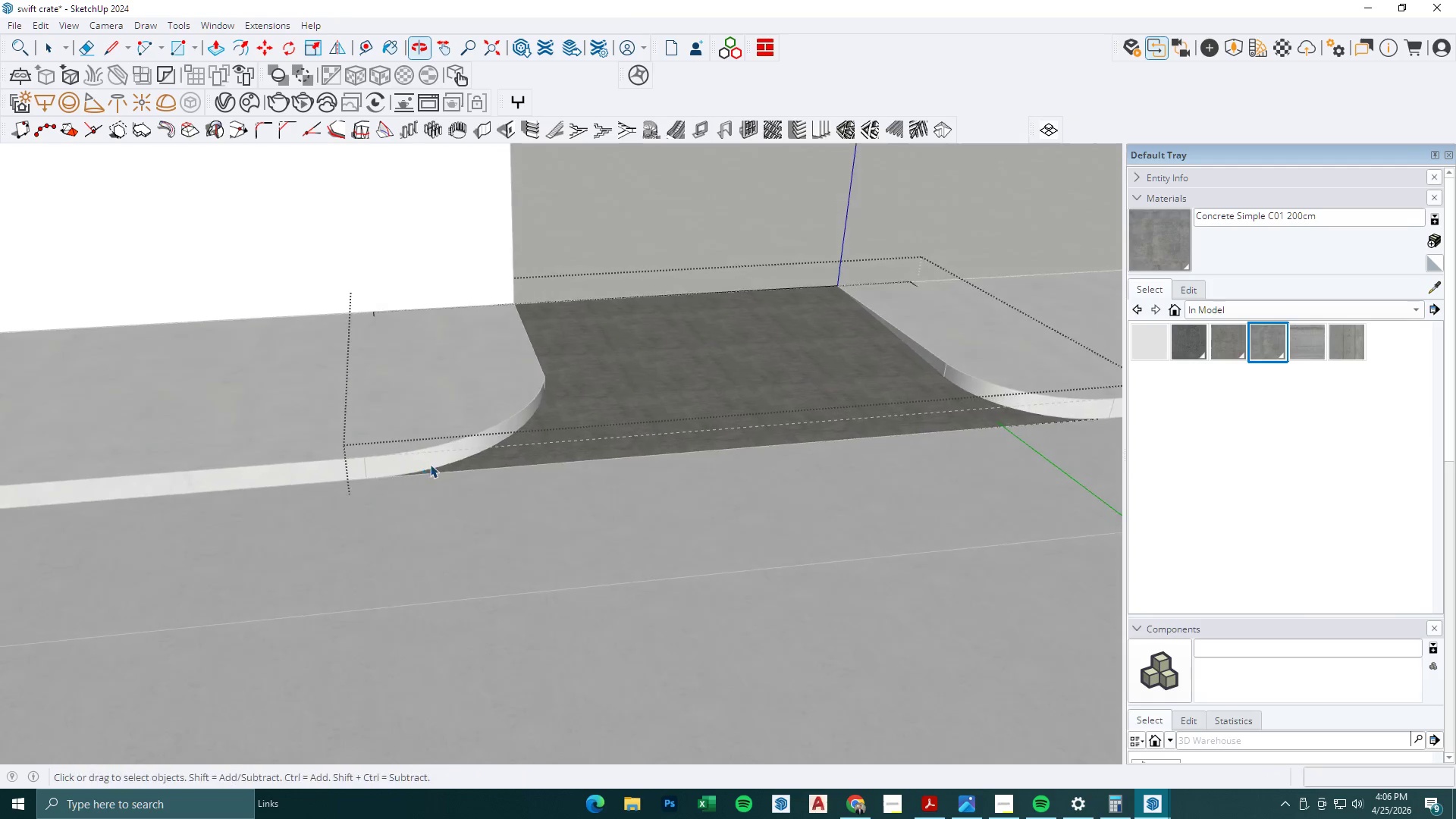 
key(Escape)
 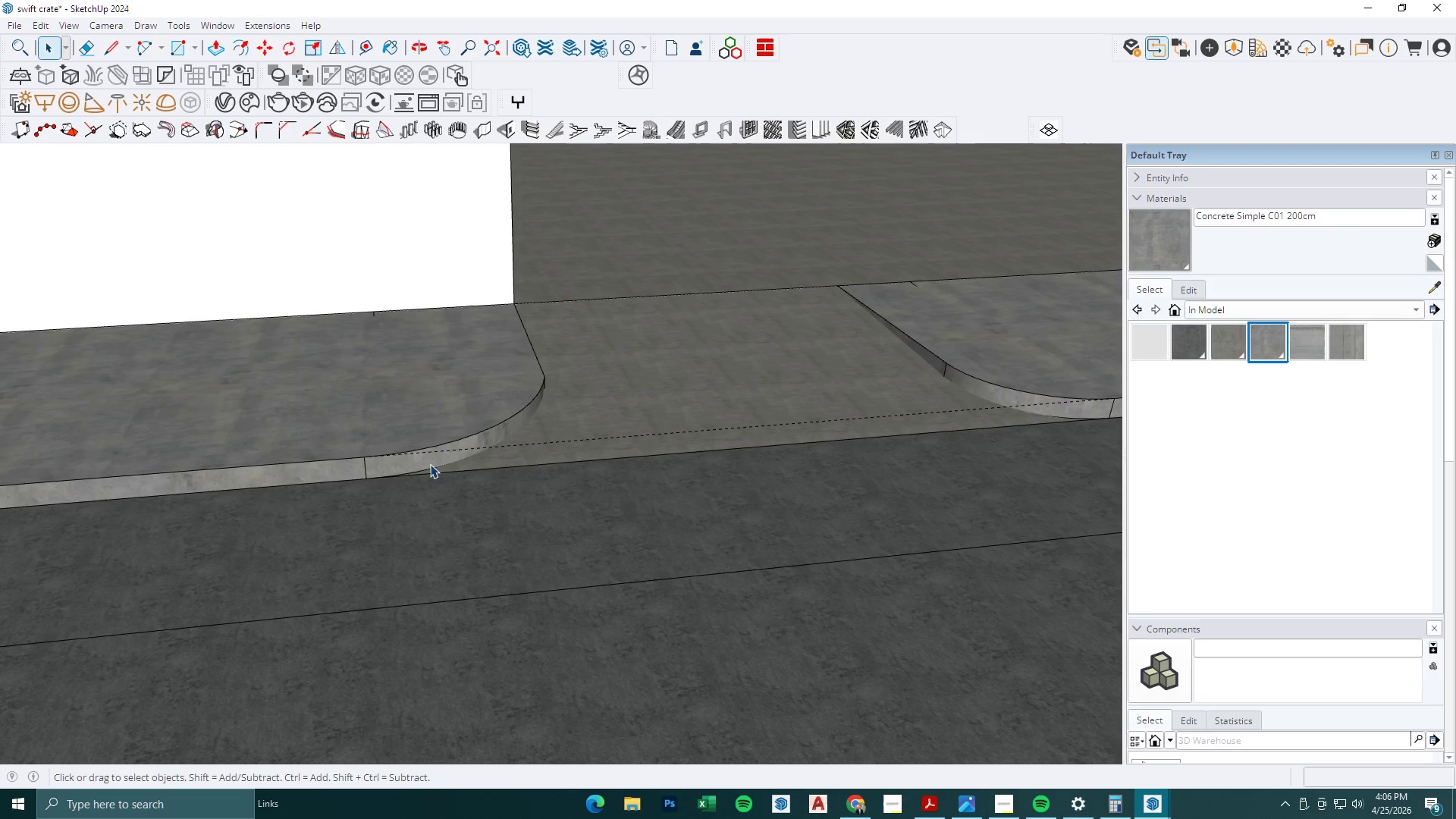 
scroll: coordinate [579, 527], scroll_direction: down, amount: 1.0
 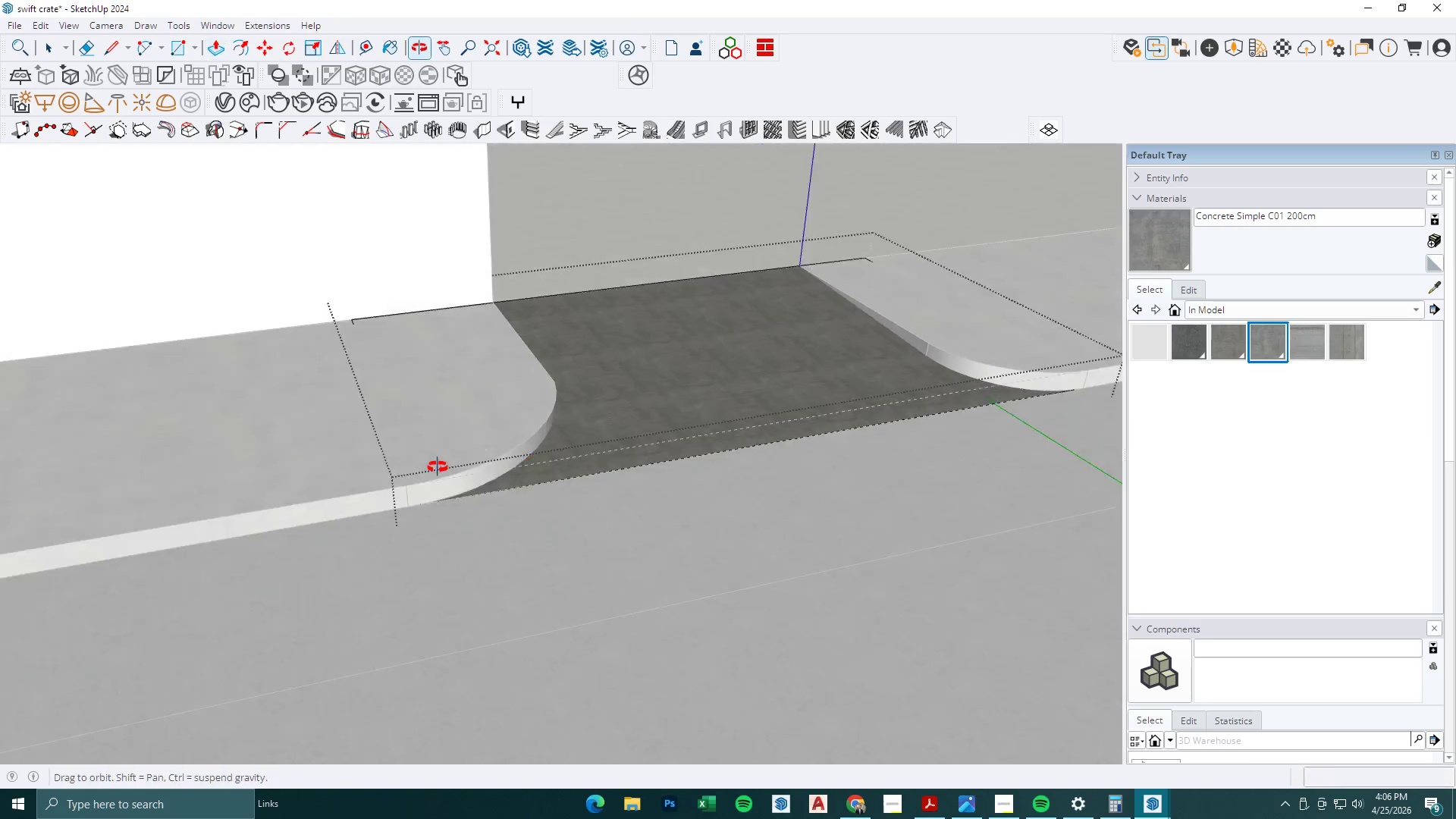 
key(Escape)
 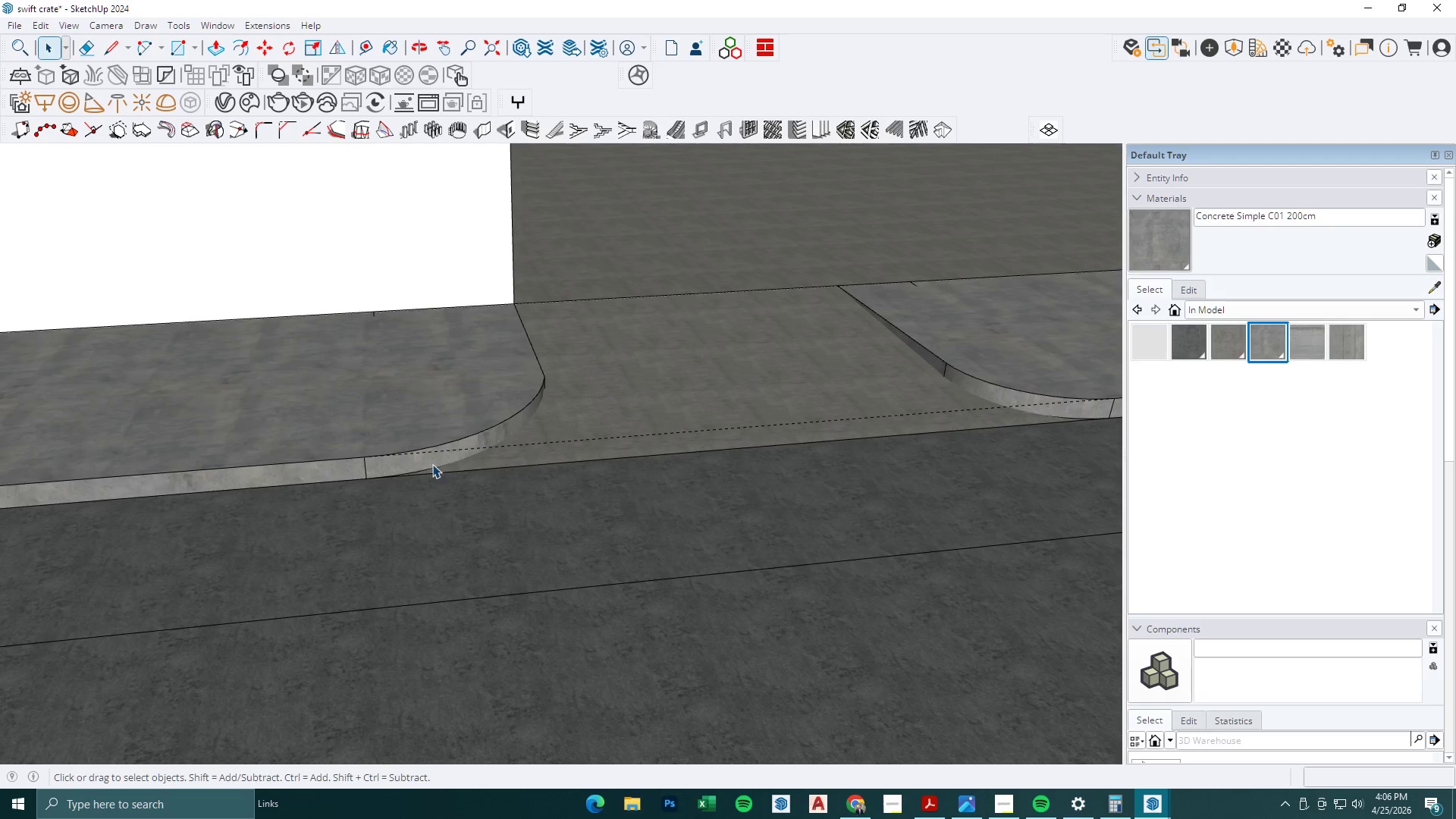 
key(Escape)
 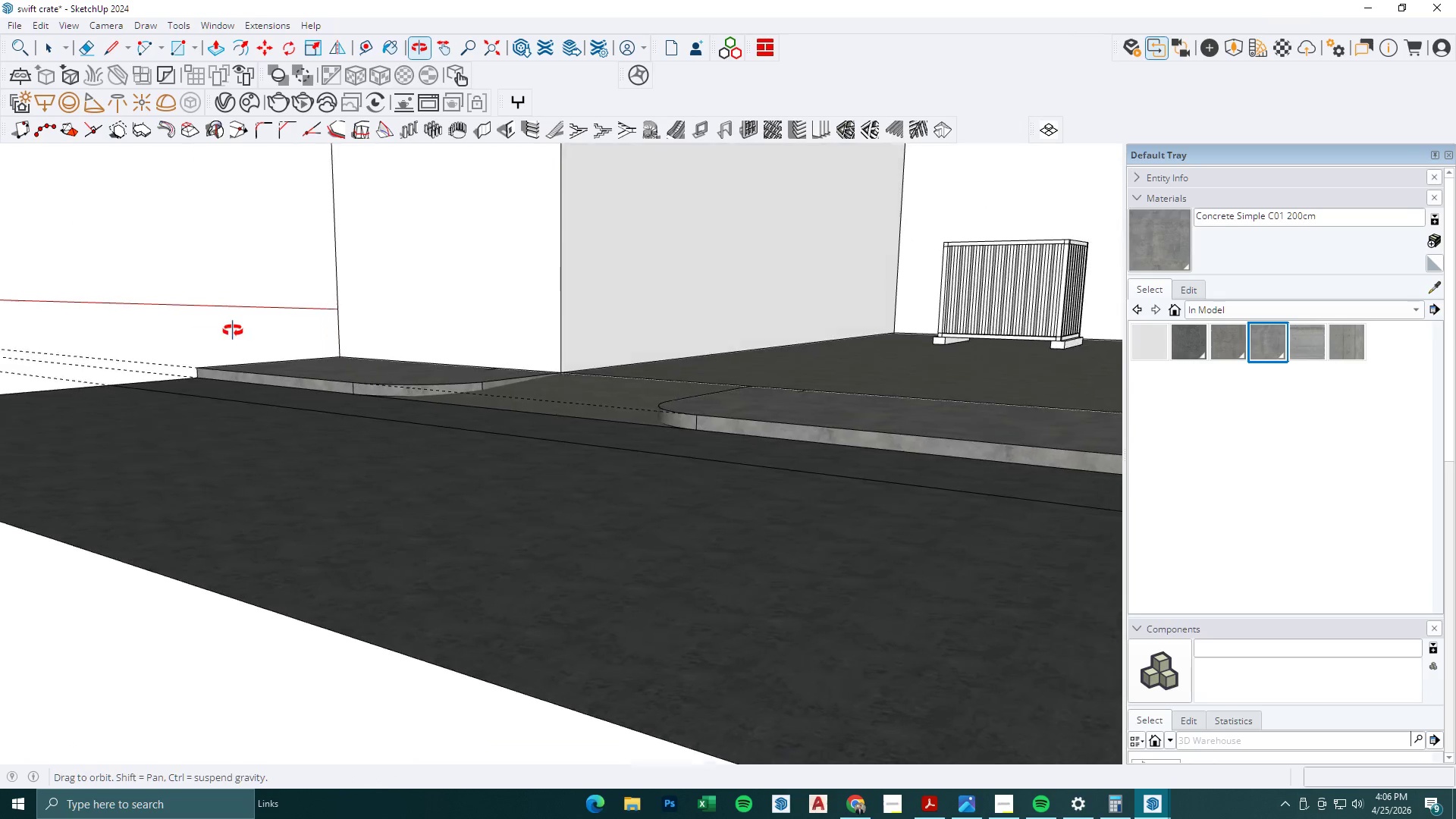 
scroll: coordinate [373, 403], scroll_direction: down, amount: 15.0
 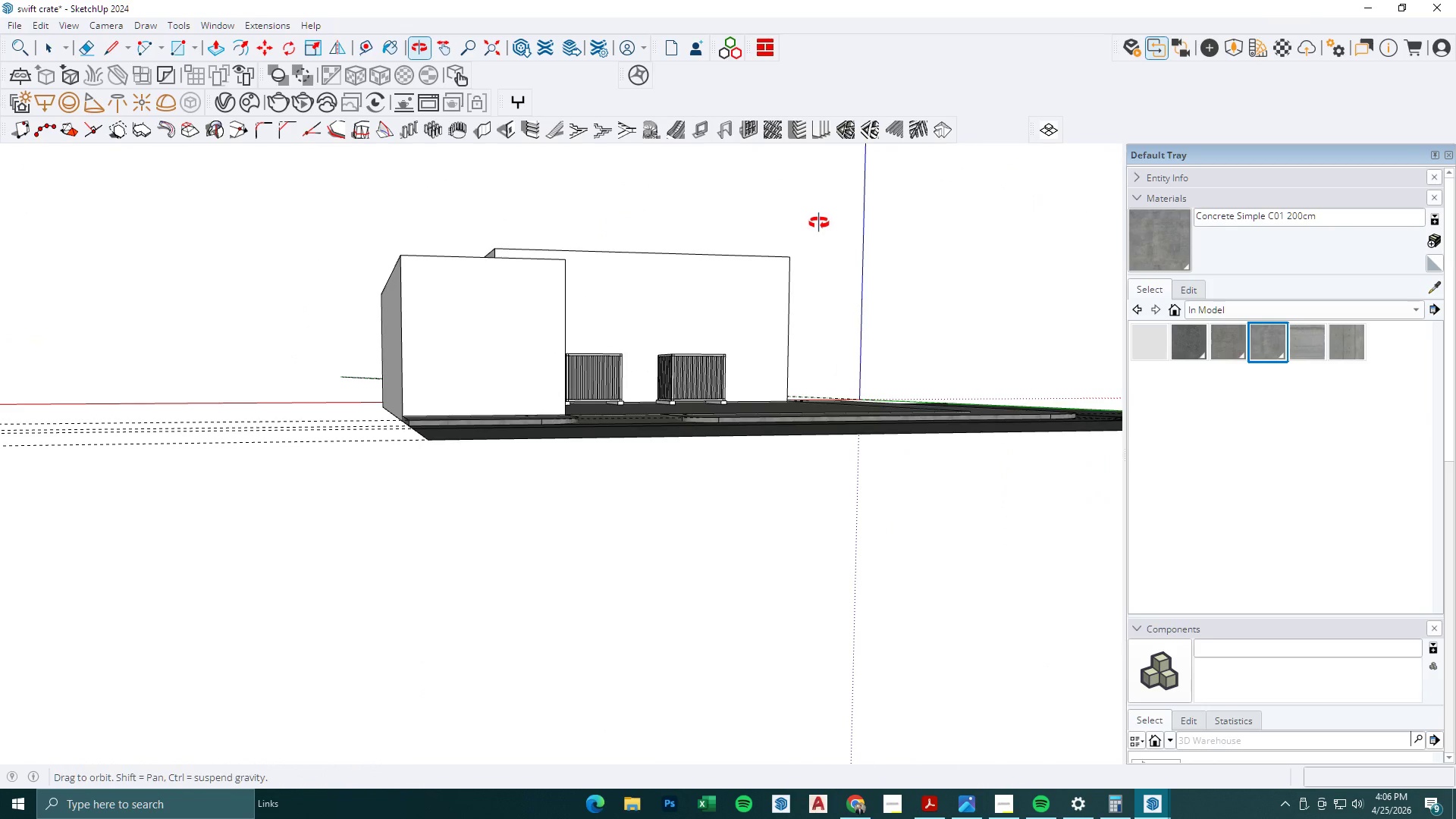 
scroll: coordinate [548, 315], scroll_direction: up, amount: 11.0
 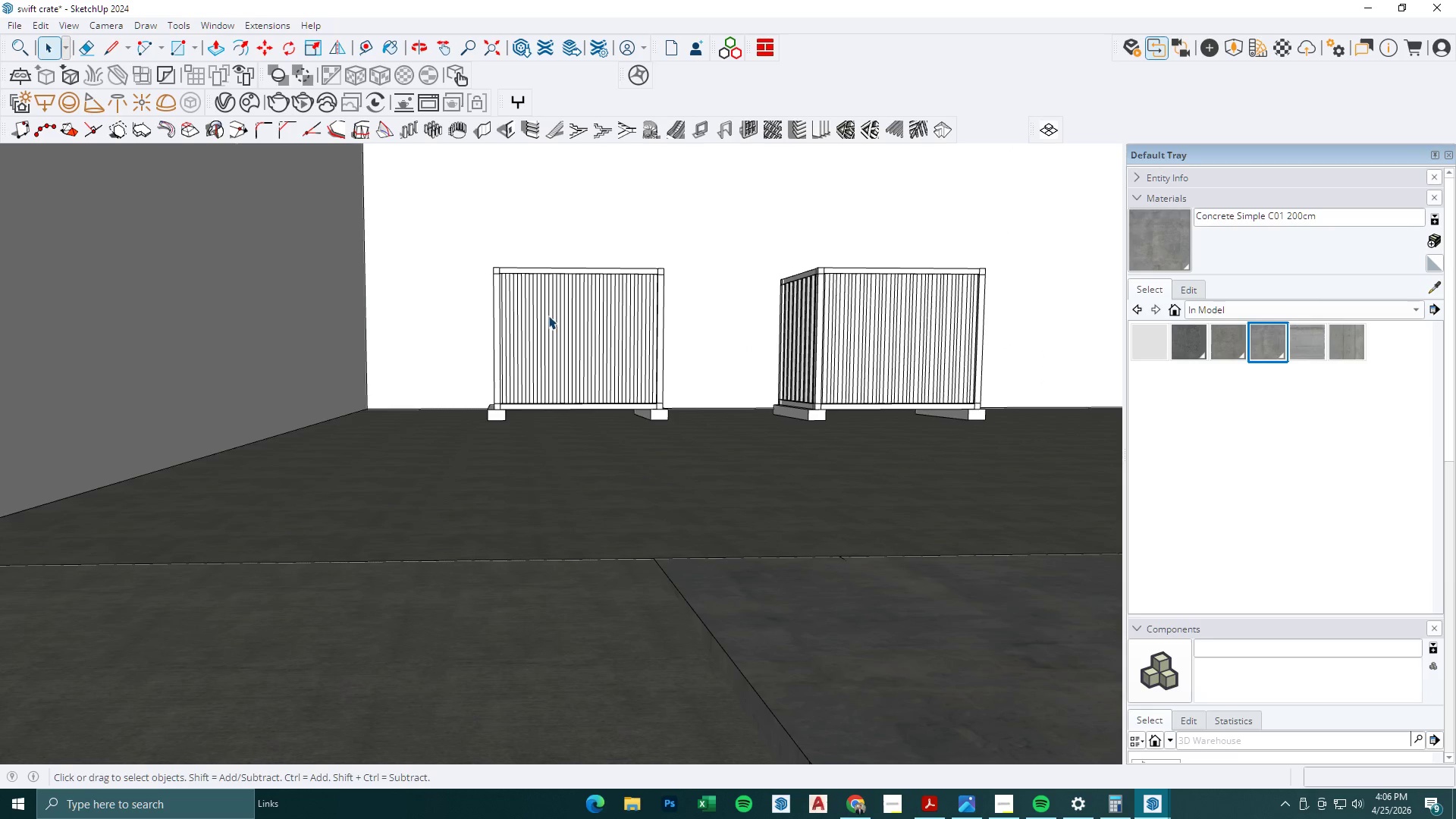 
scroll: coordinate [523, 388], scroll_direction: down, amount: 13.0
 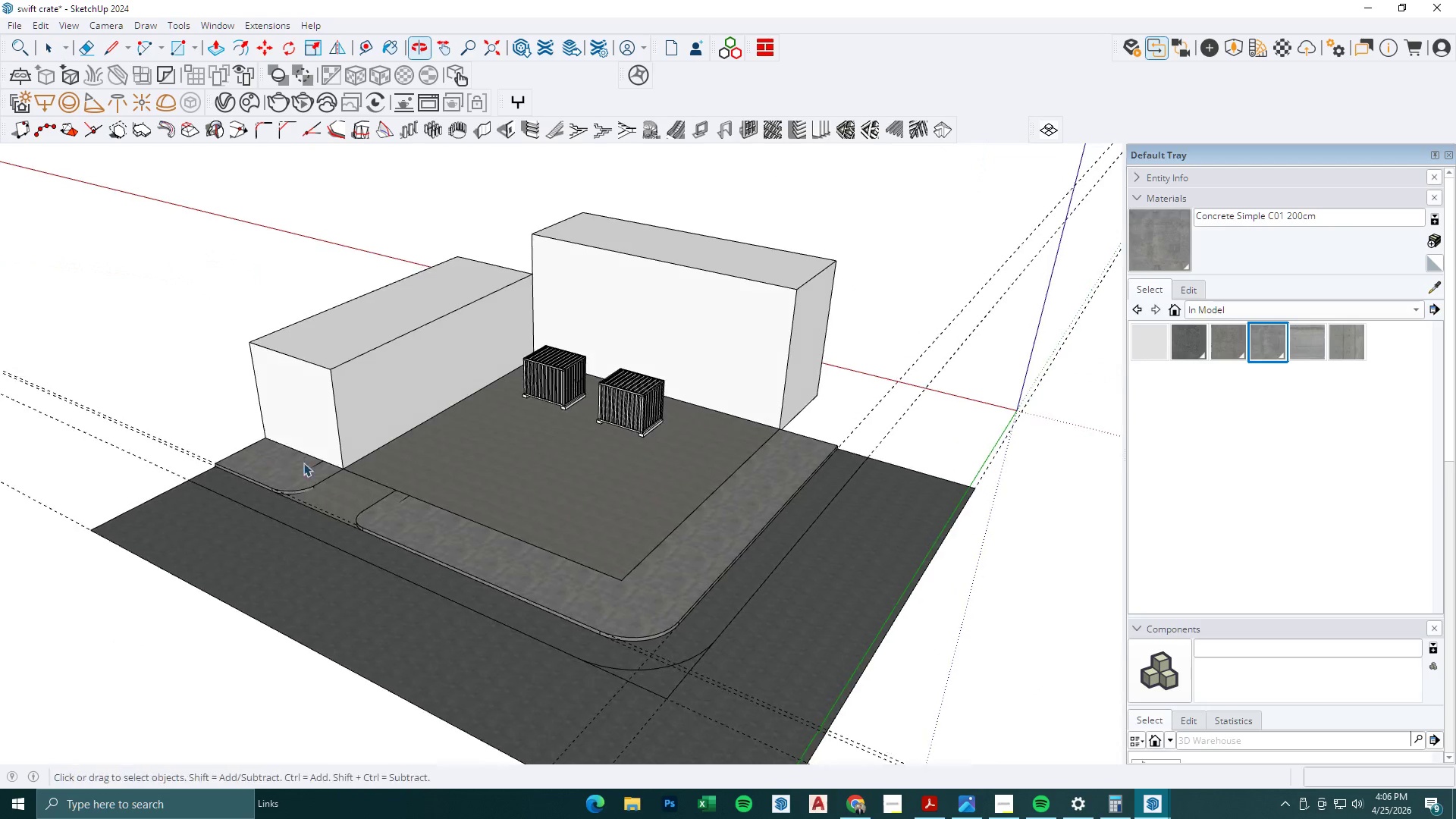 
scroll: coordinate [422, 414], scroll_direction: up, amount: 1.0
 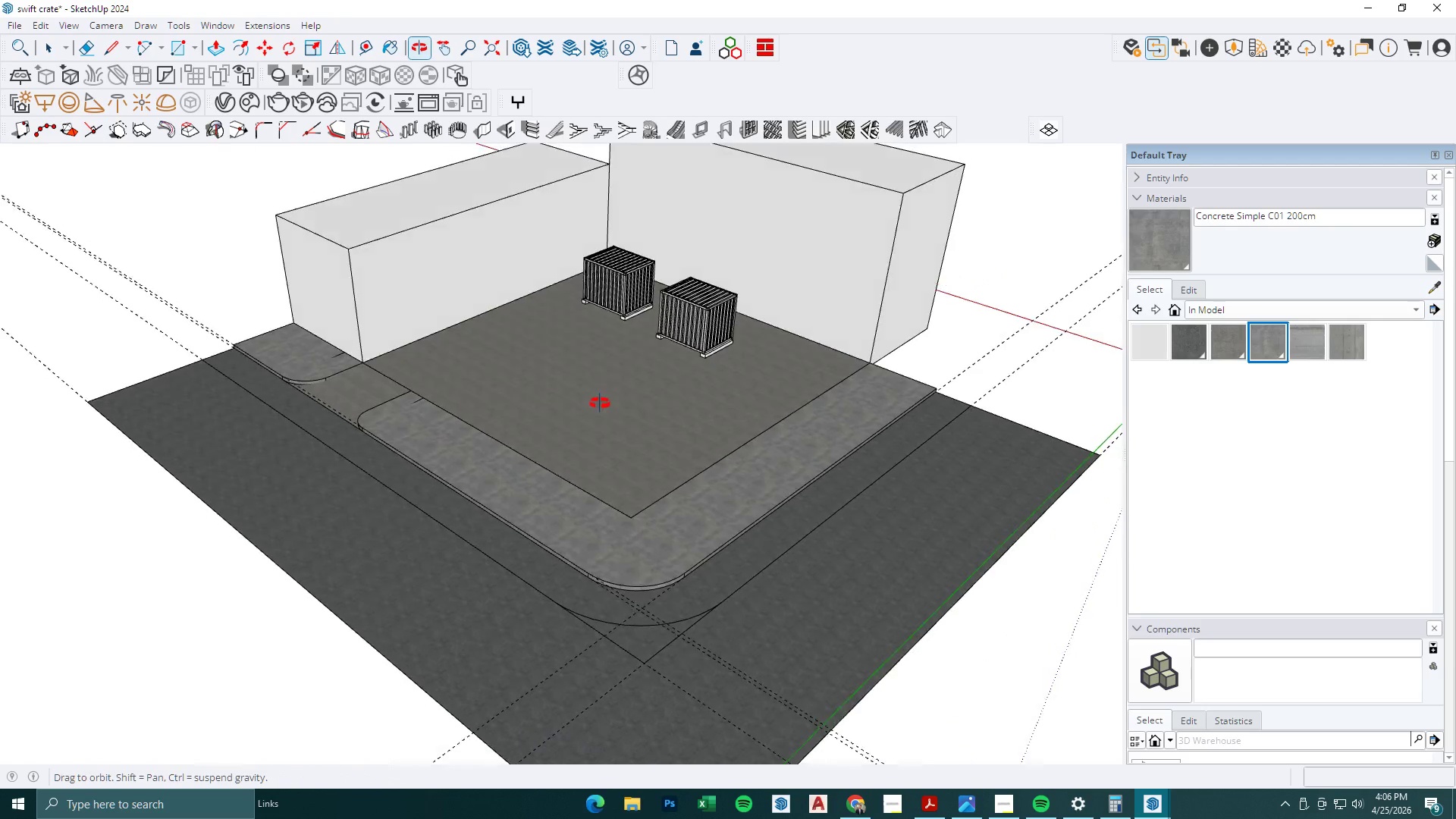 
double_click([400, 404])
 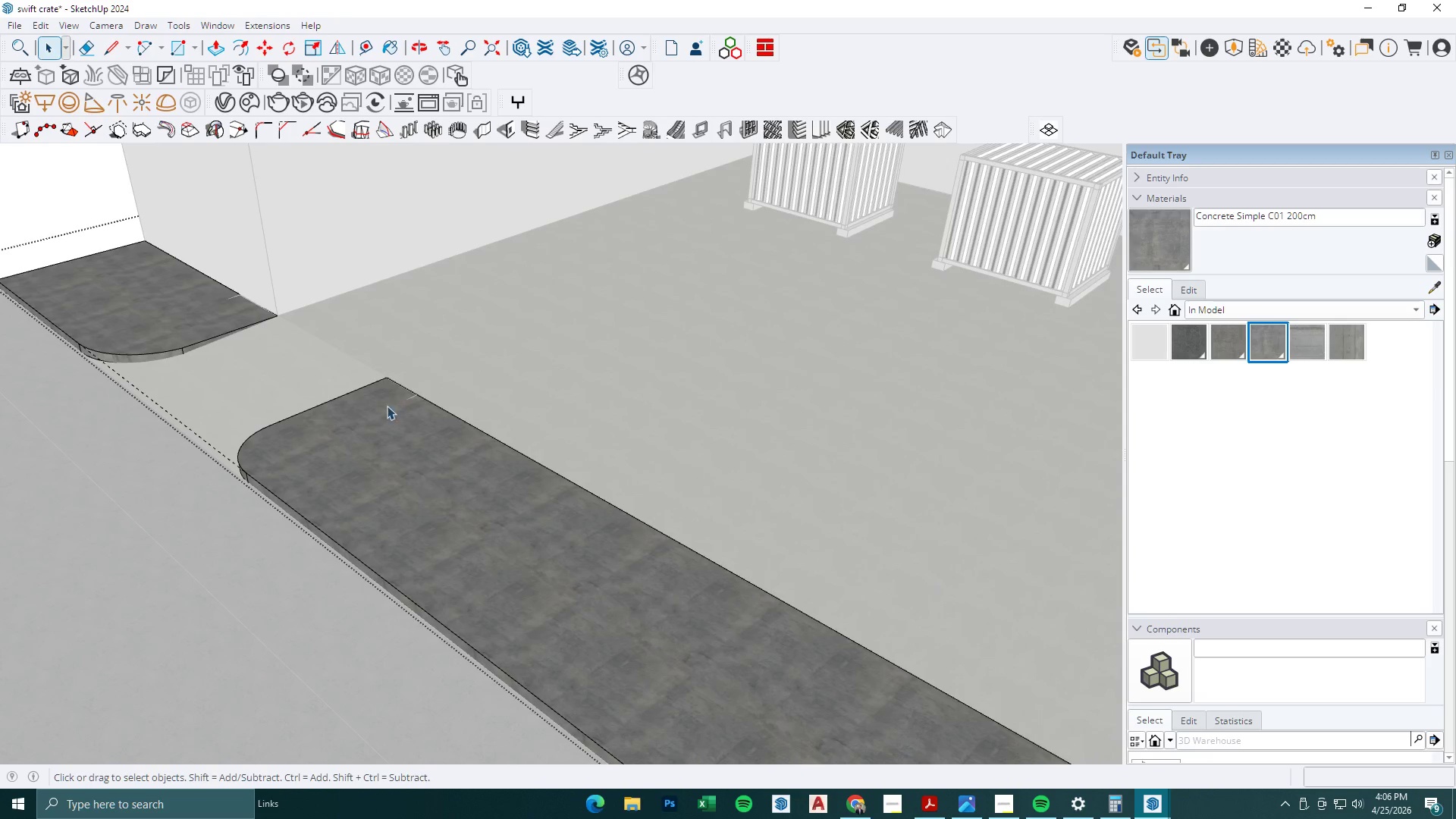 
scroll: coordinate [408, 398], scroll_direction: up, amount: 9.0
 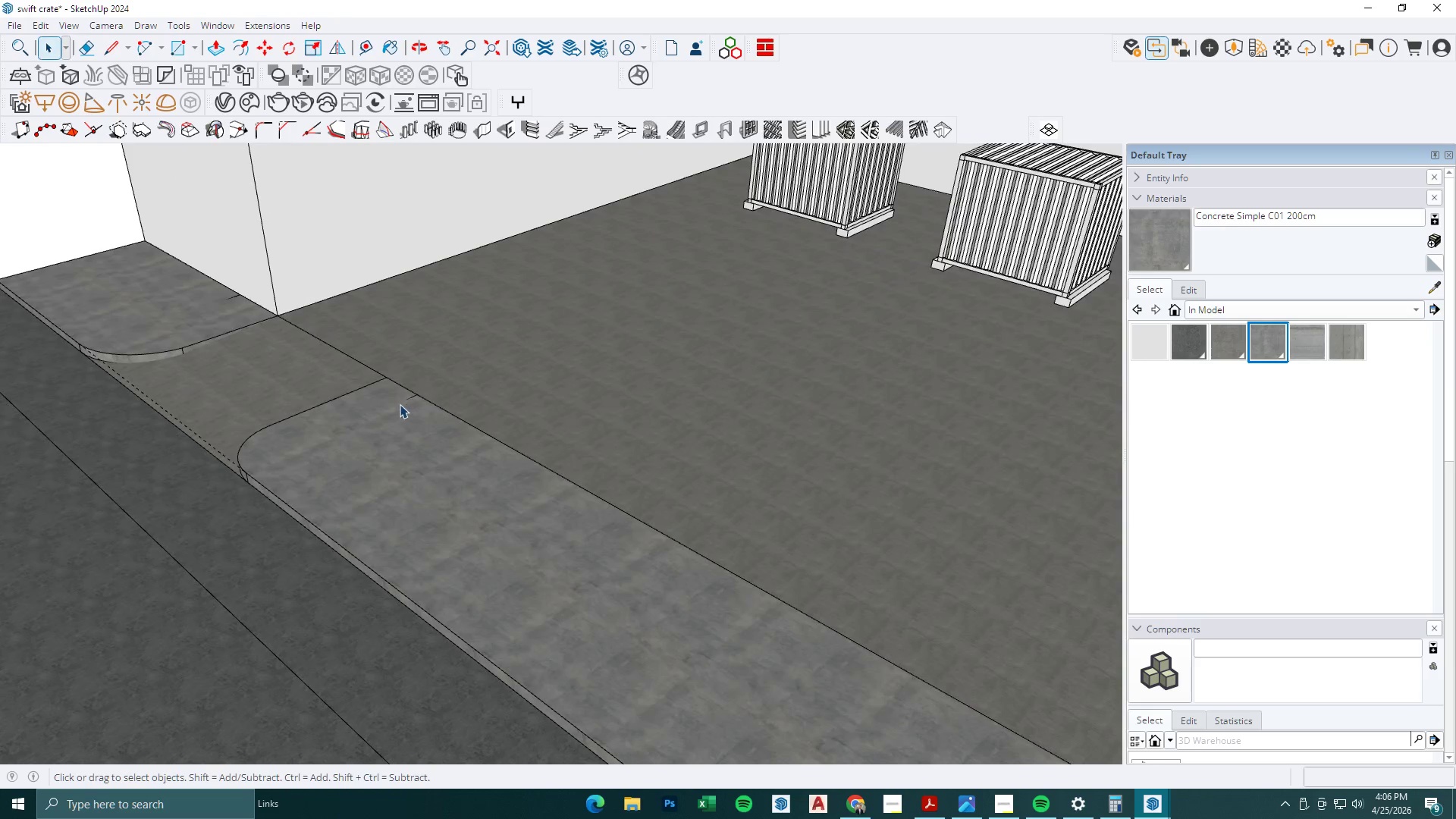 
key(Space)
 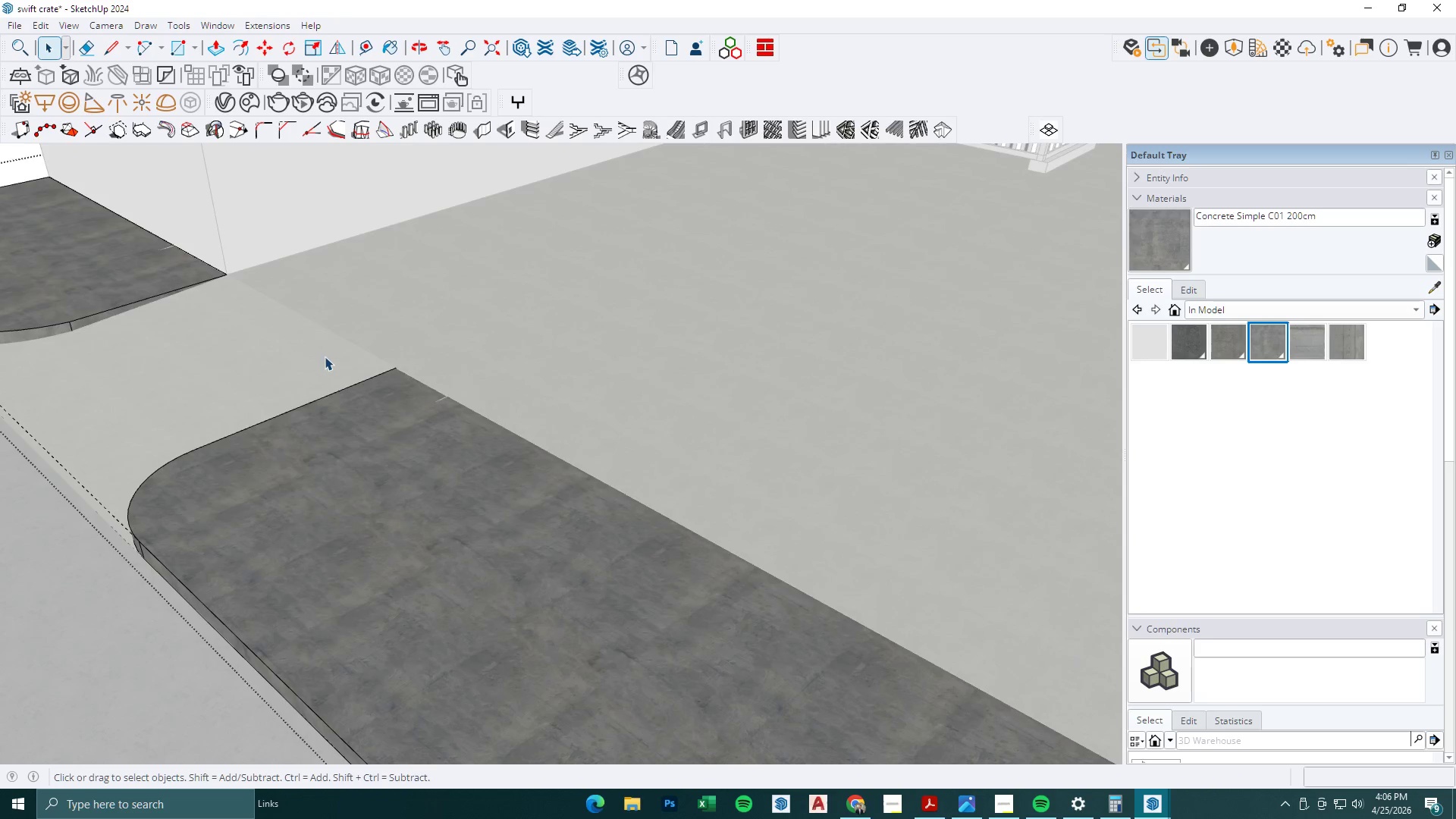 
scroll: coordinate [391, 384], scroll_direction: up, amount: 5.0
 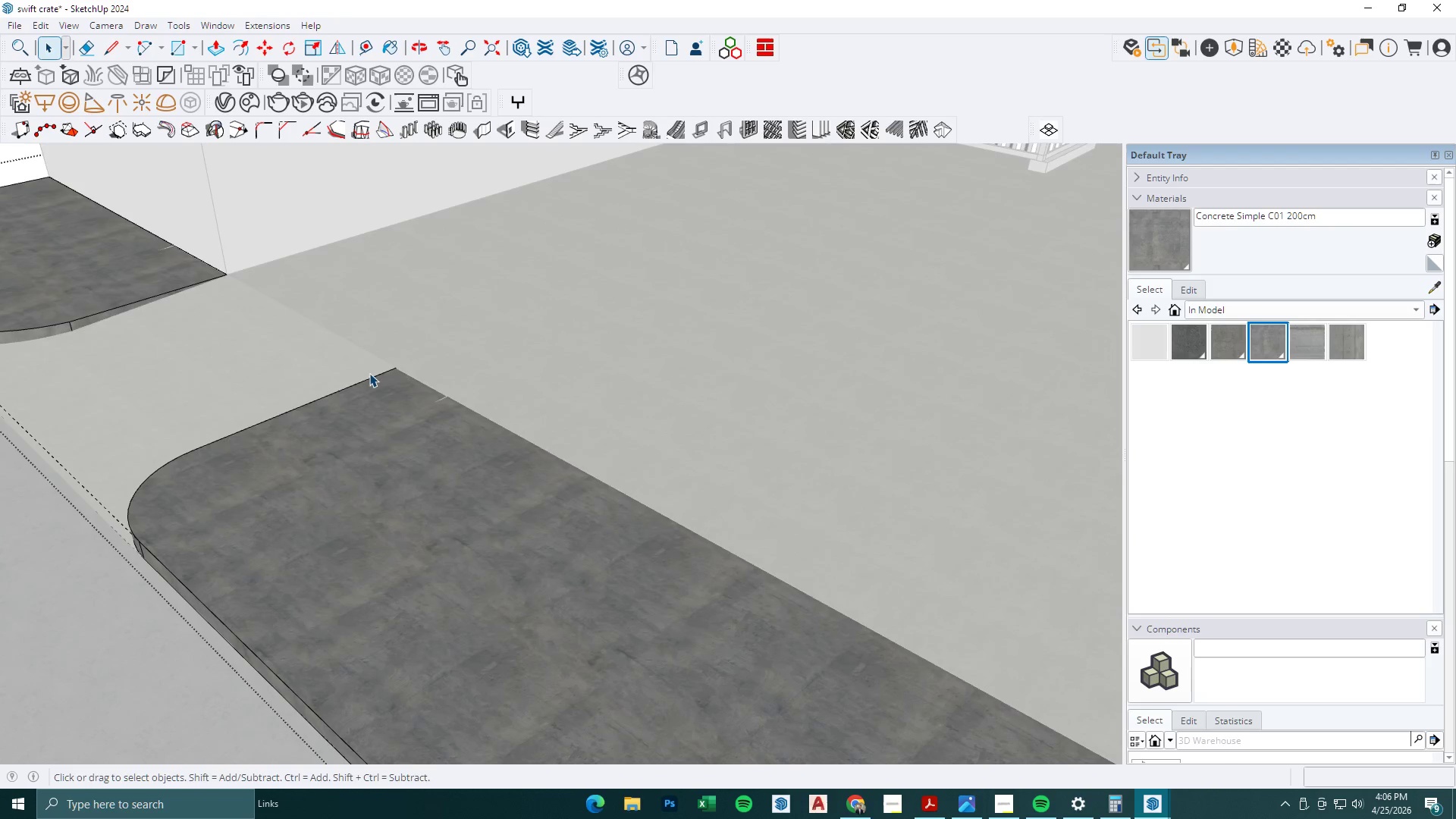 
key(Escape)
 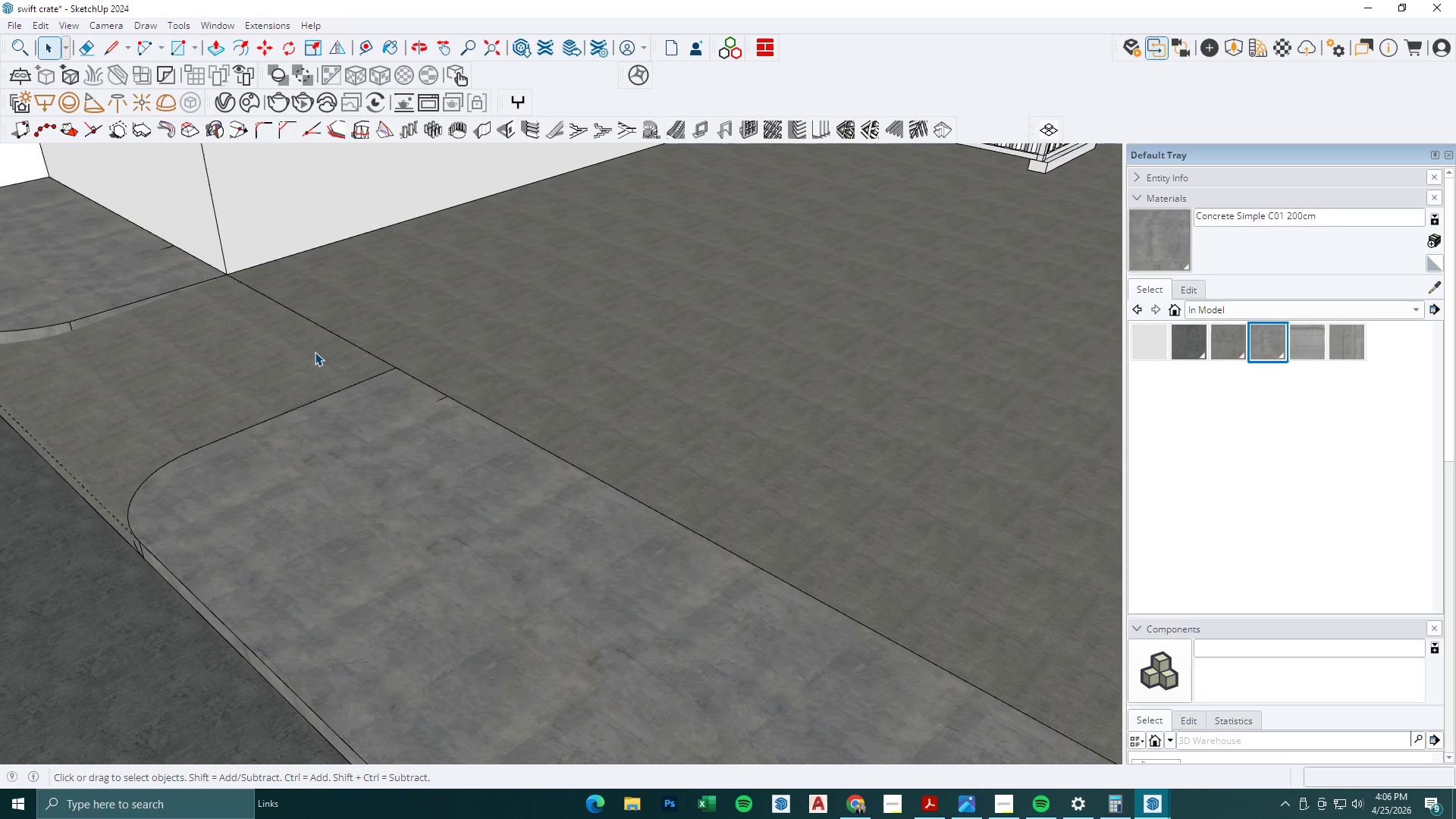 
double_click([350, 358])
 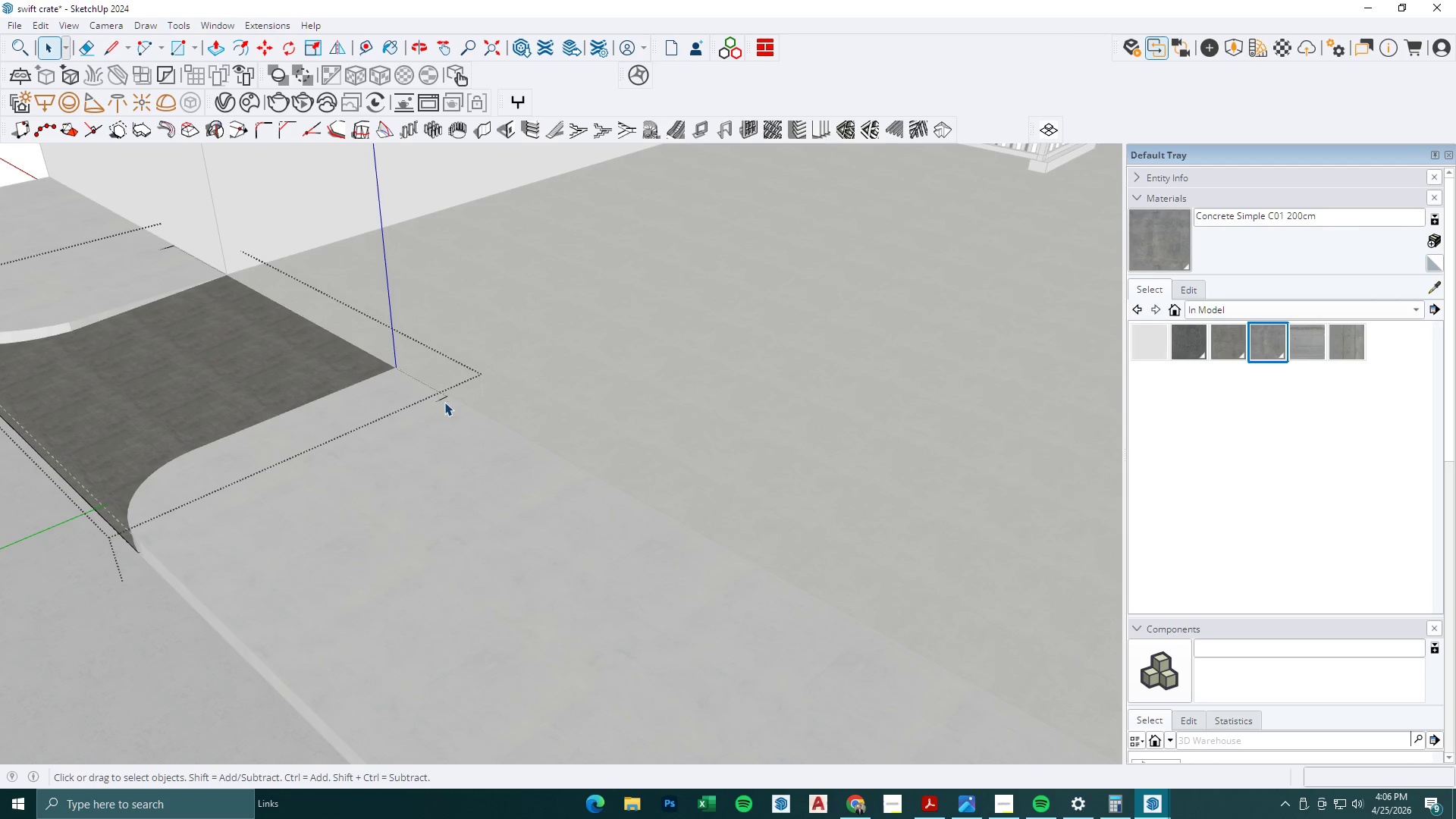 
type(po)
 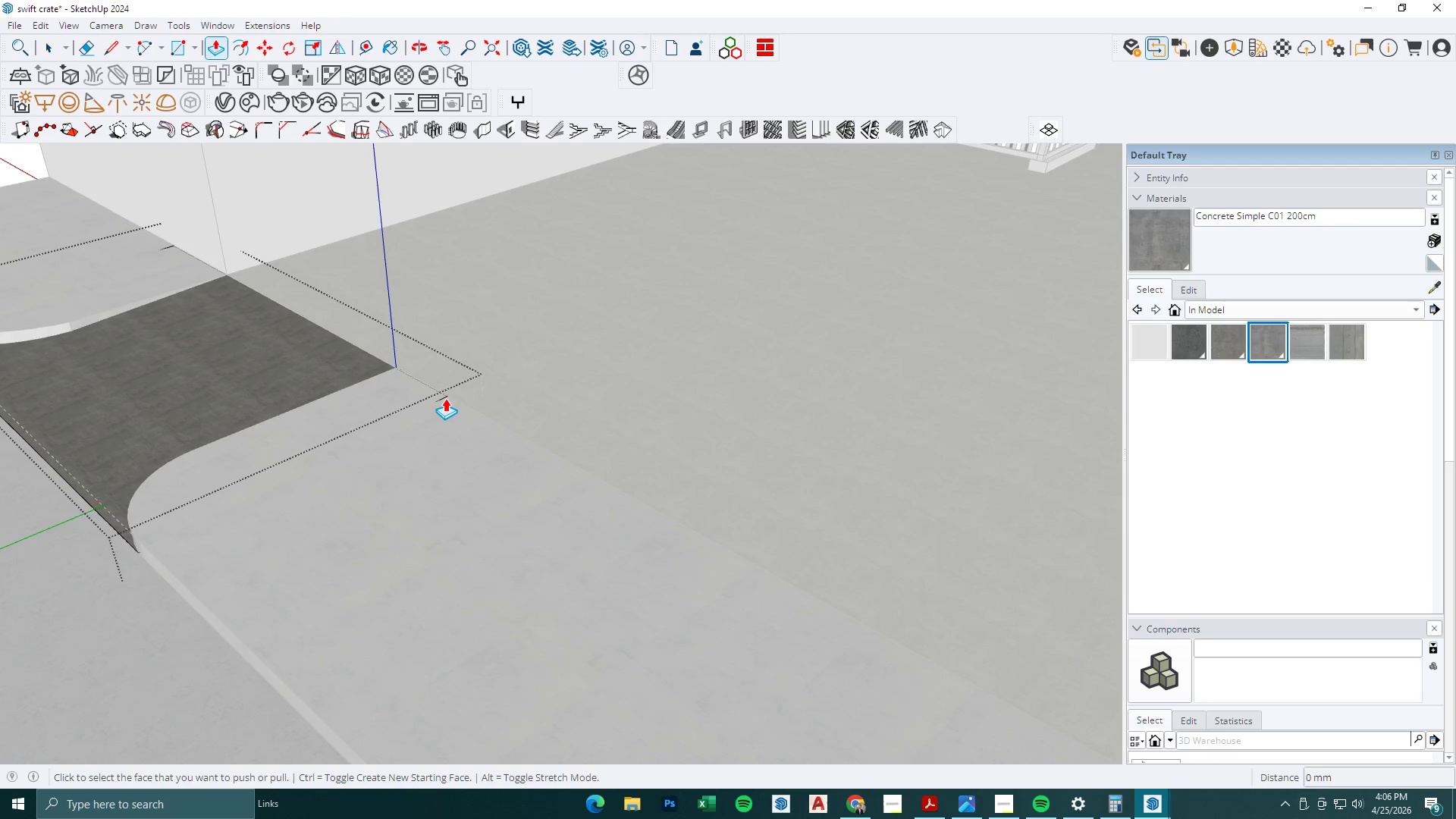 
left_click([445, 398])
 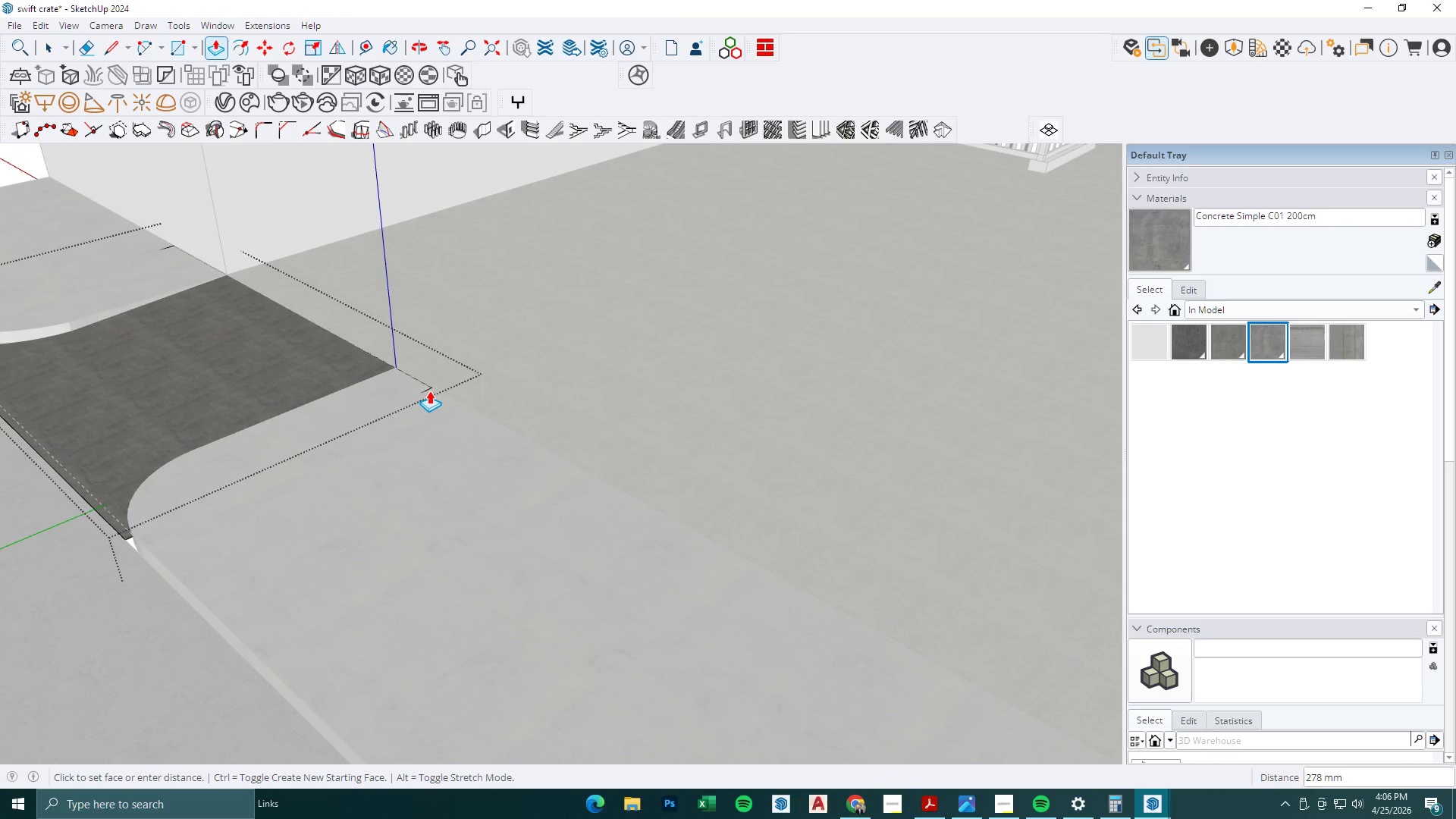 
key(Space)
 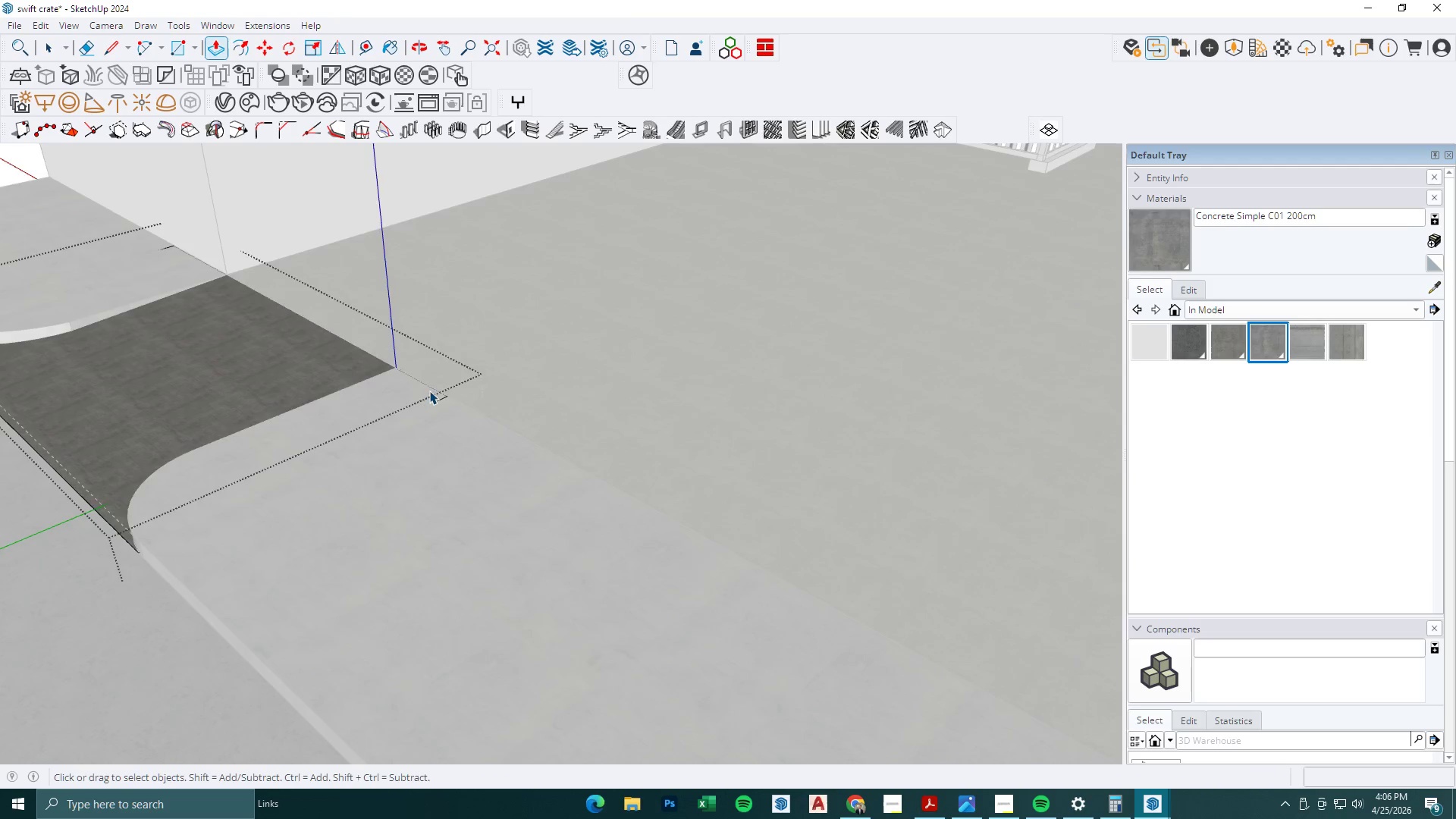 
key(Escape)
 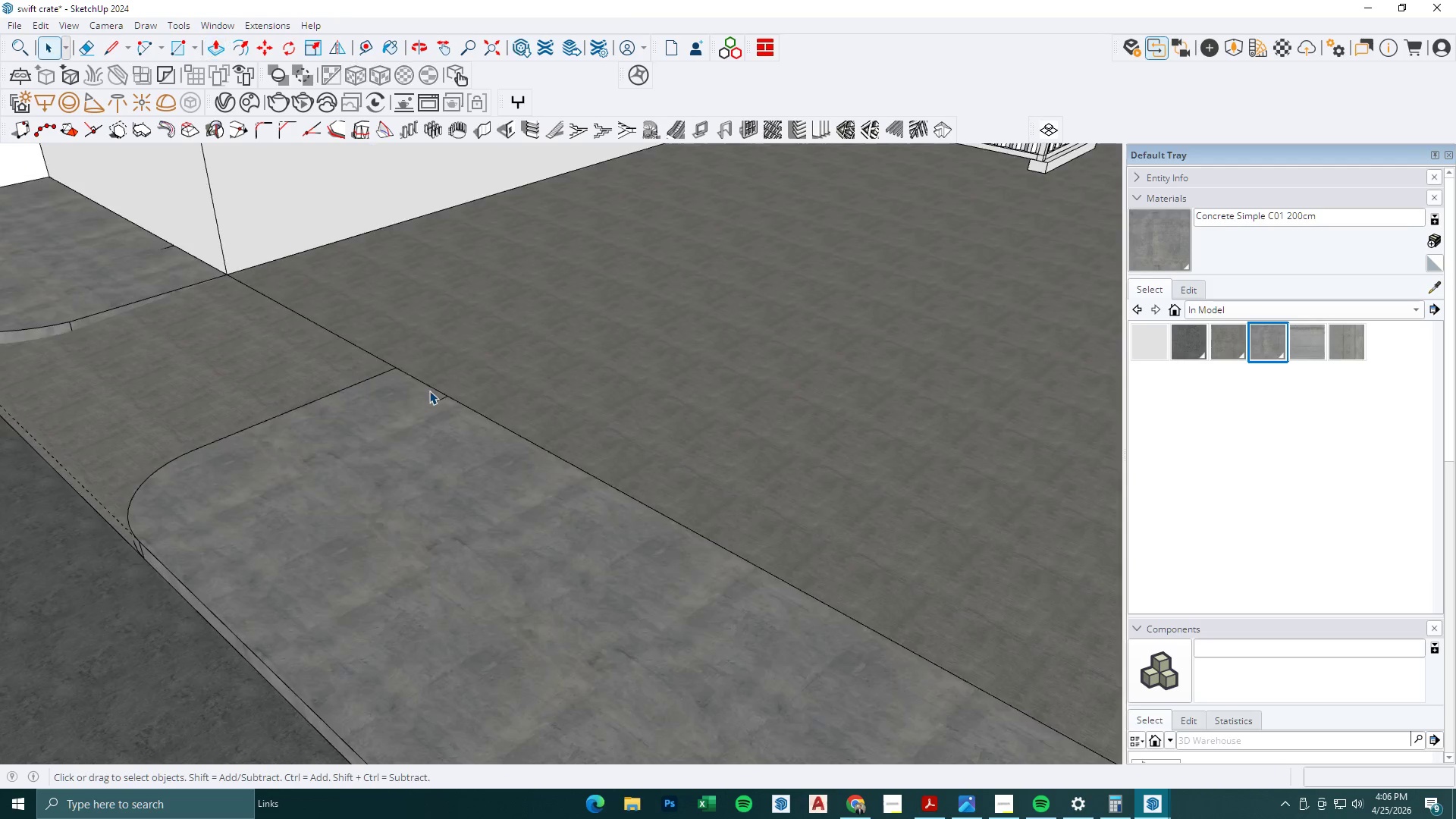 
key(Escape)
 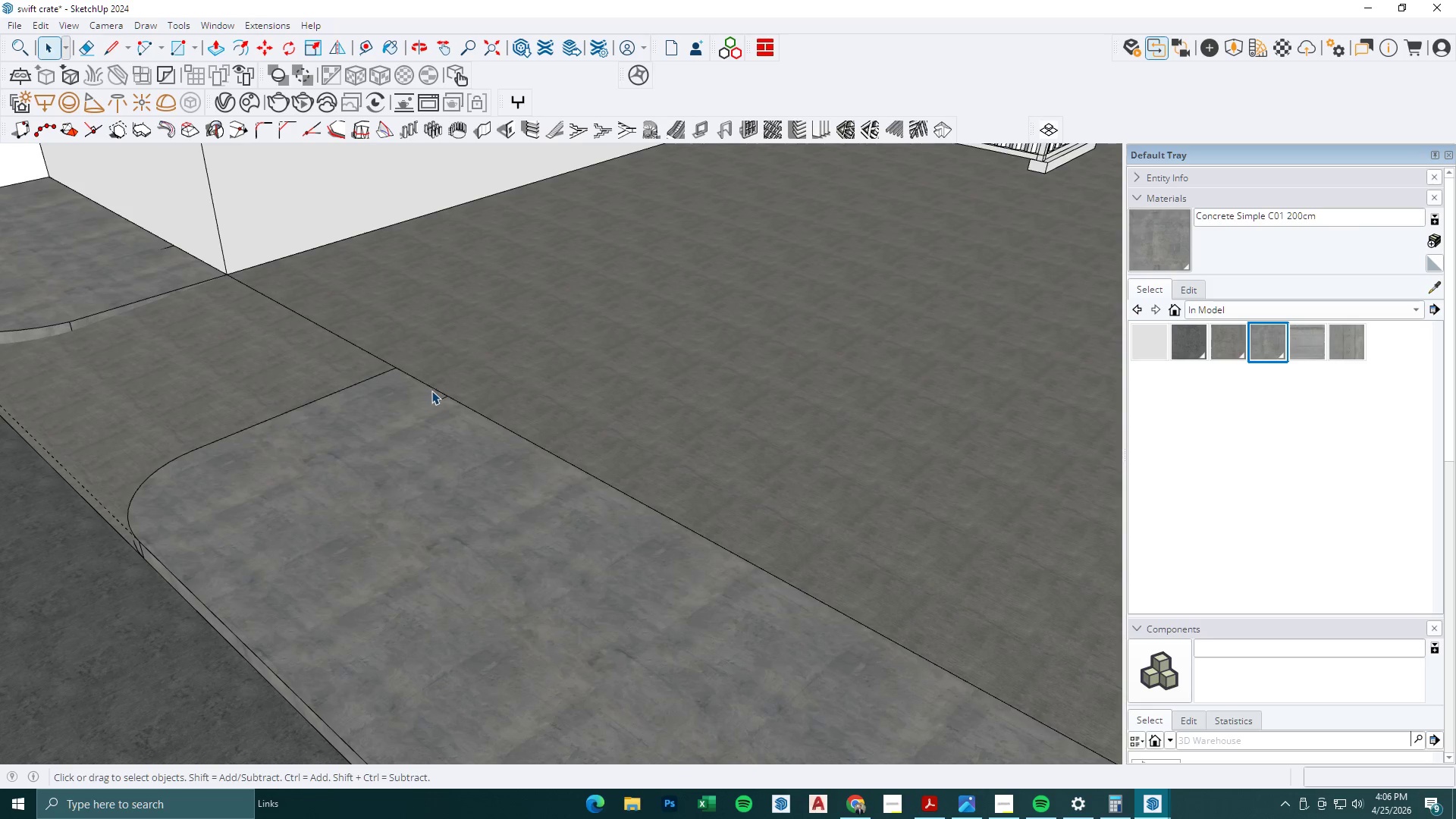 
key(Escape)
 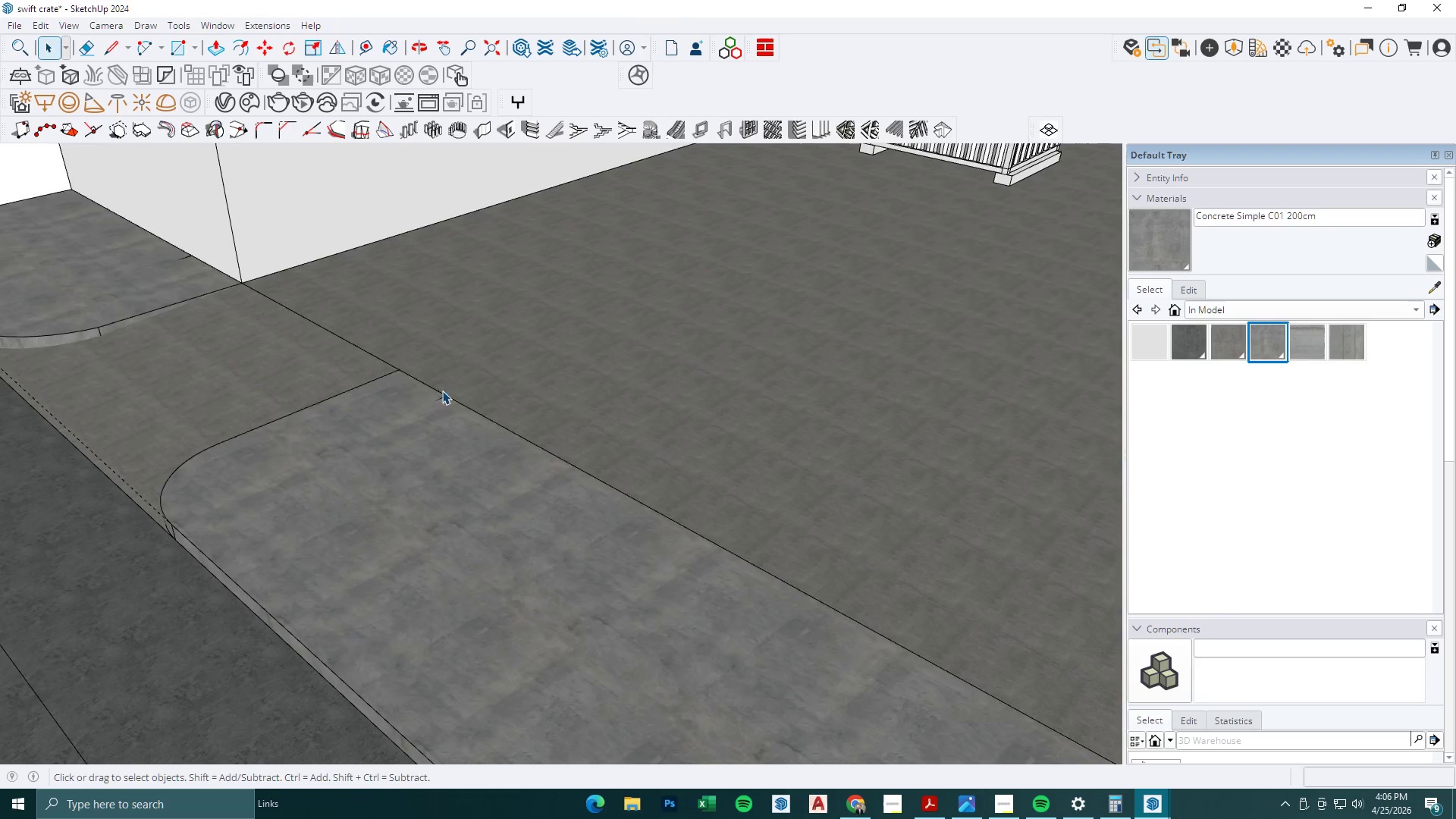 
key(Escape)
 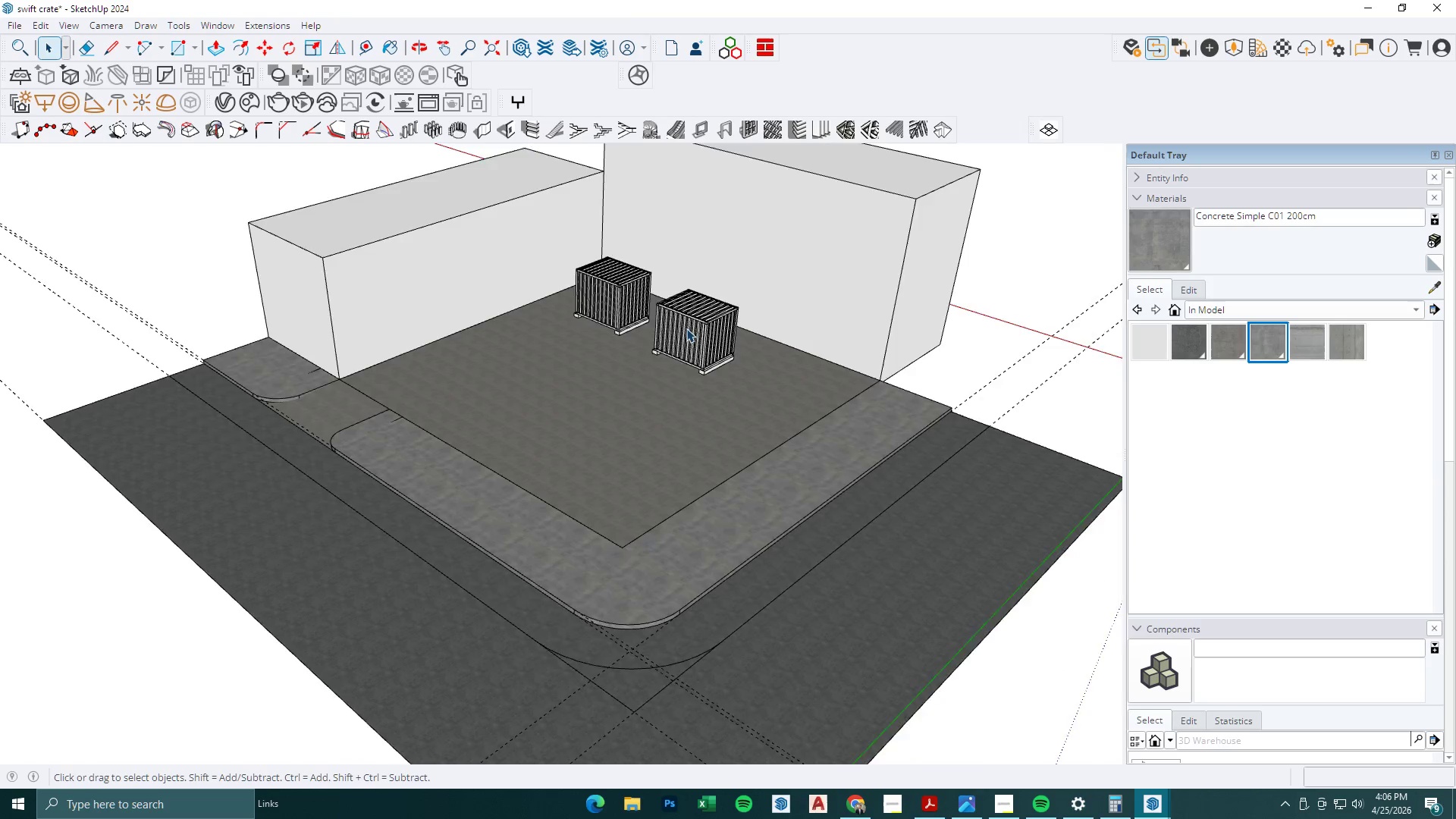 
key(Escape)
 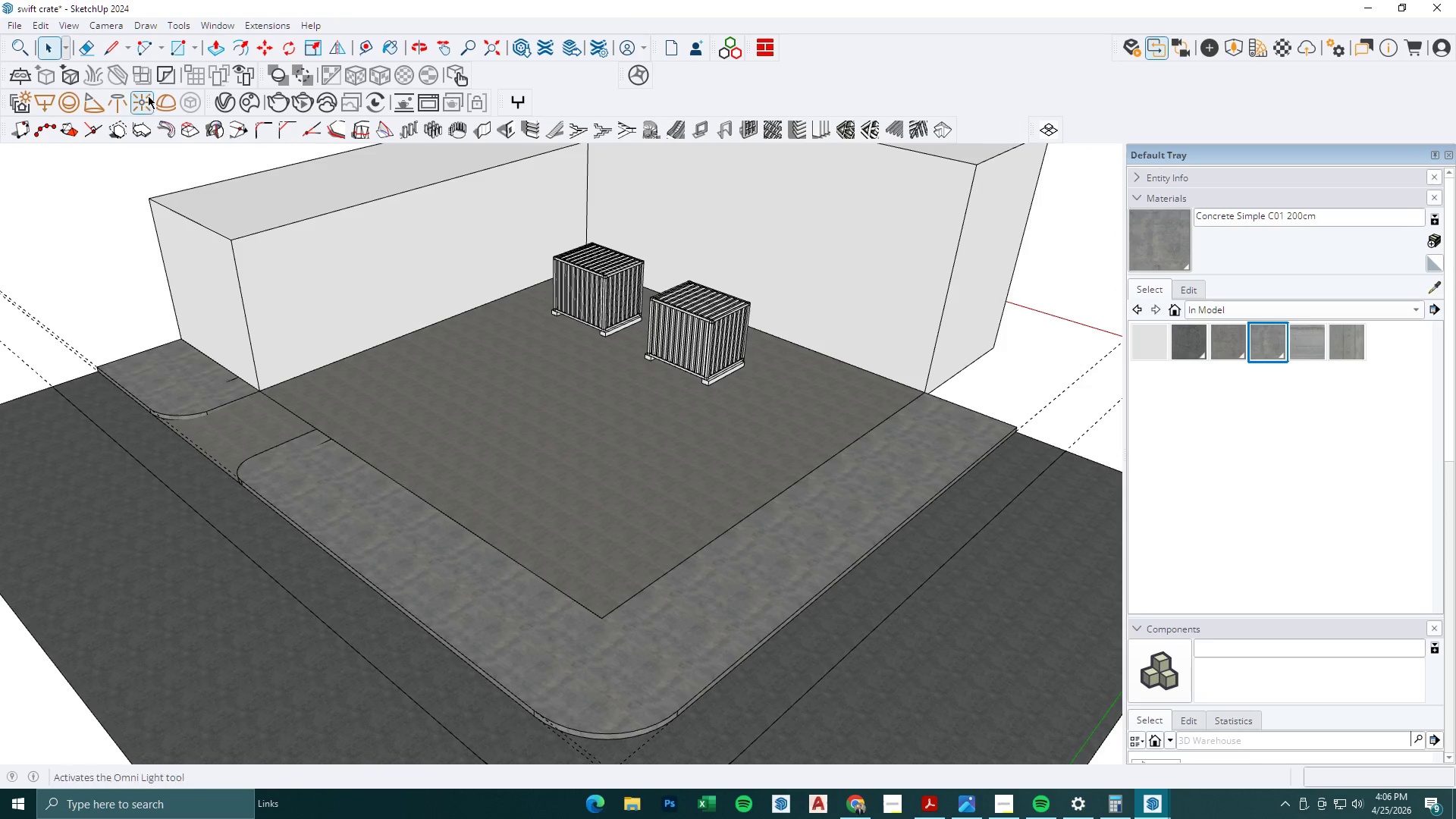 
scroll: coordinate [686, 328], scroll_direction: down, amount: 14.0
 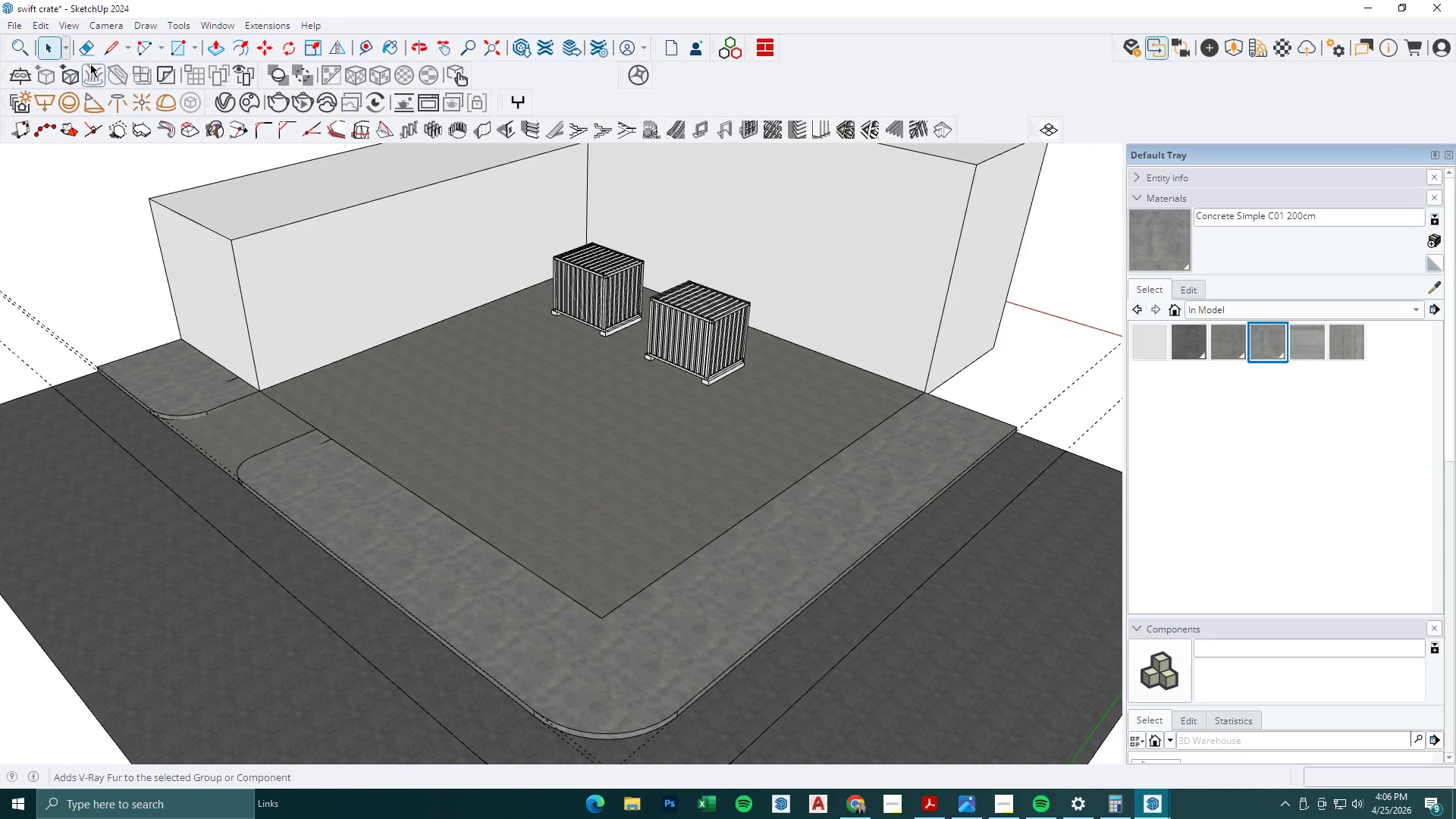 
key(Escape)
 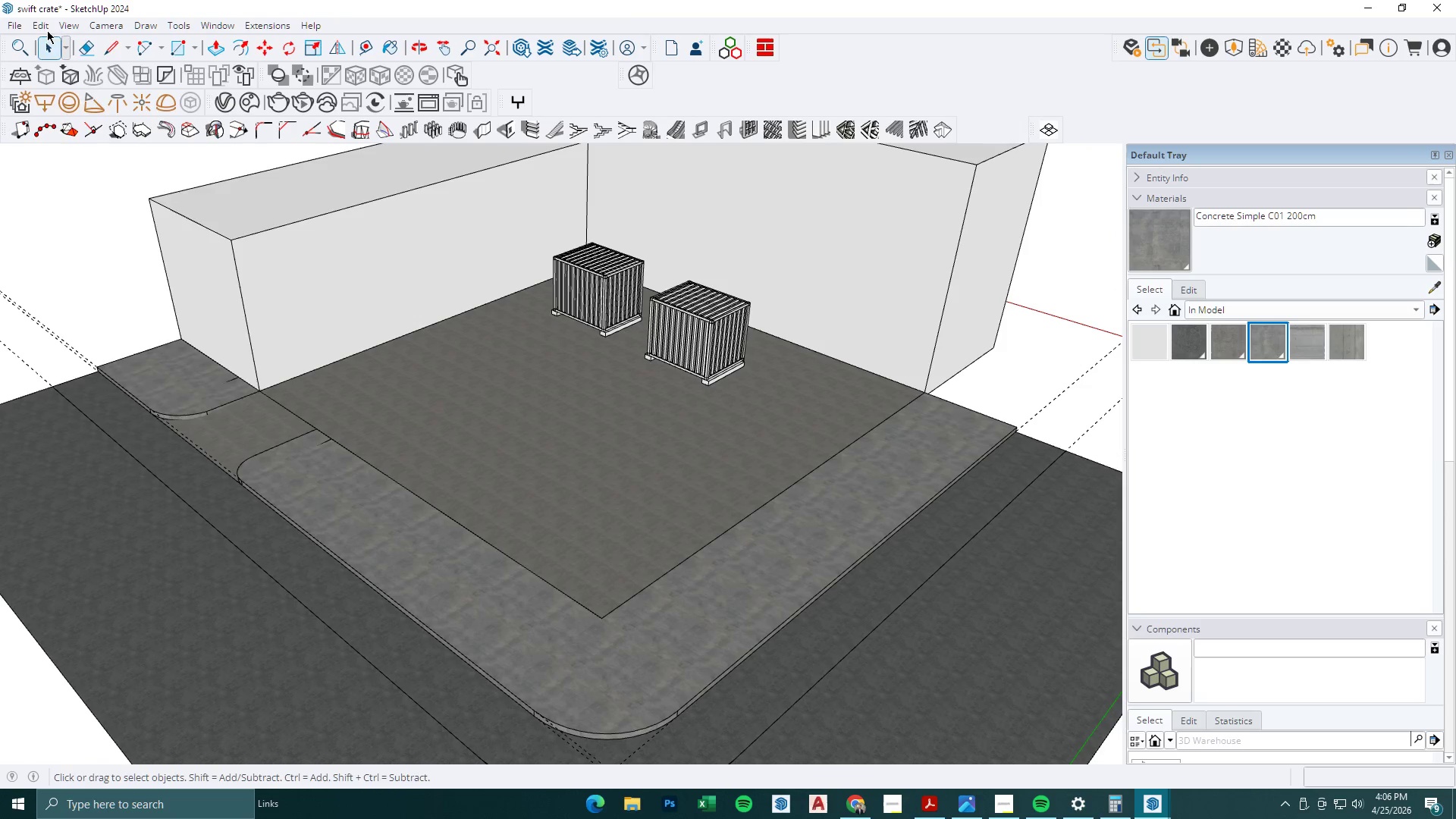 
left_click([37, 25])
 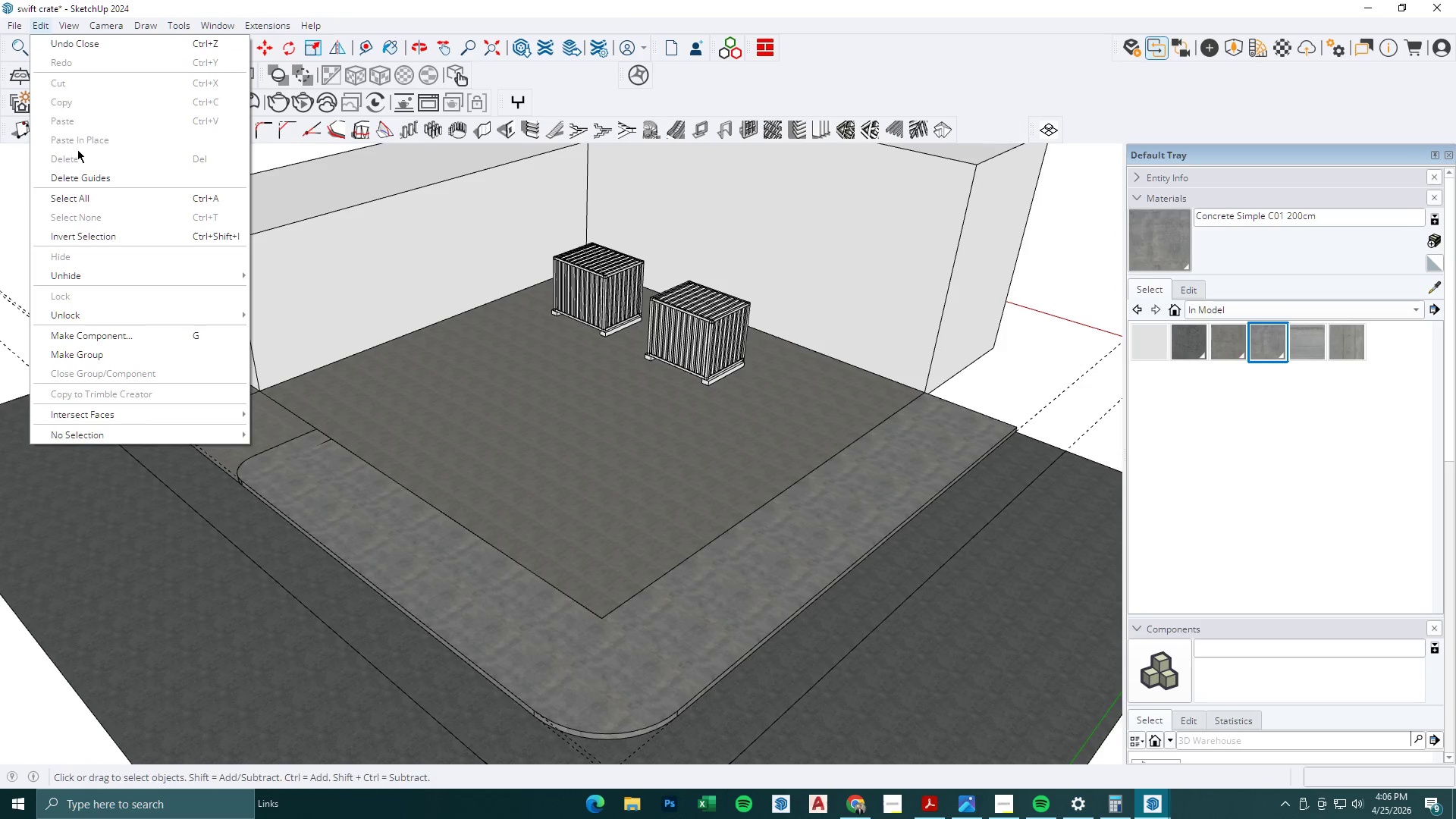 
left_click([81, 180])
 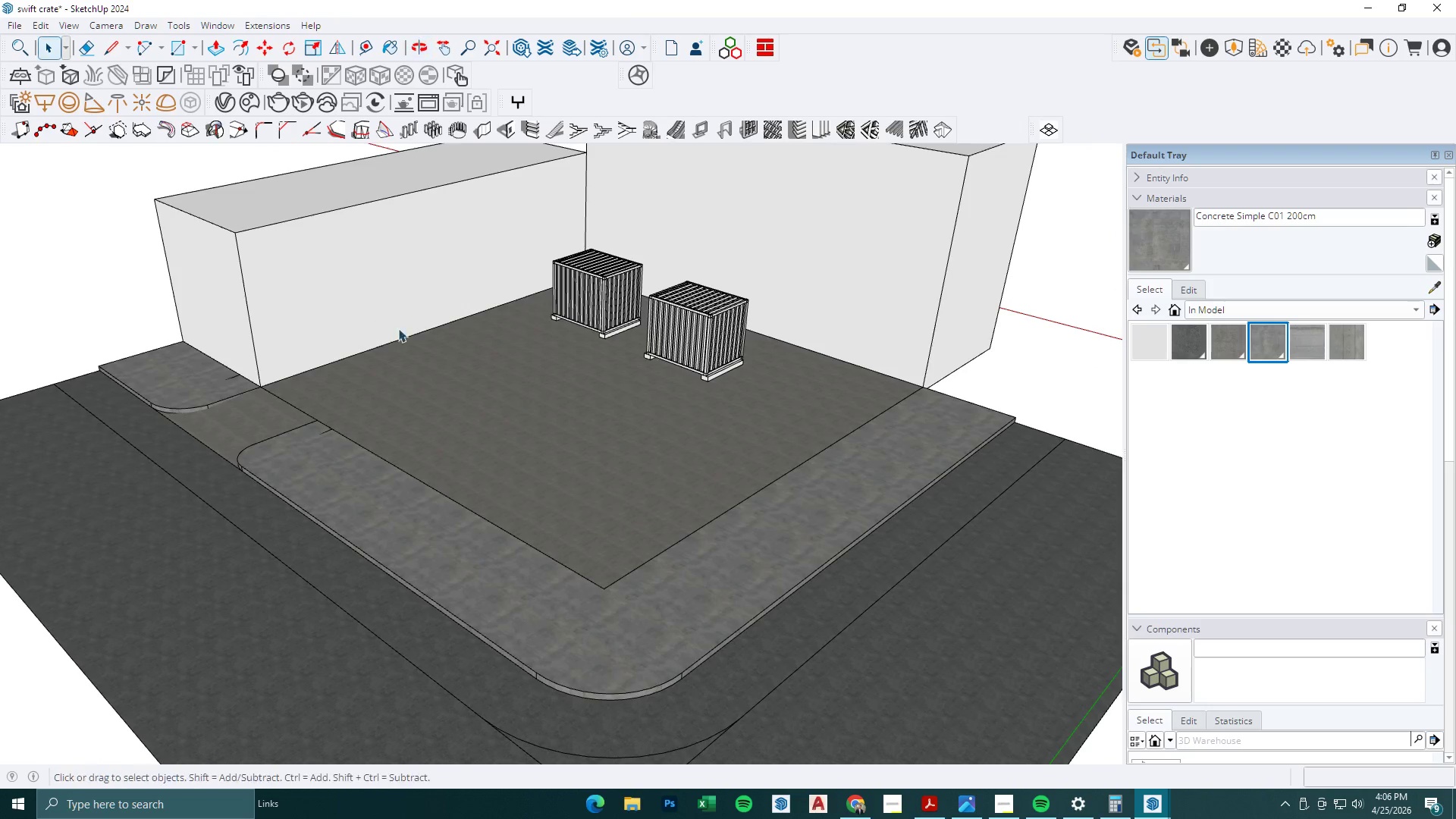 
scroll: coordinate [632, 423], scroll_direction: up, amount: 1.0
 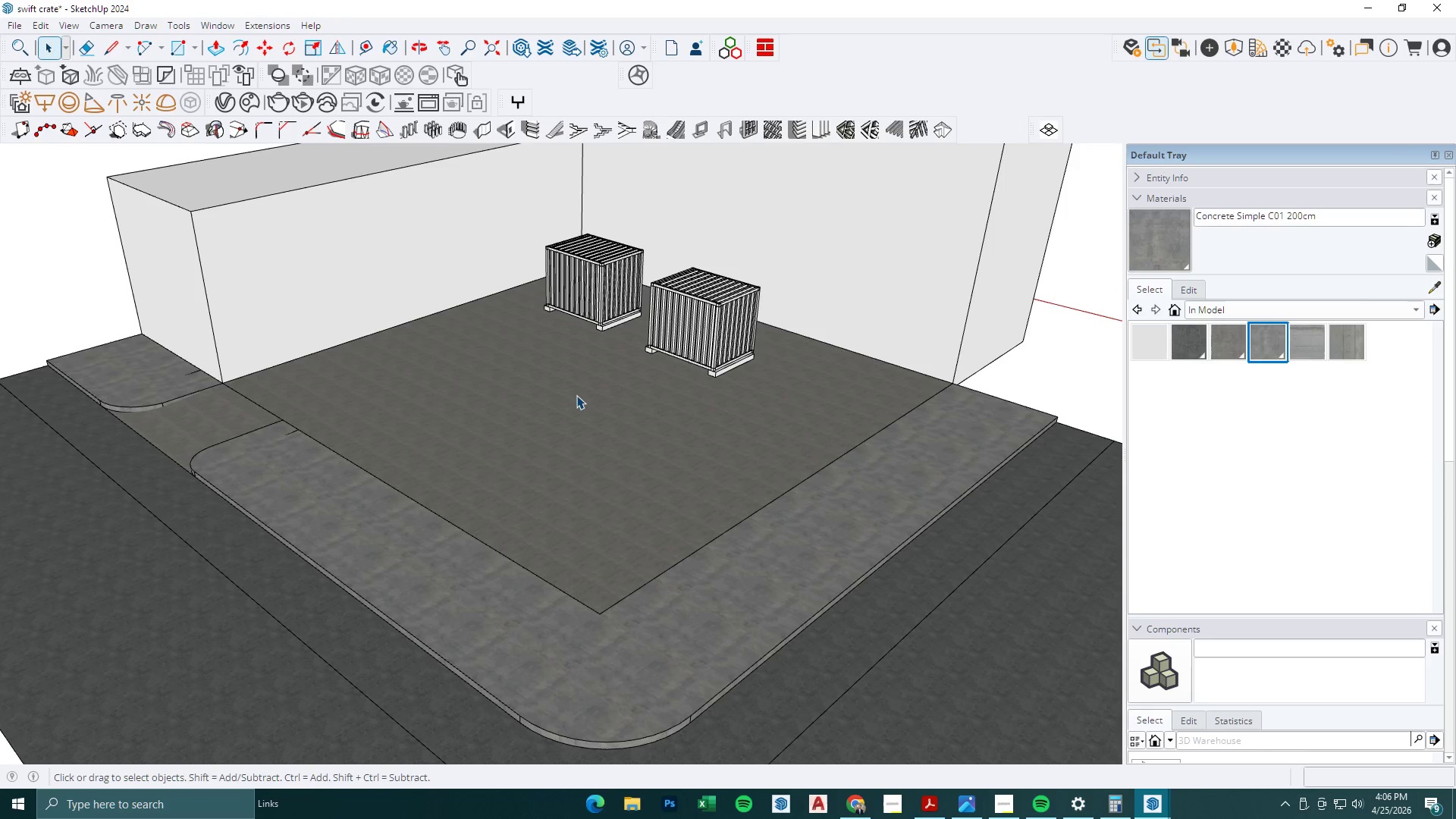 
scroll: coordinate [575, 395], scroll_direction: down, amount: 1.0
 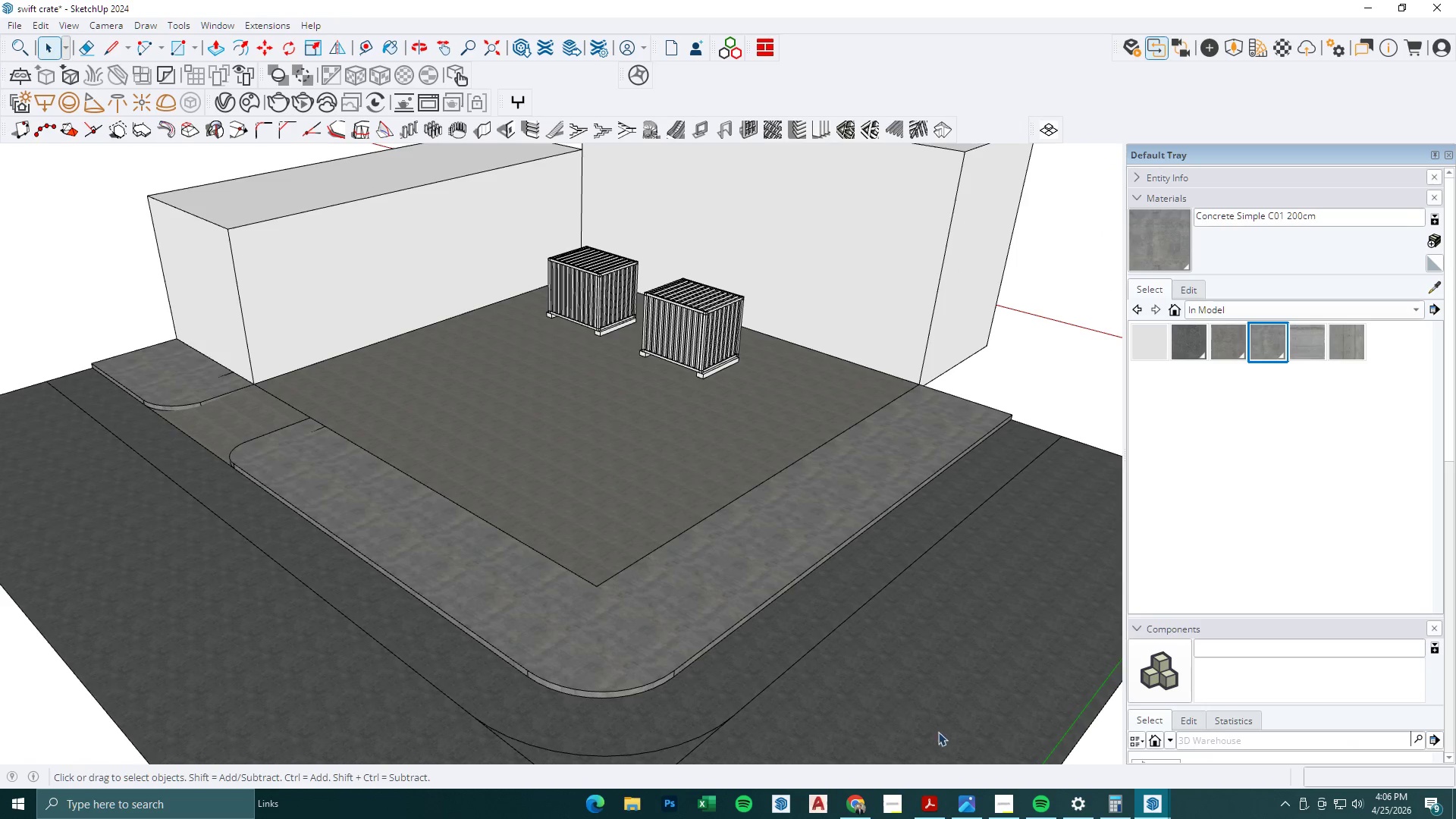 
left_click([856, 802])
 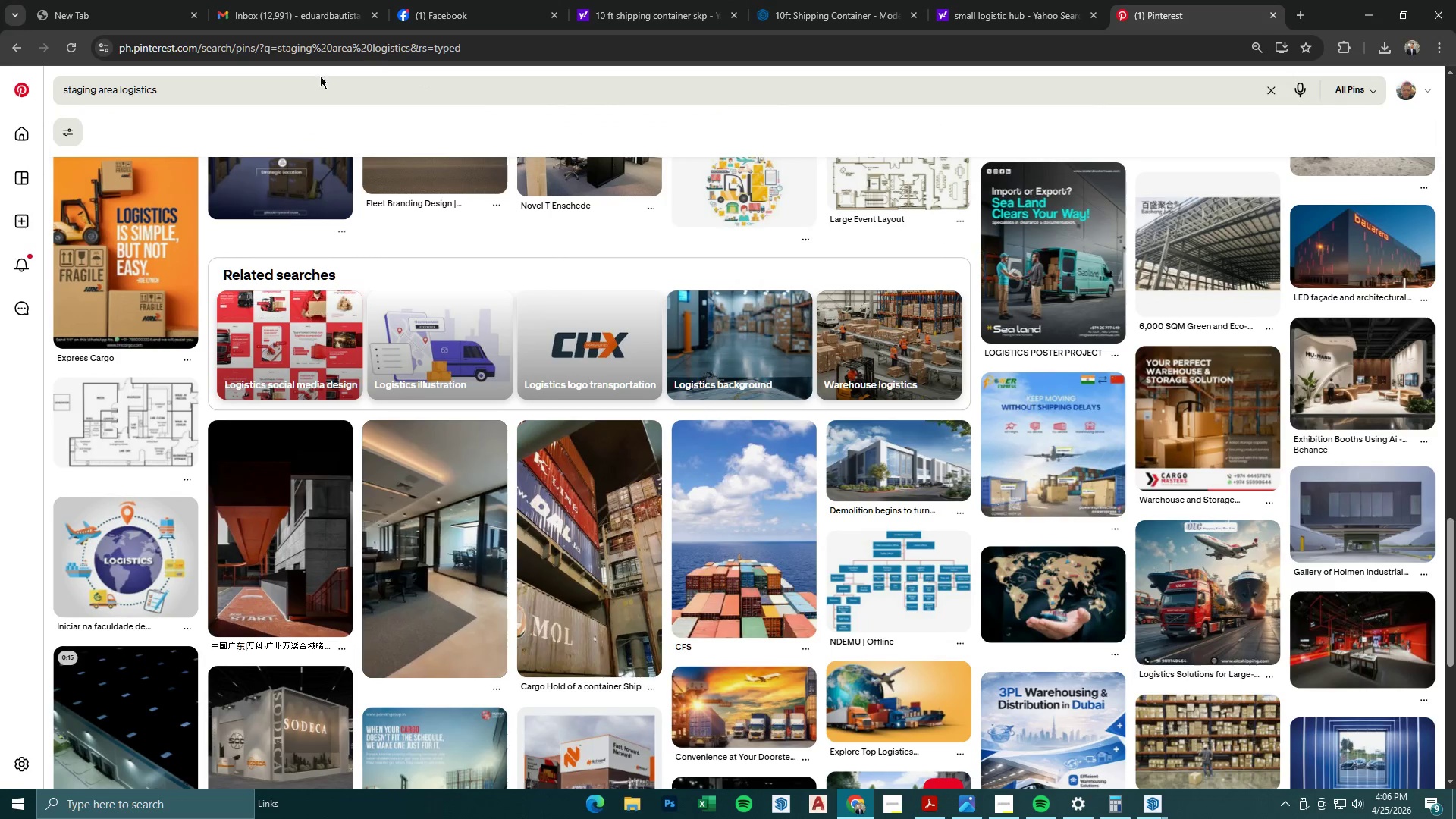 
left_click([262, 93])
 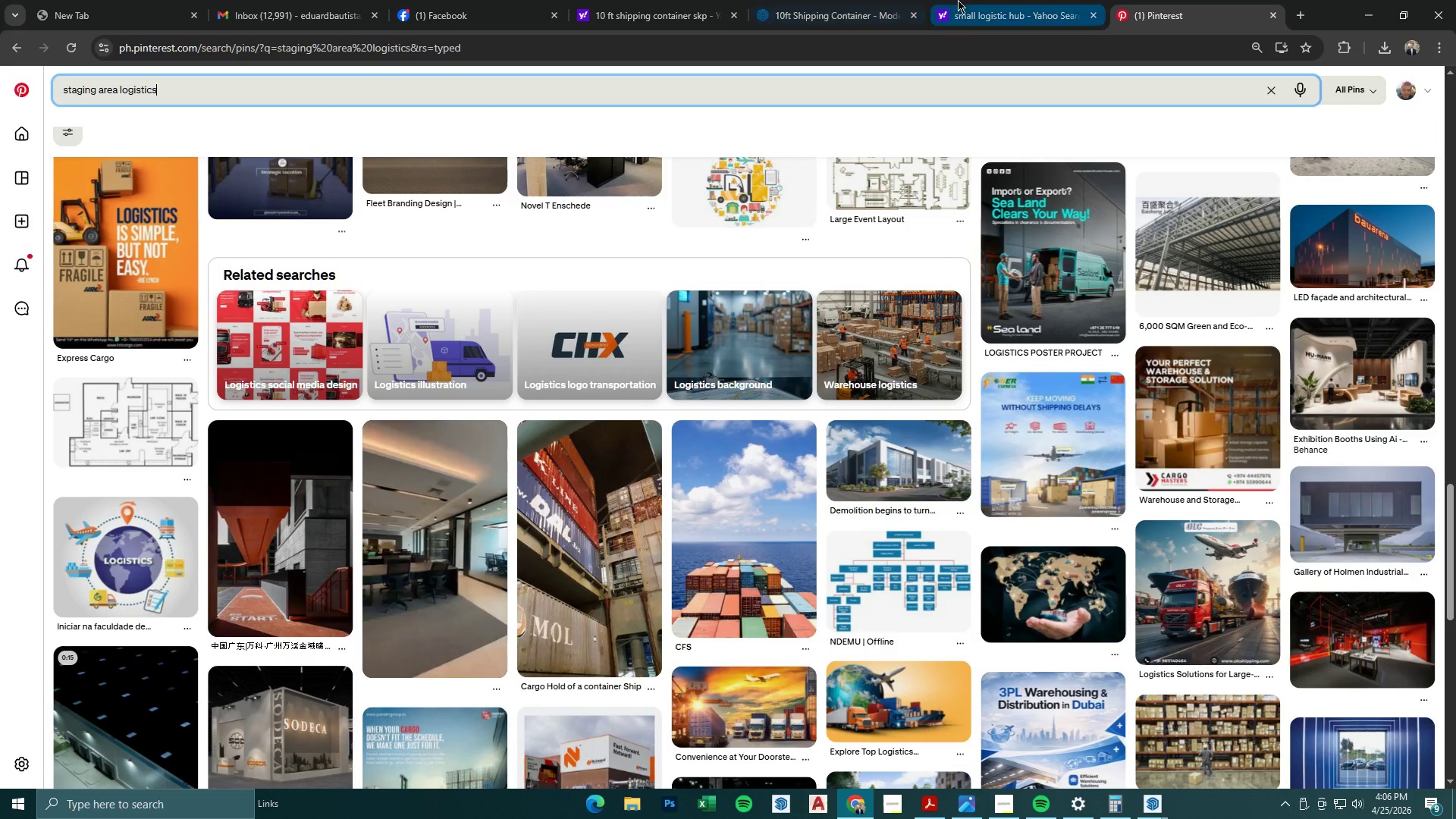 
left_click([880, 0])
 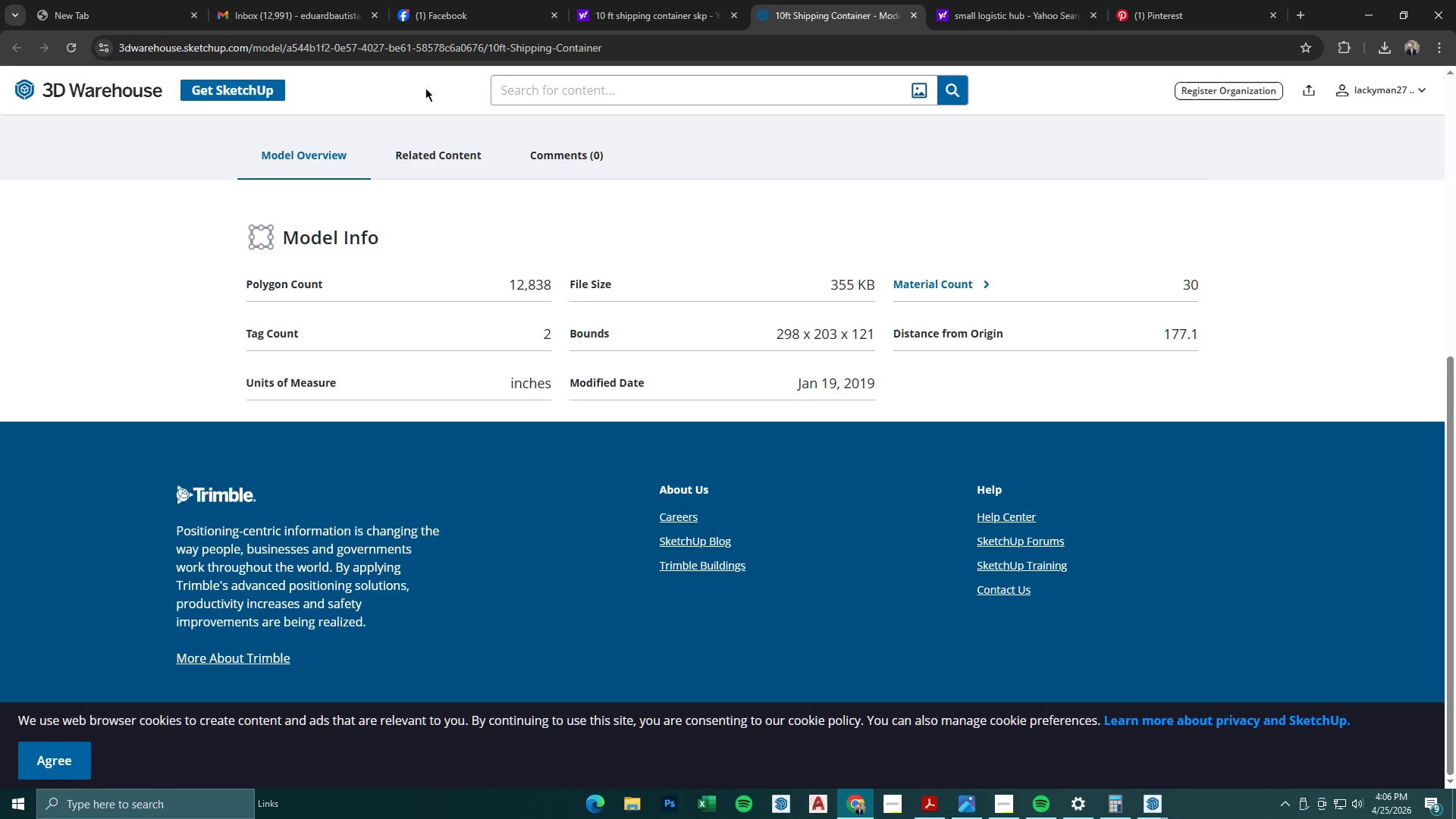 
left_click([626, 90])
 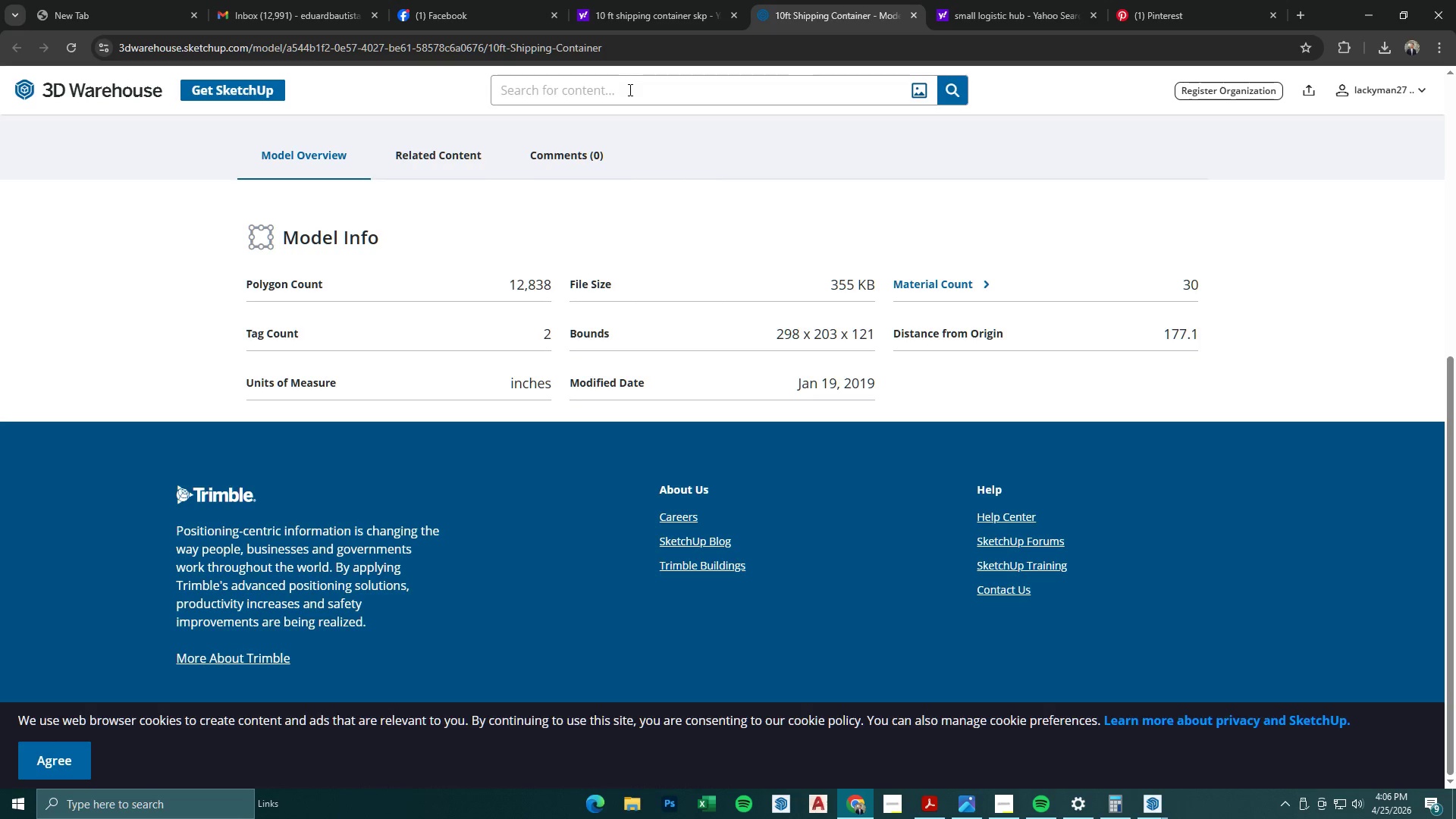 
type(van)
 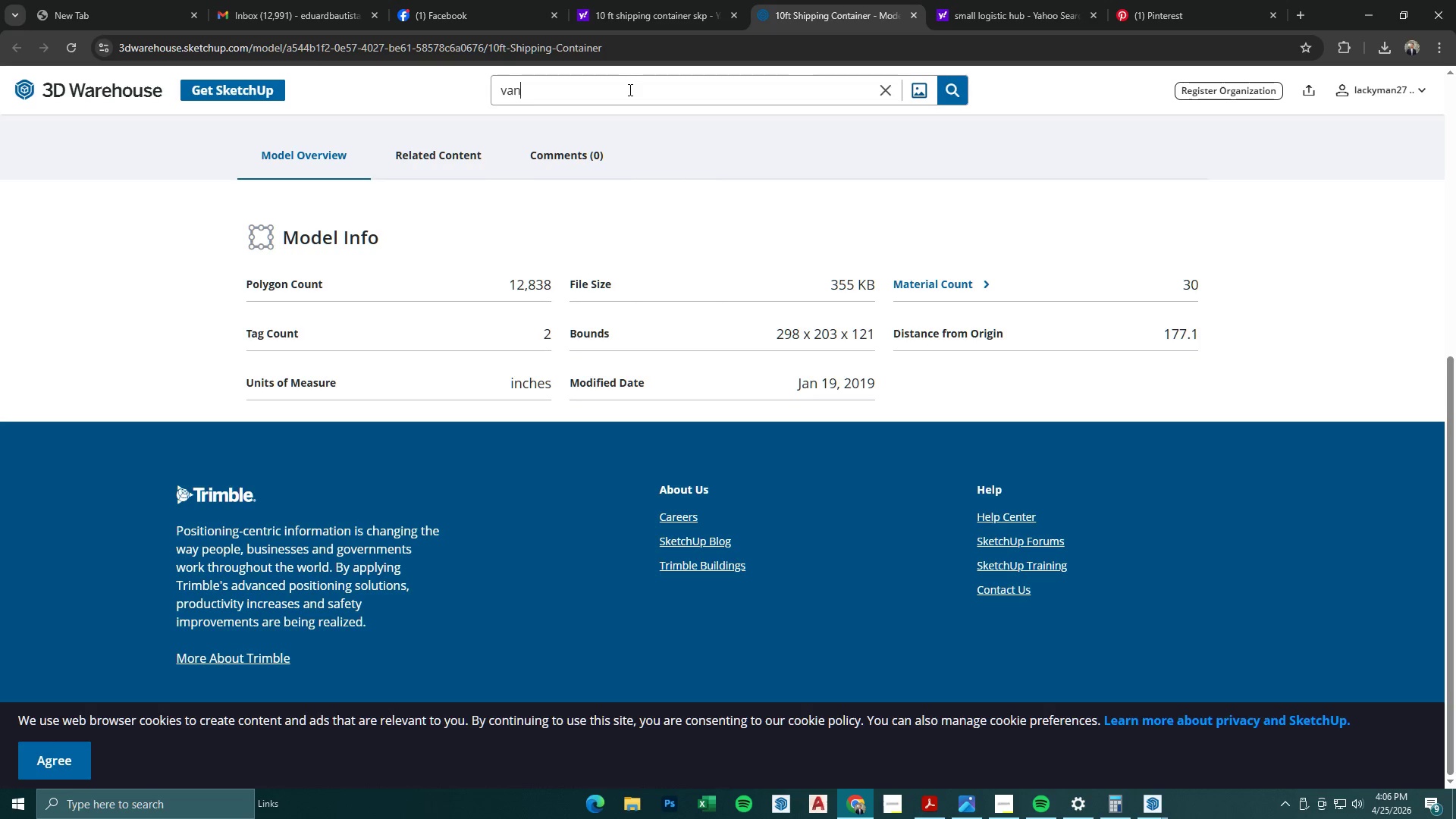 
key(Enter)
 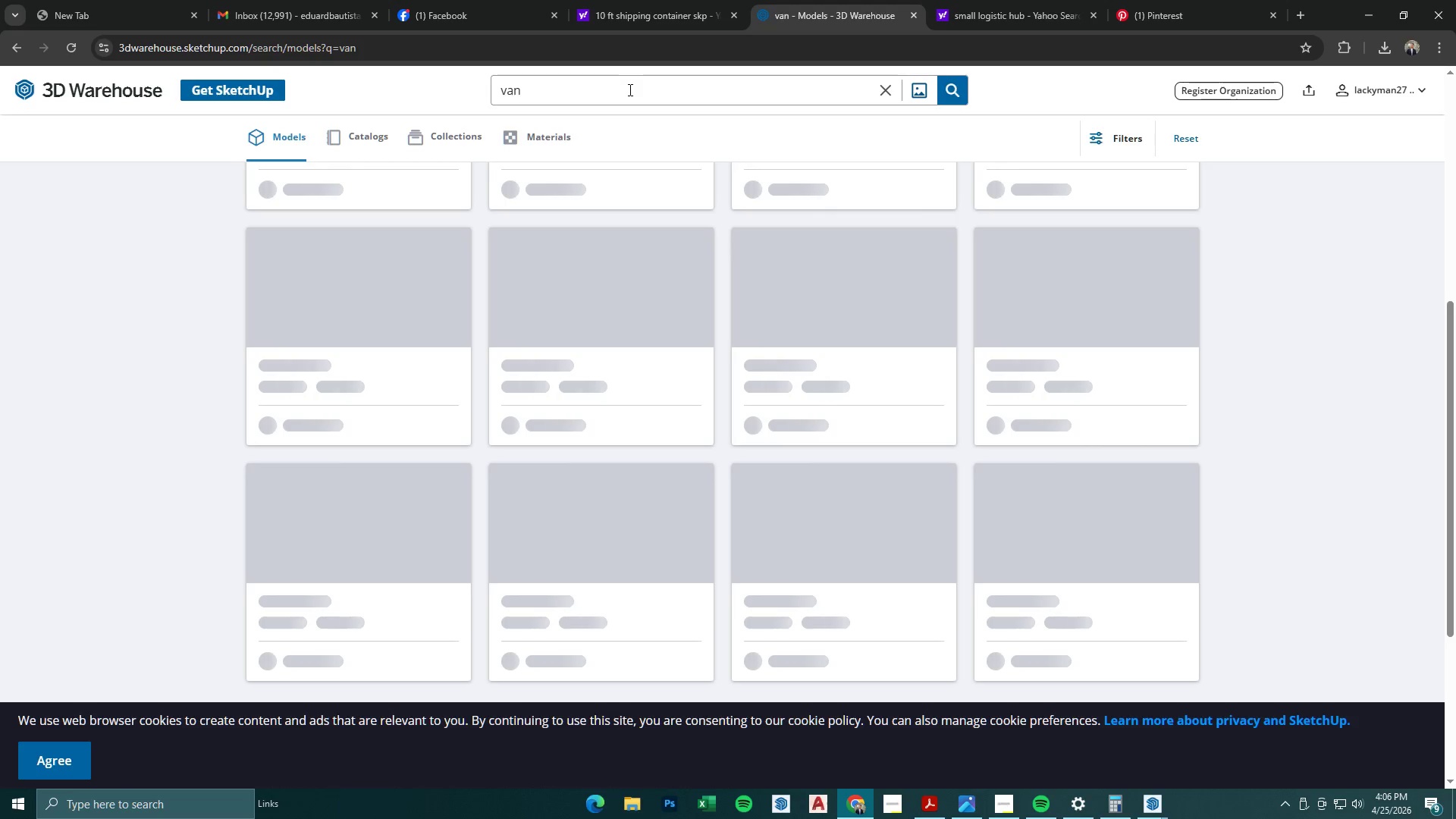 
mouse_move([654, 218])
 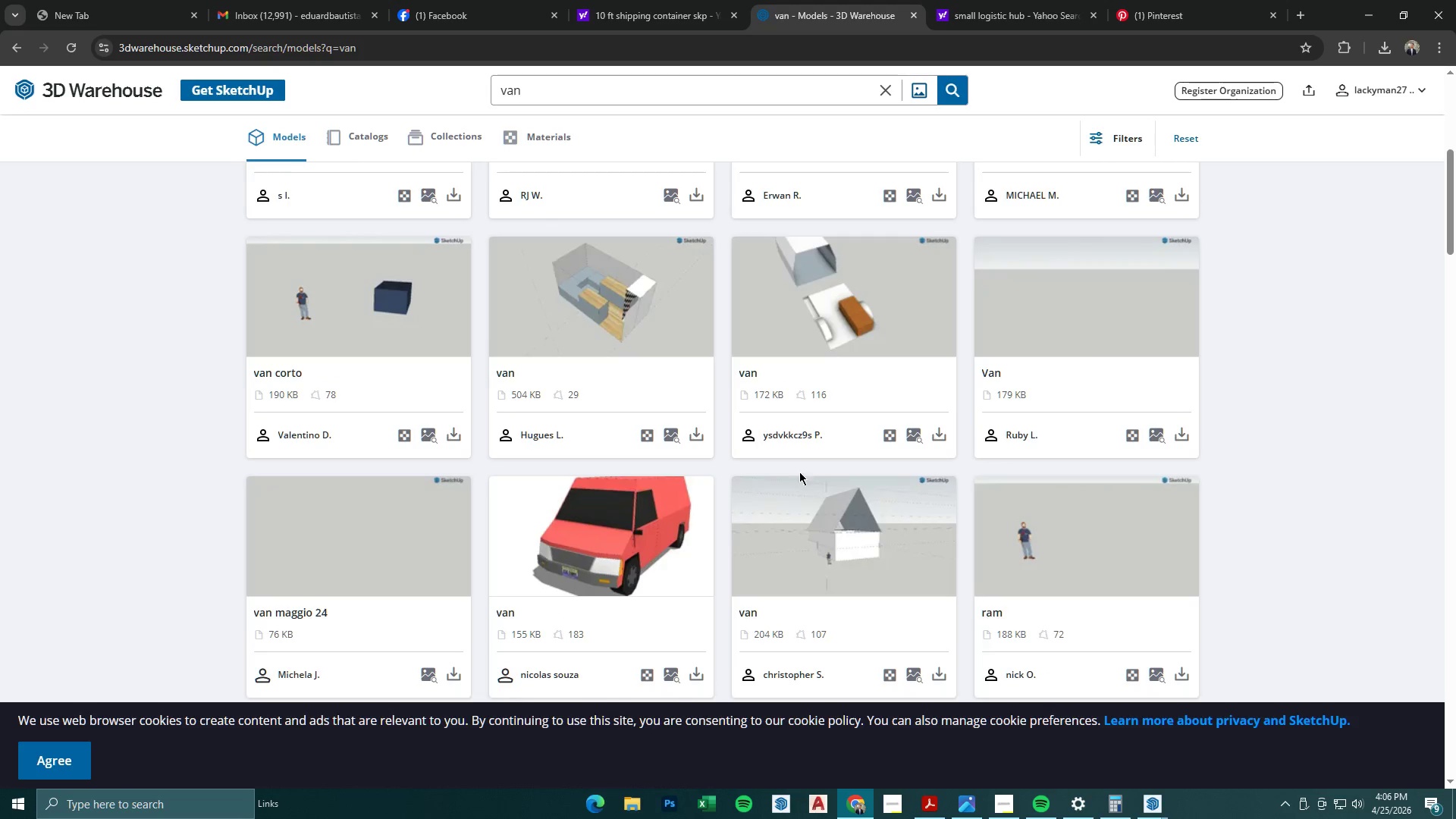 
scroll: coordinate [783, 463], scroll_direction: up, amount: 10.0
 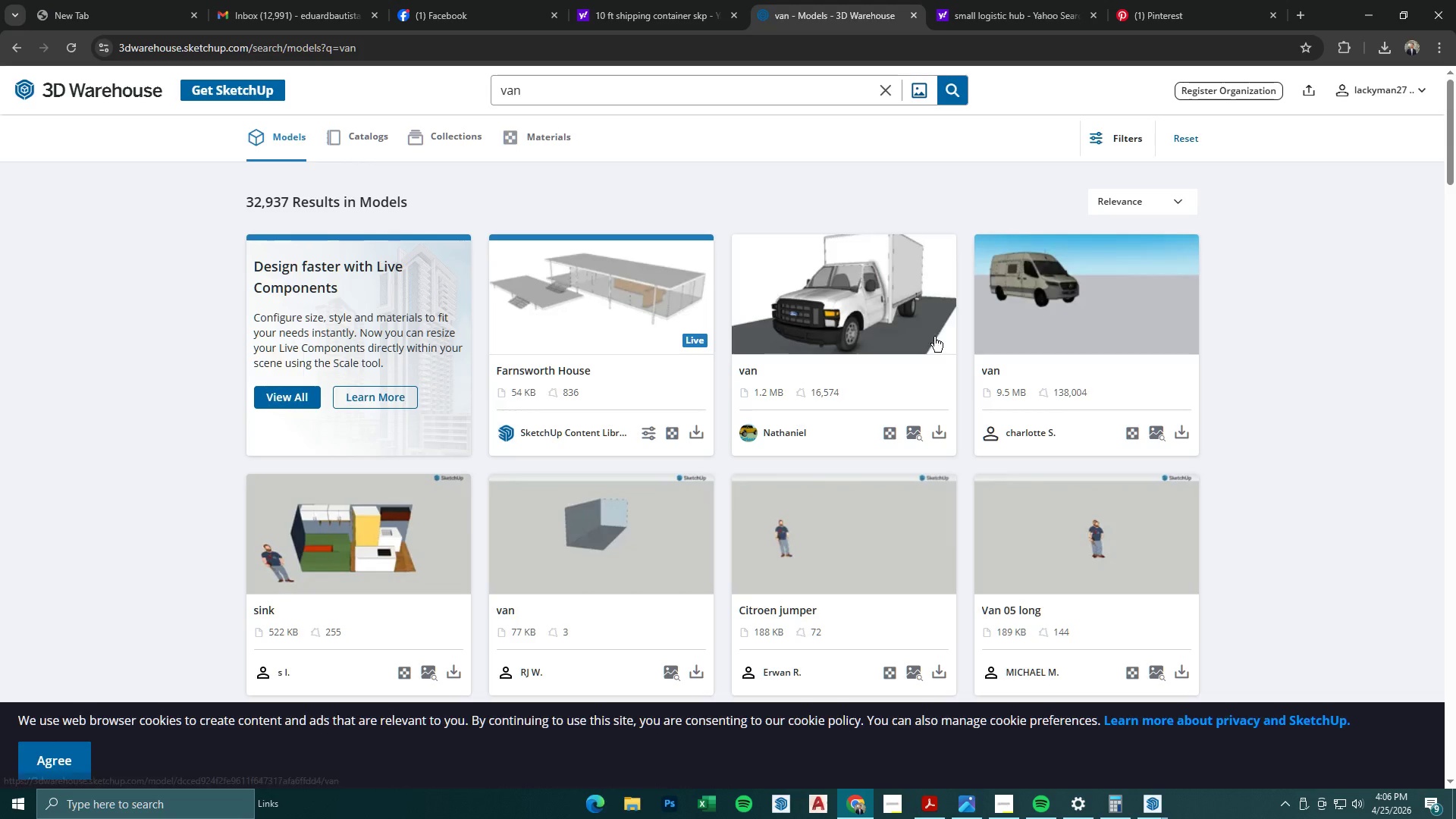 
left_click([944, 431])
 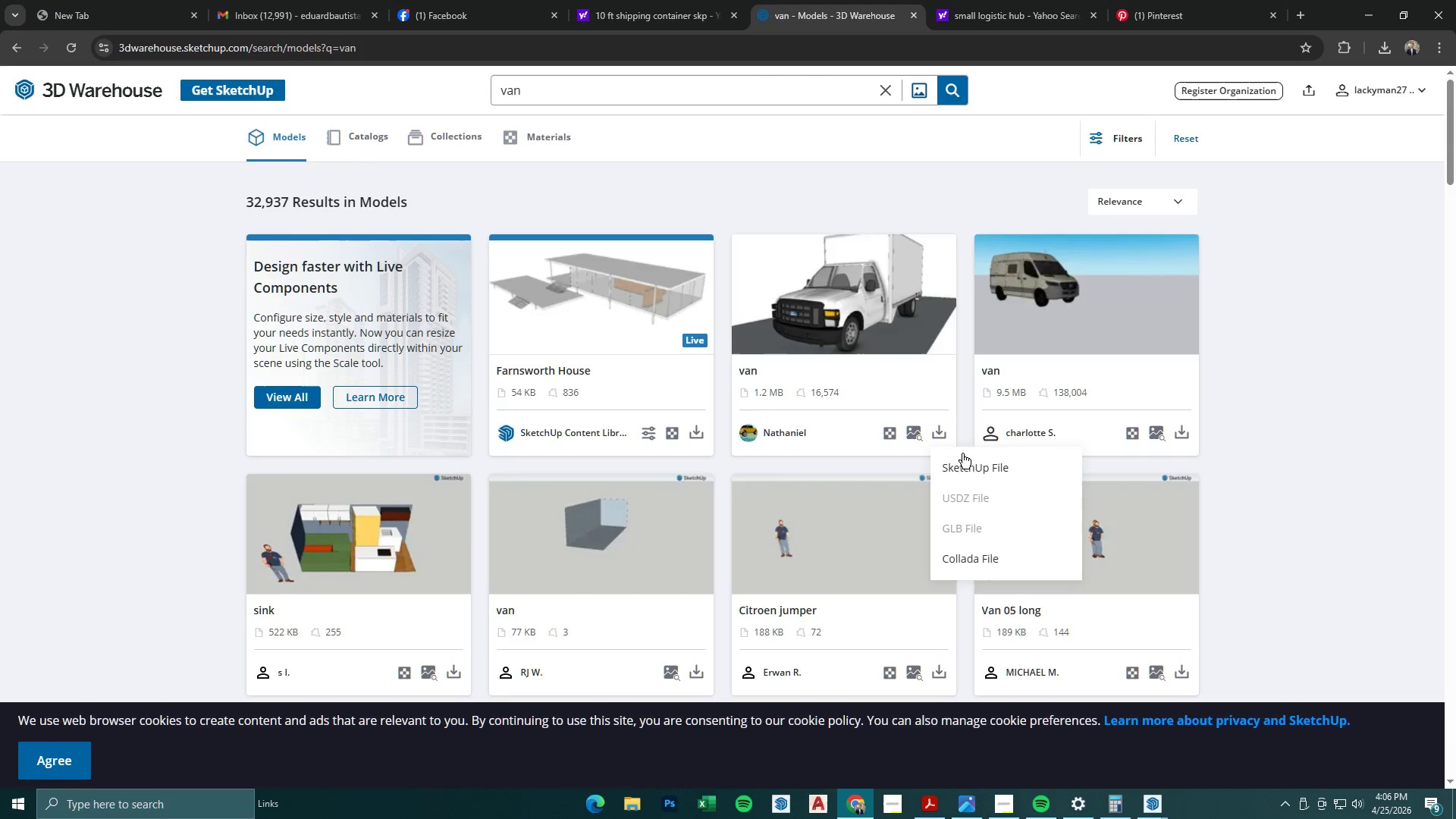 
left_click([967, 464])
 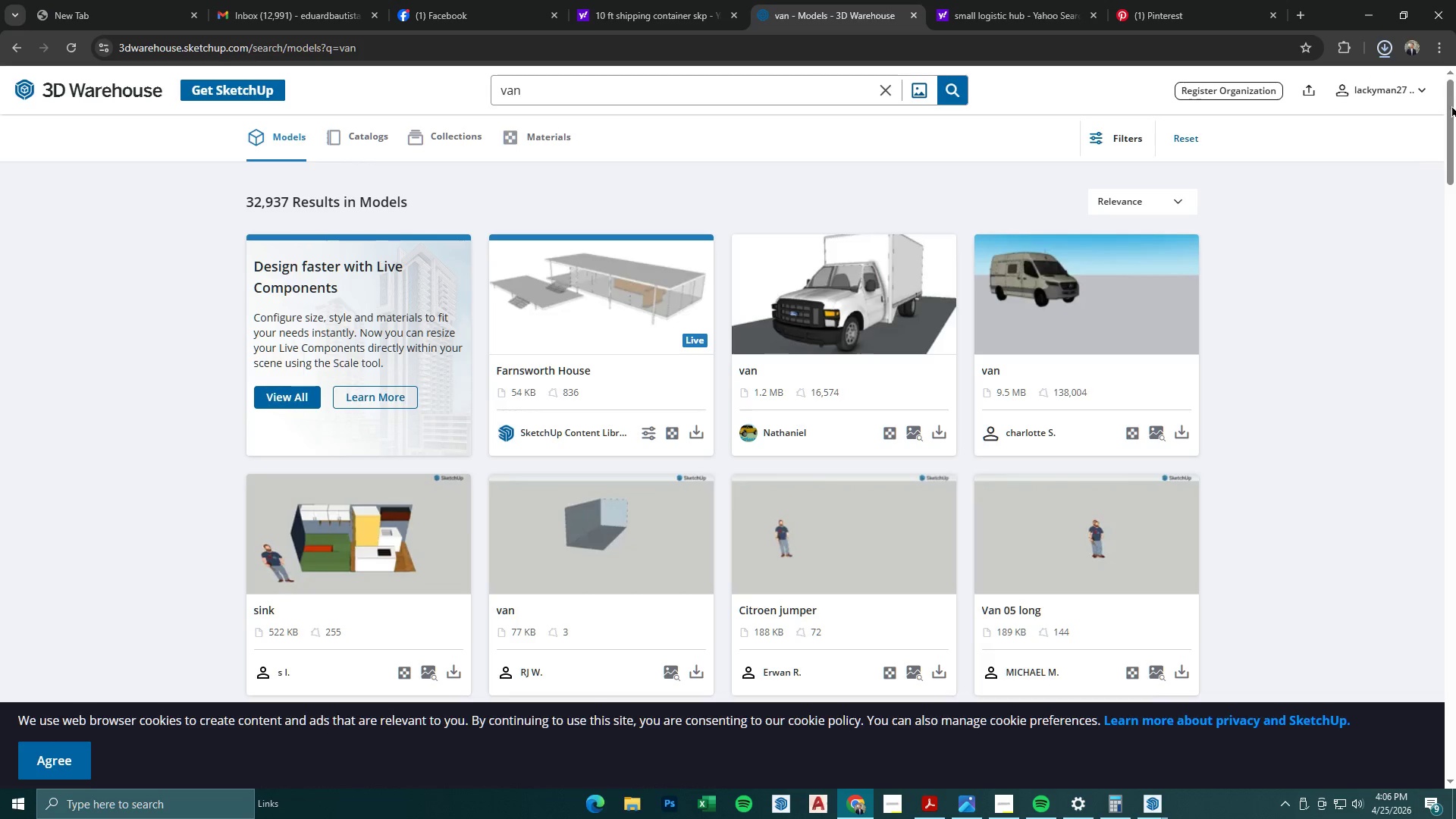 
left_click([1258, 80])
 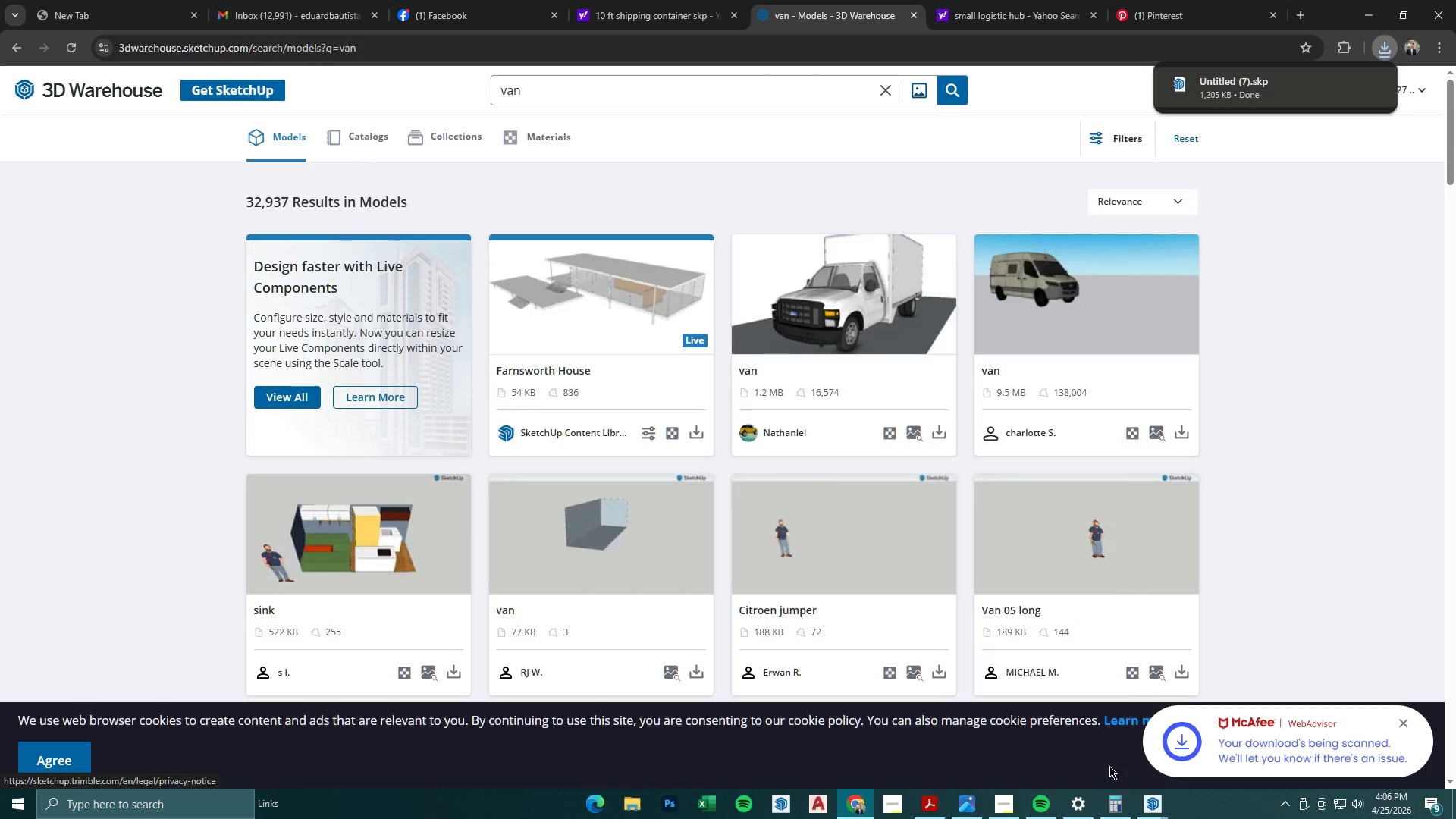 
left_click([1149, 802])
 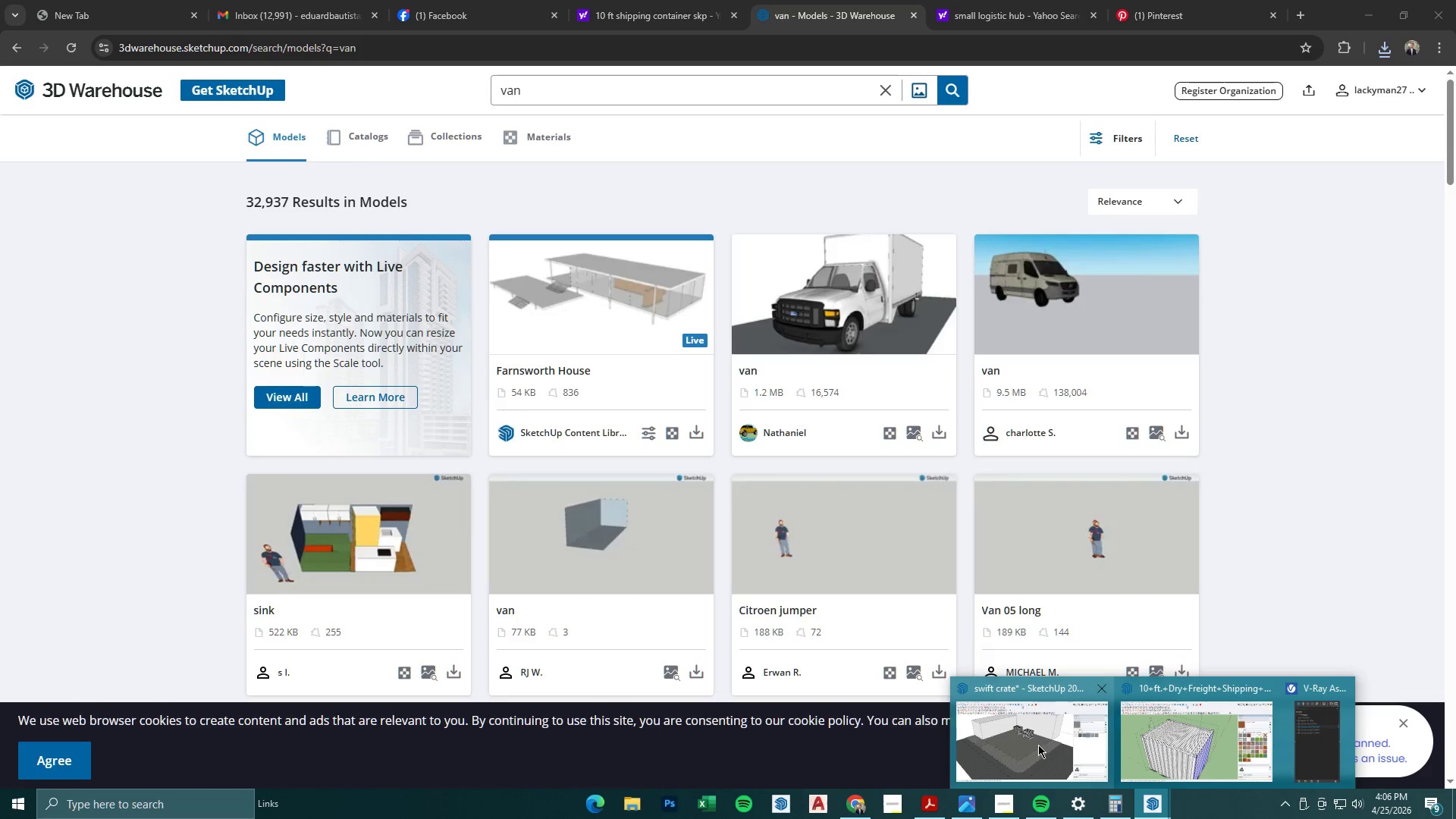 
left_click([1037, 744])
 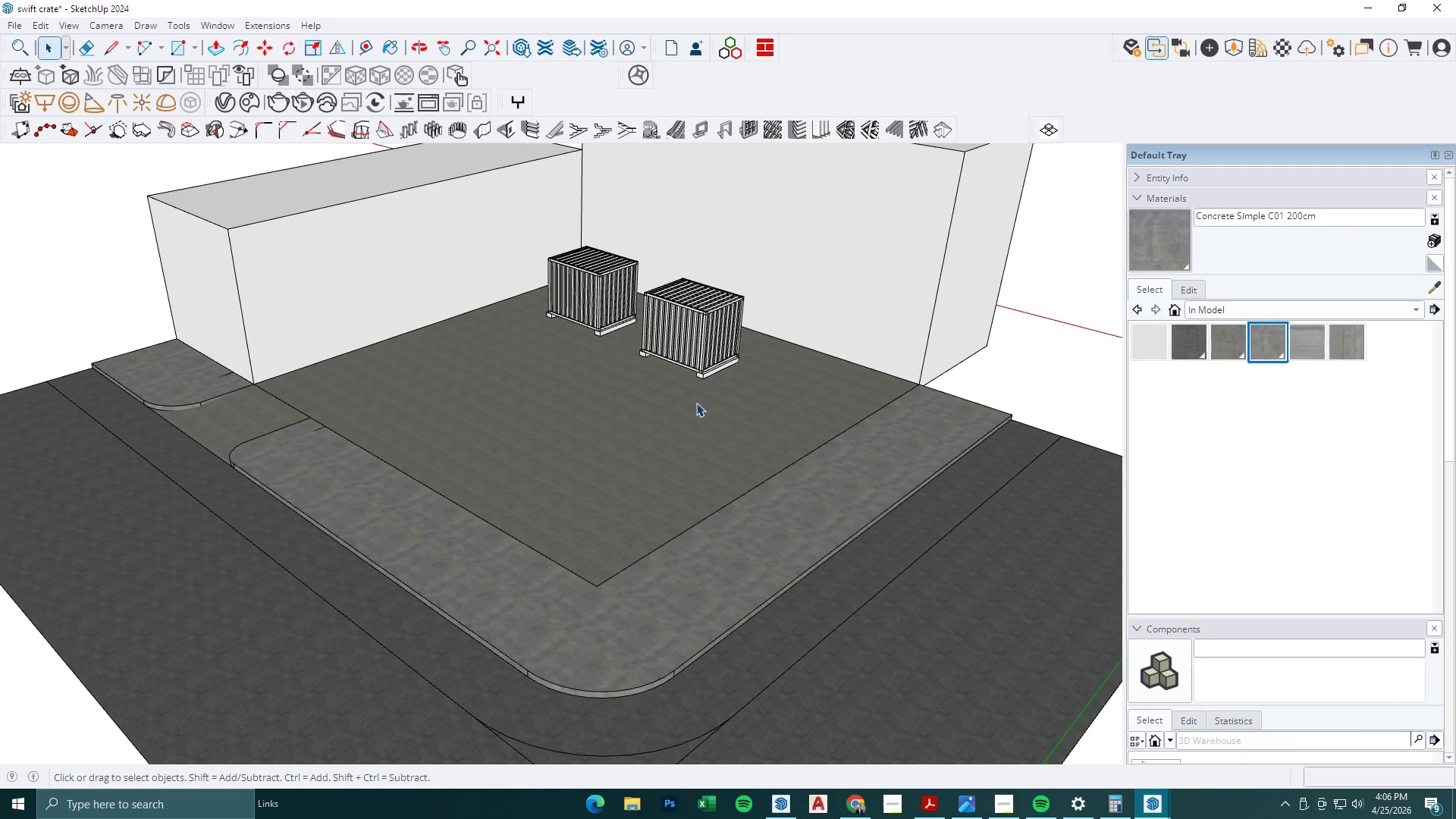 
scroll: coordinate [564, 423], scroll_direction: down, amount: 5.0
 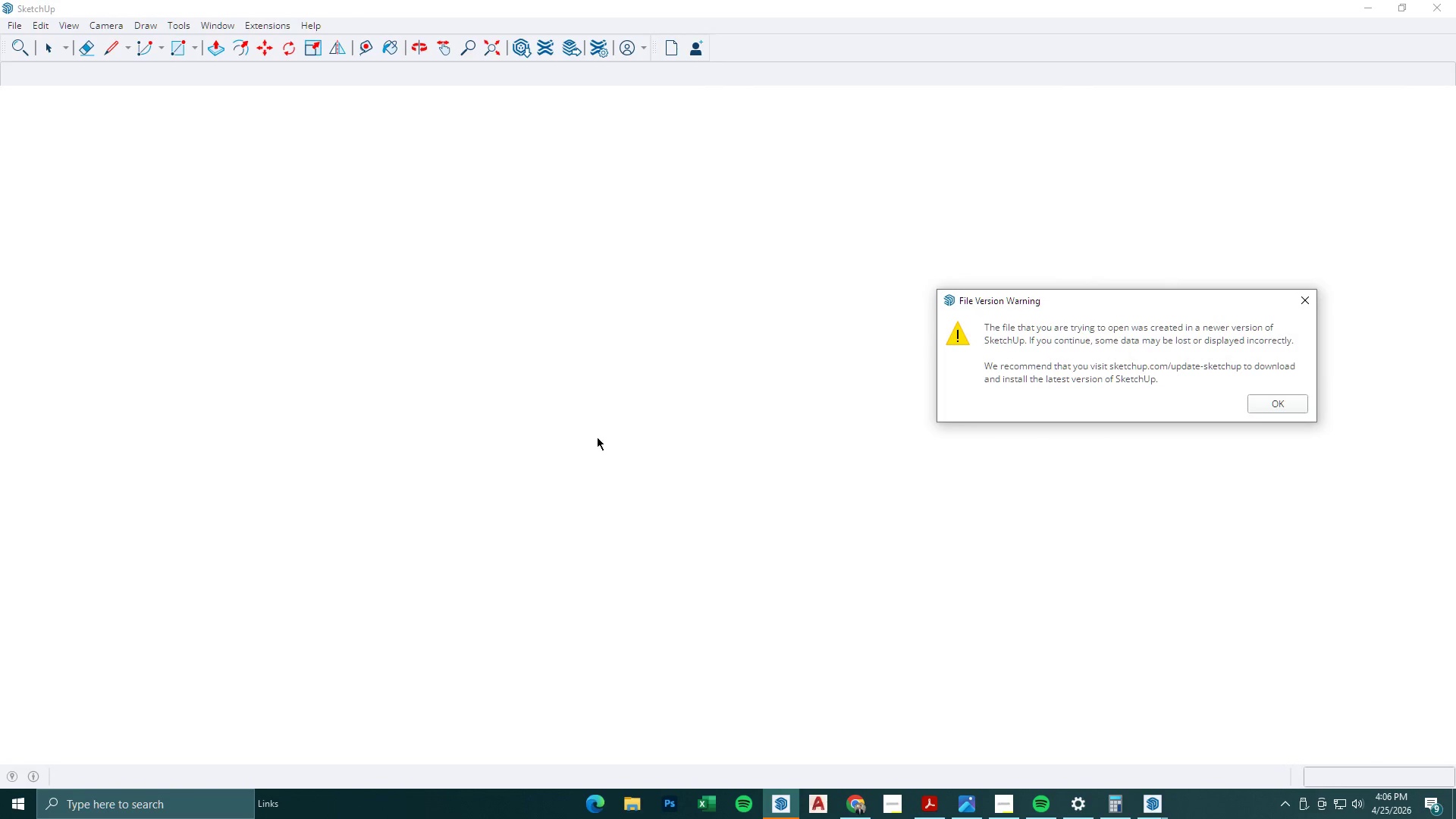 
left_click([1266, 409])
 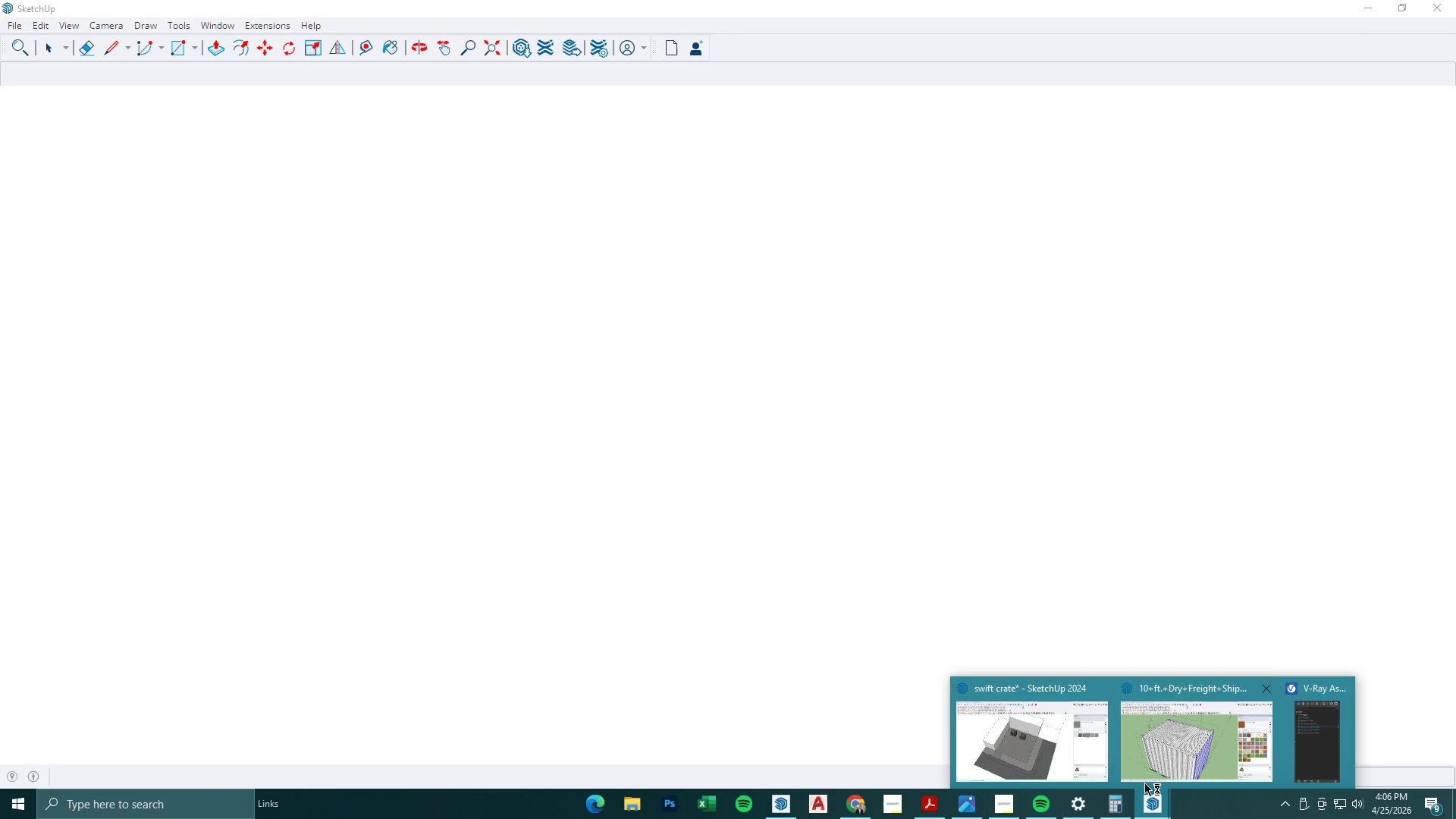 
left_click([1216, 818])
 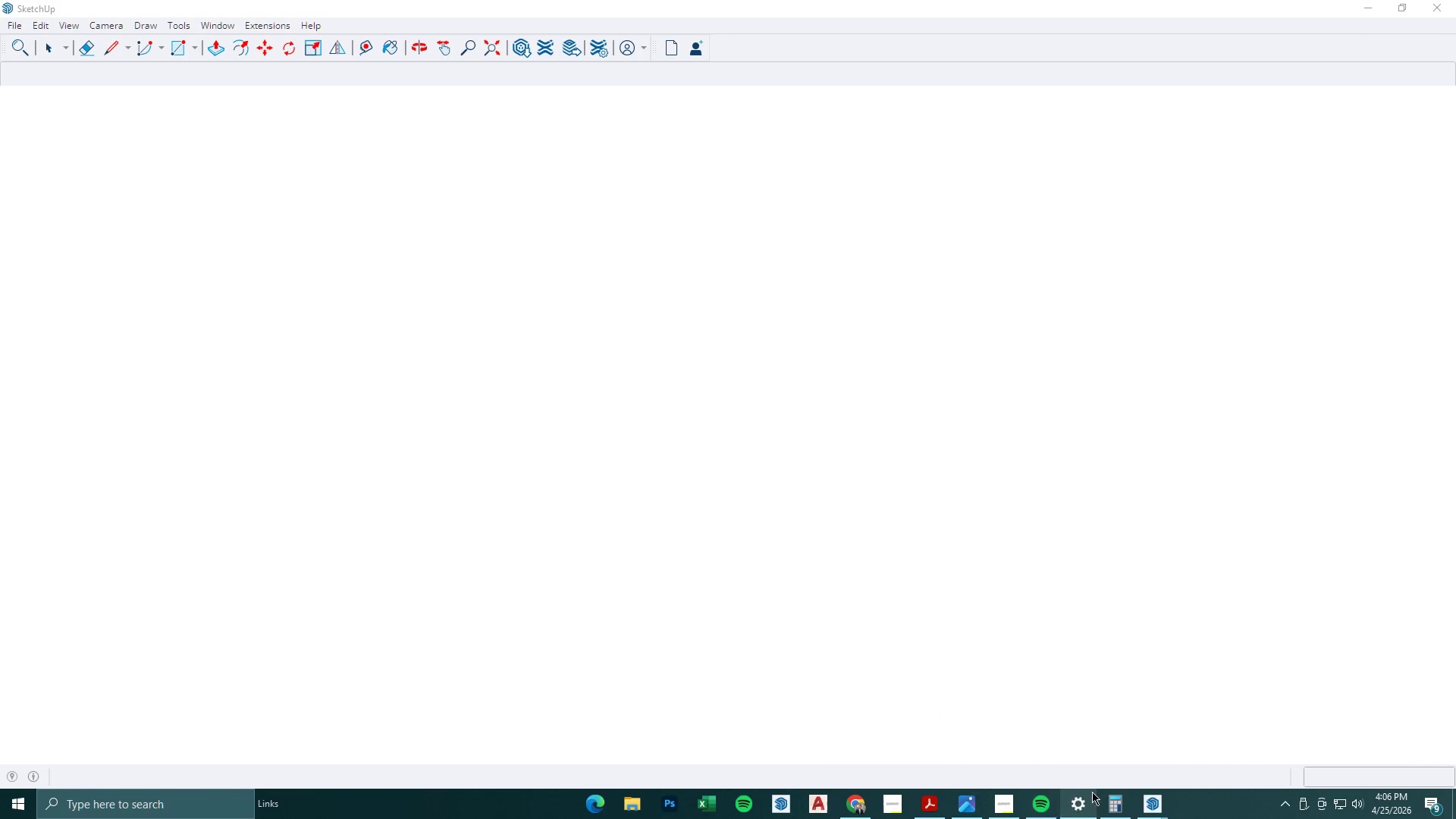 
left_click([1164, 808])
 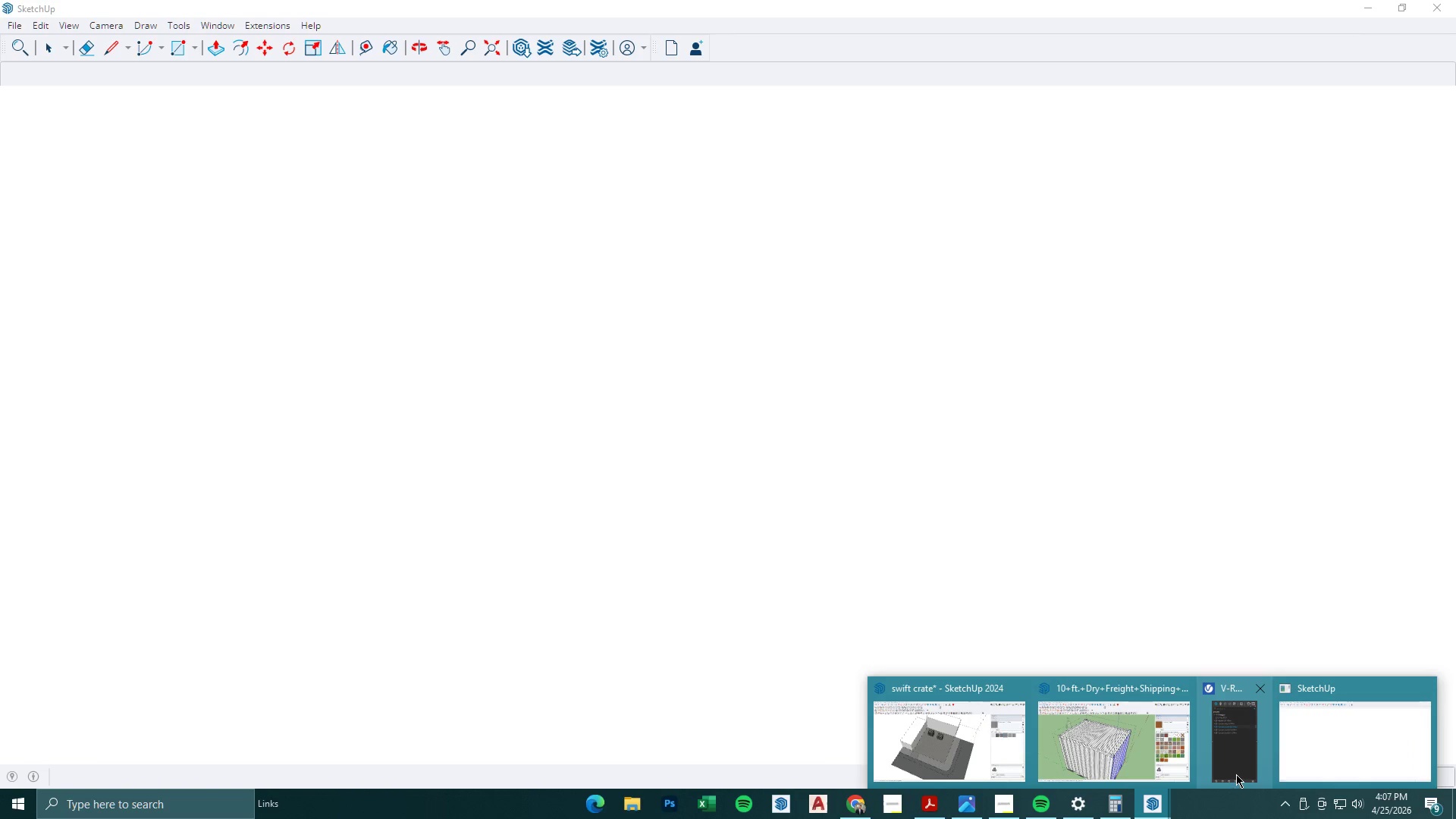 
left_click([1235, 818])
 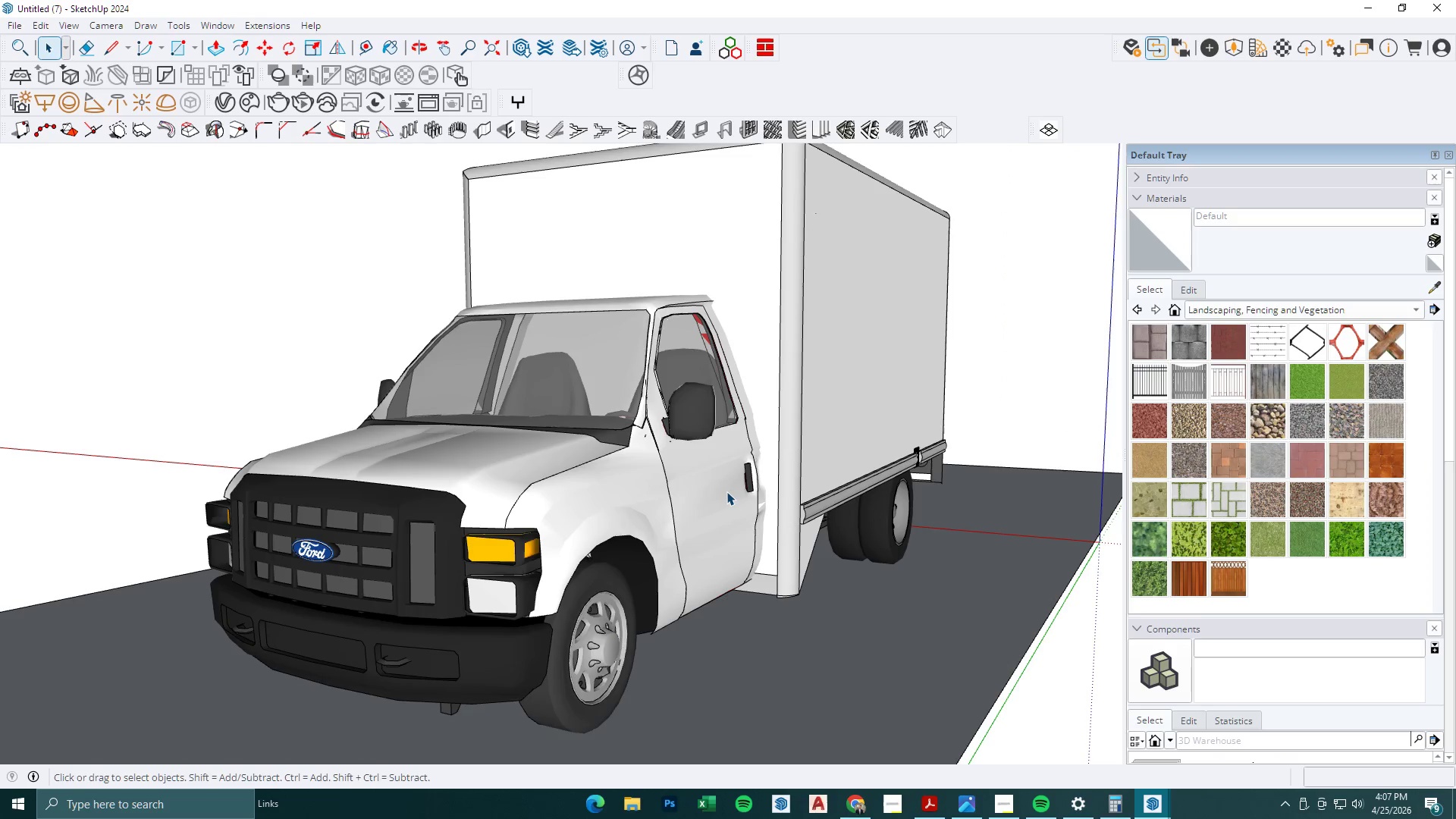 
left_click([726, 491])
 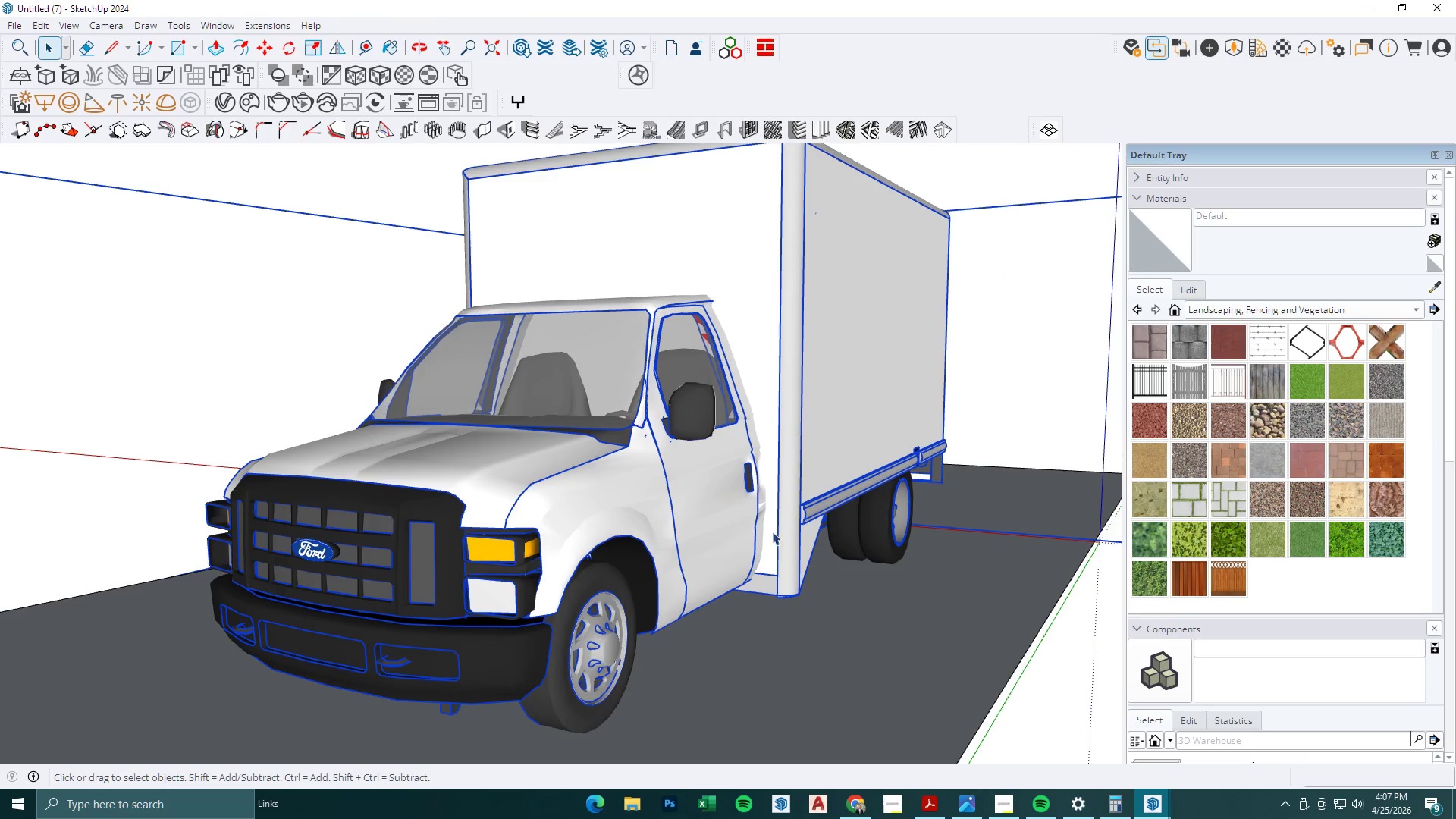 
scroll: coordinate [764, 551], scroll_direction: down, amount: 18.0
 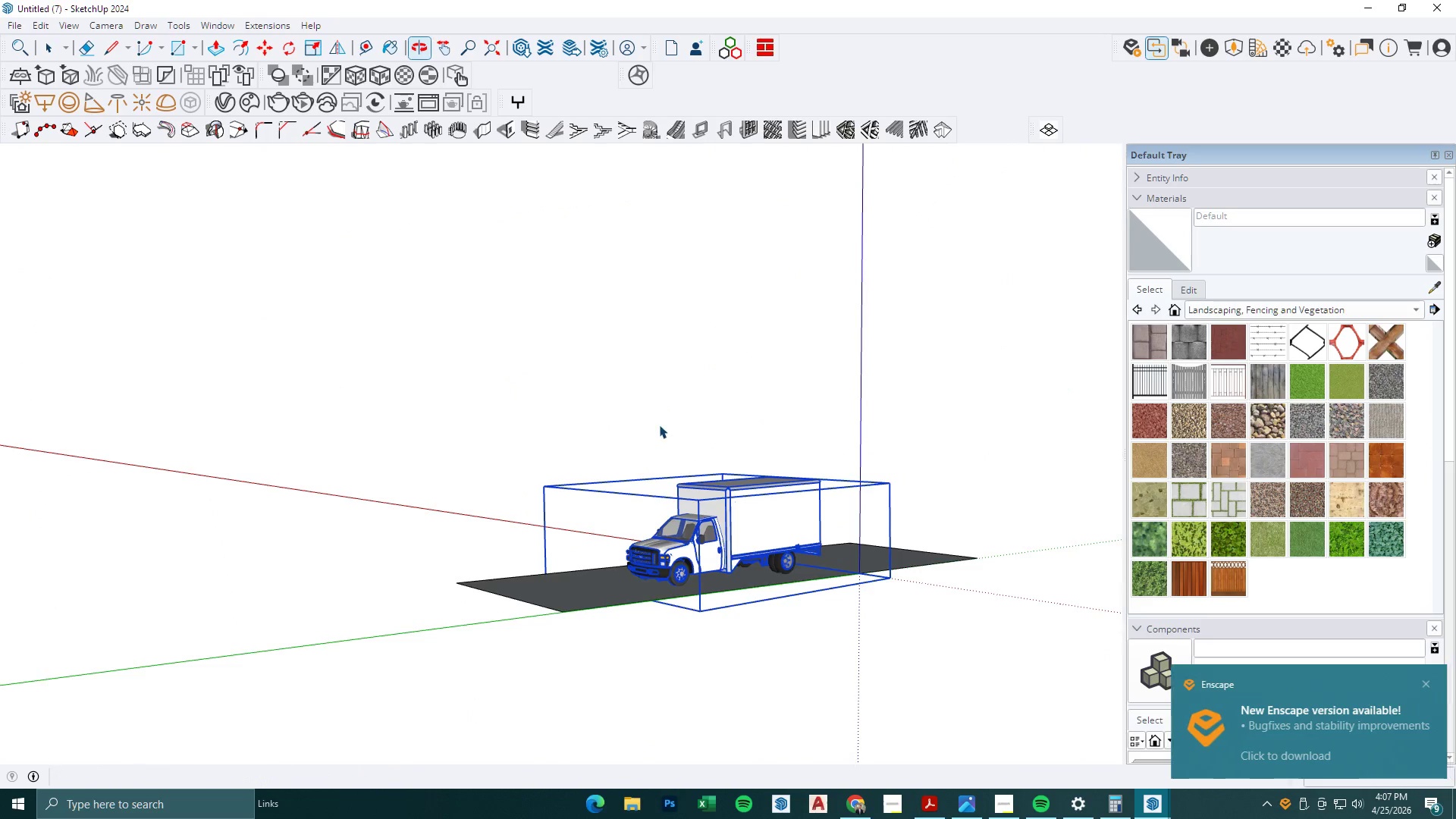 
key(Control+C)
 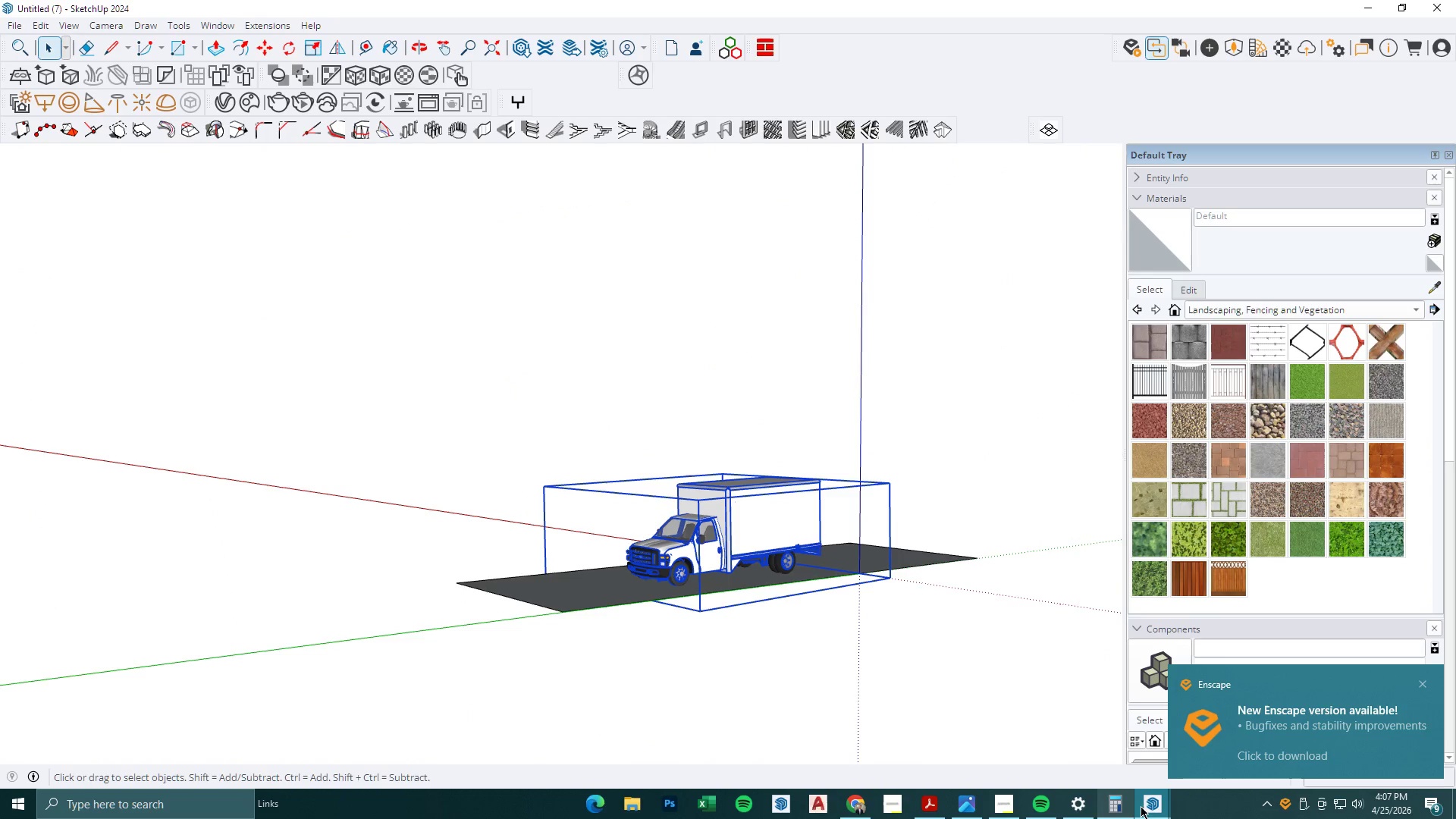 
left_click([1153, 806])
 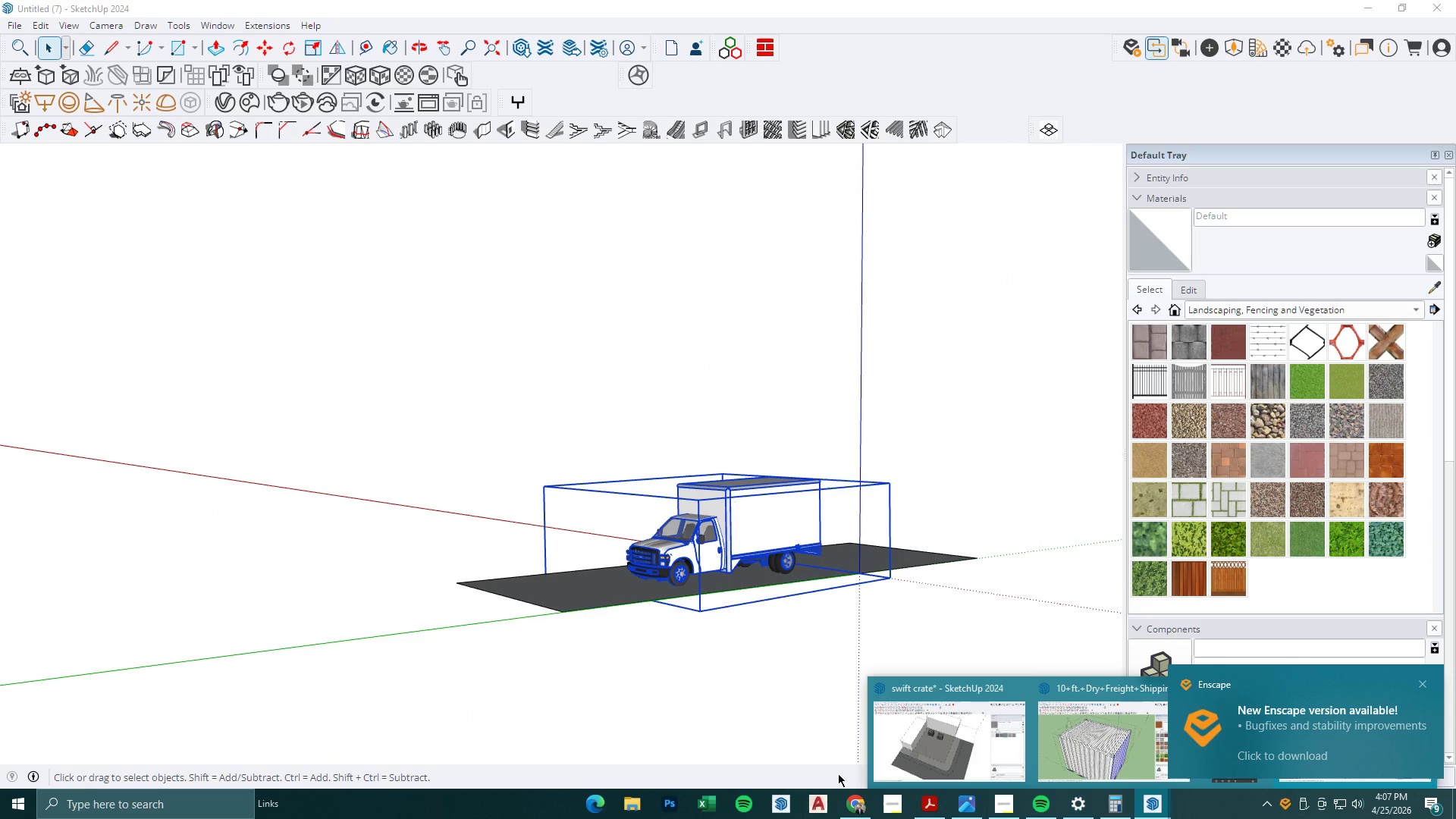 
left_click([927, 754])
 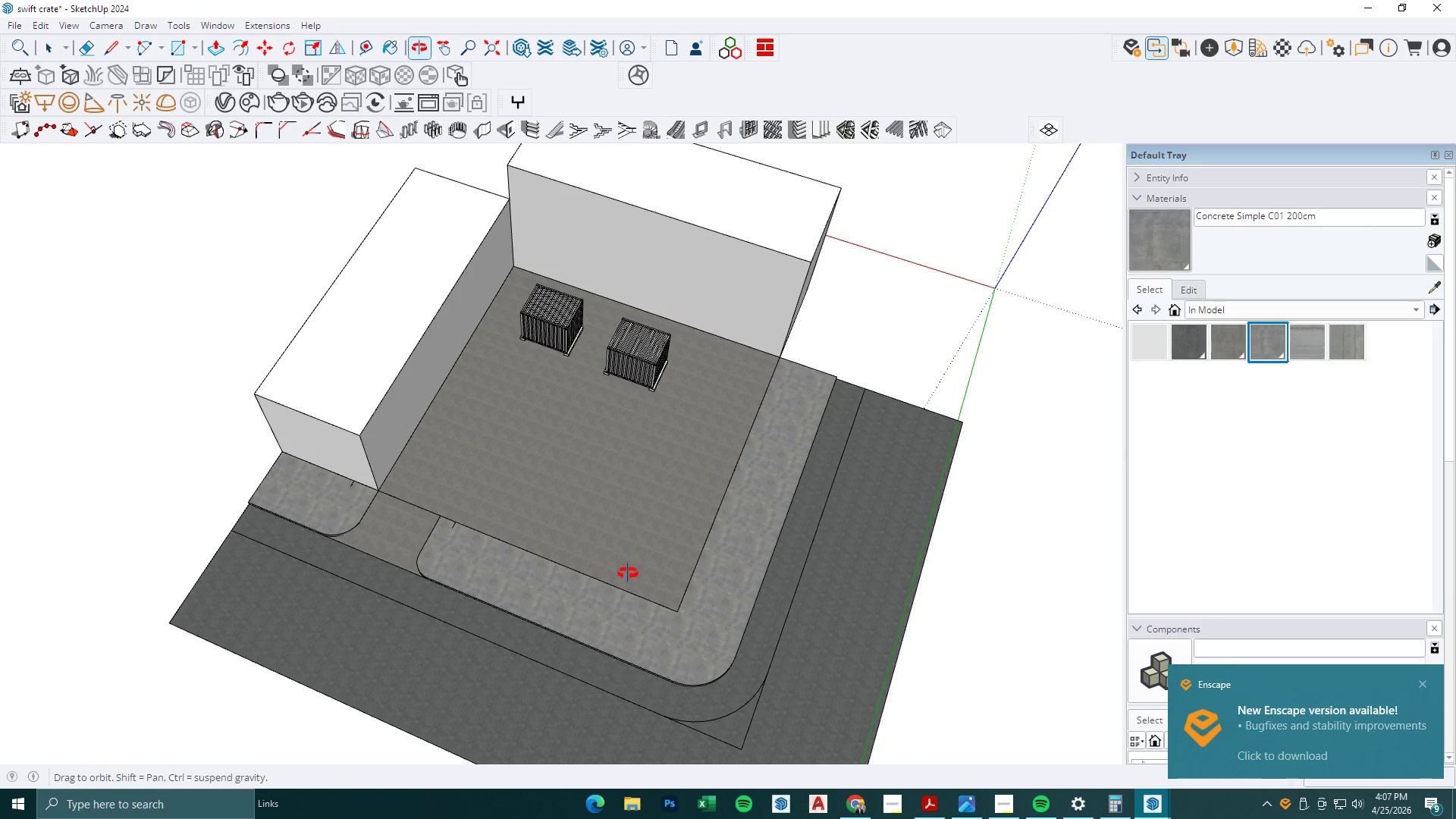 
key(Space)
 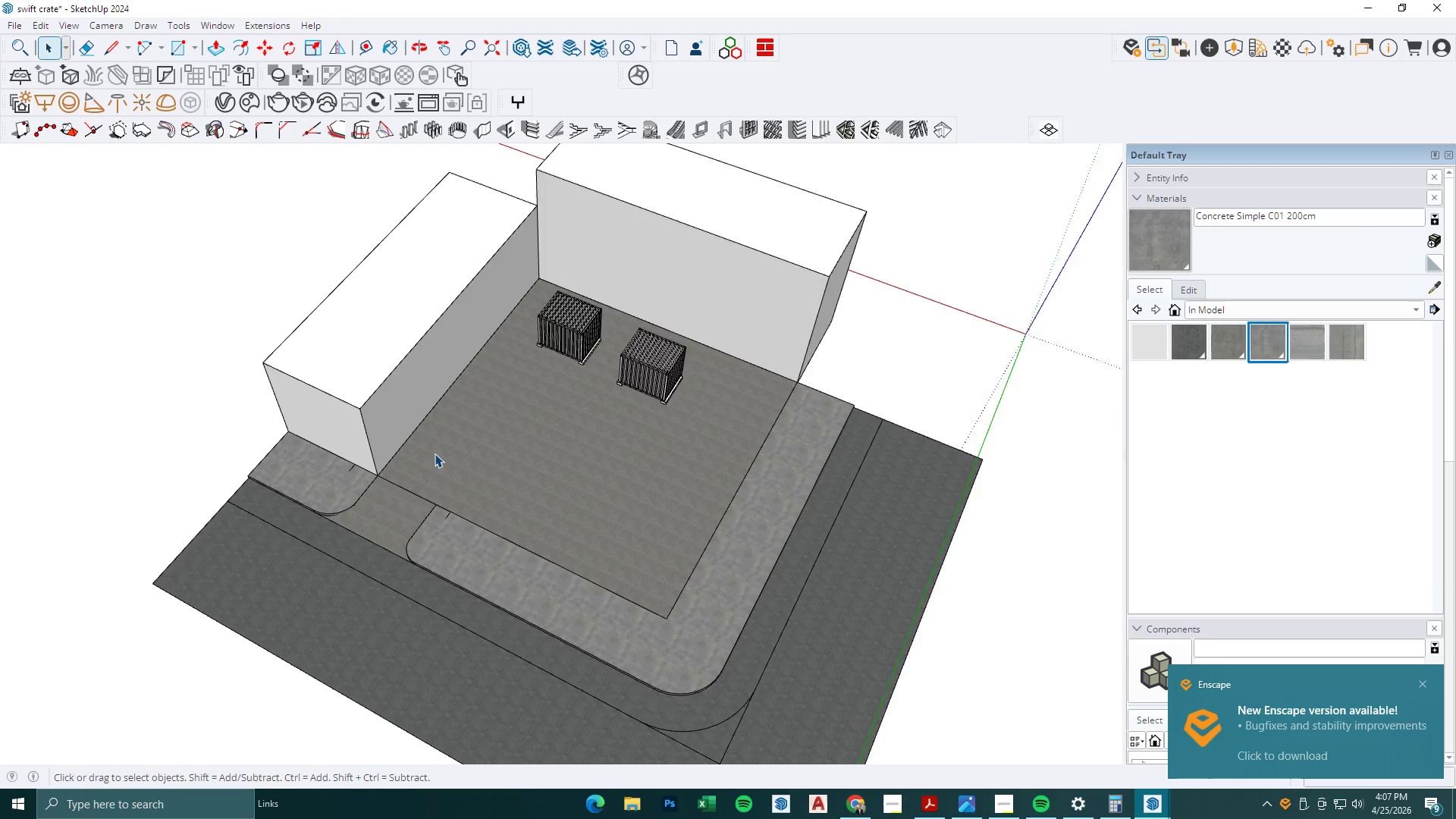 
scroll: coordinate [571, 510], scroll_direction: none, amount: 0.0
 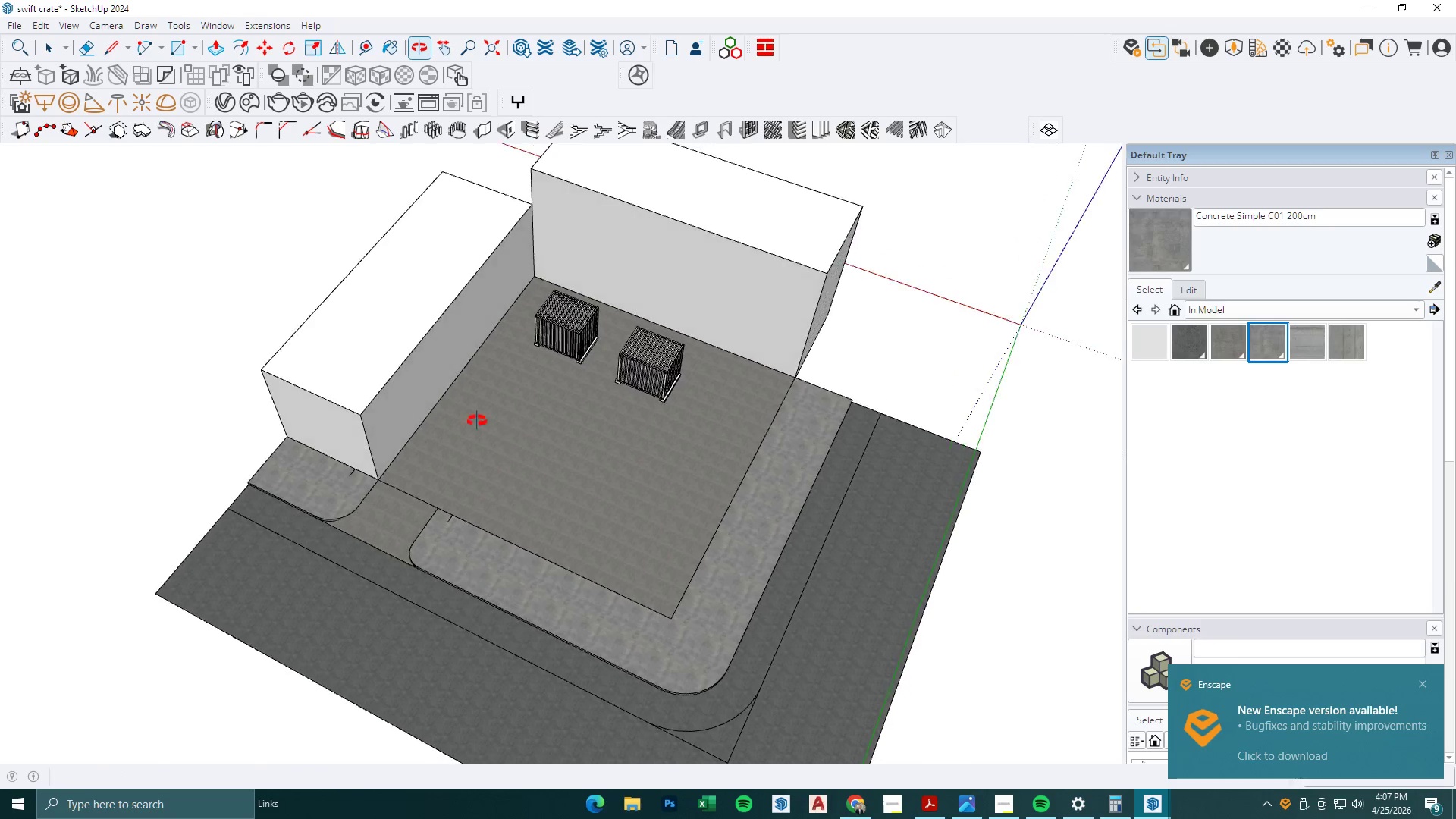 
key(Control+V)
 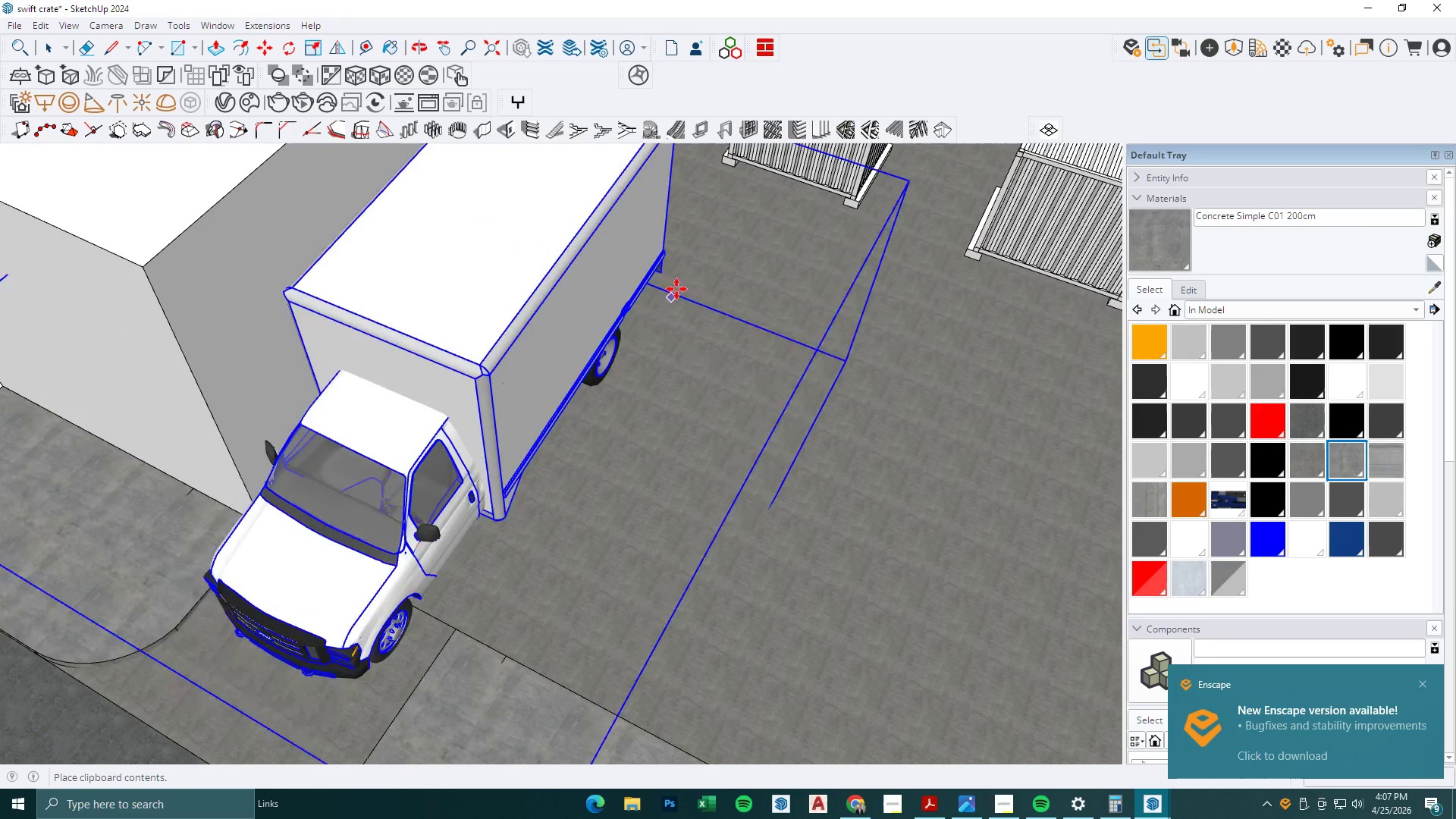 
scroll: coordinate [424, 453], scroll_direction: up, amount: 12.0
 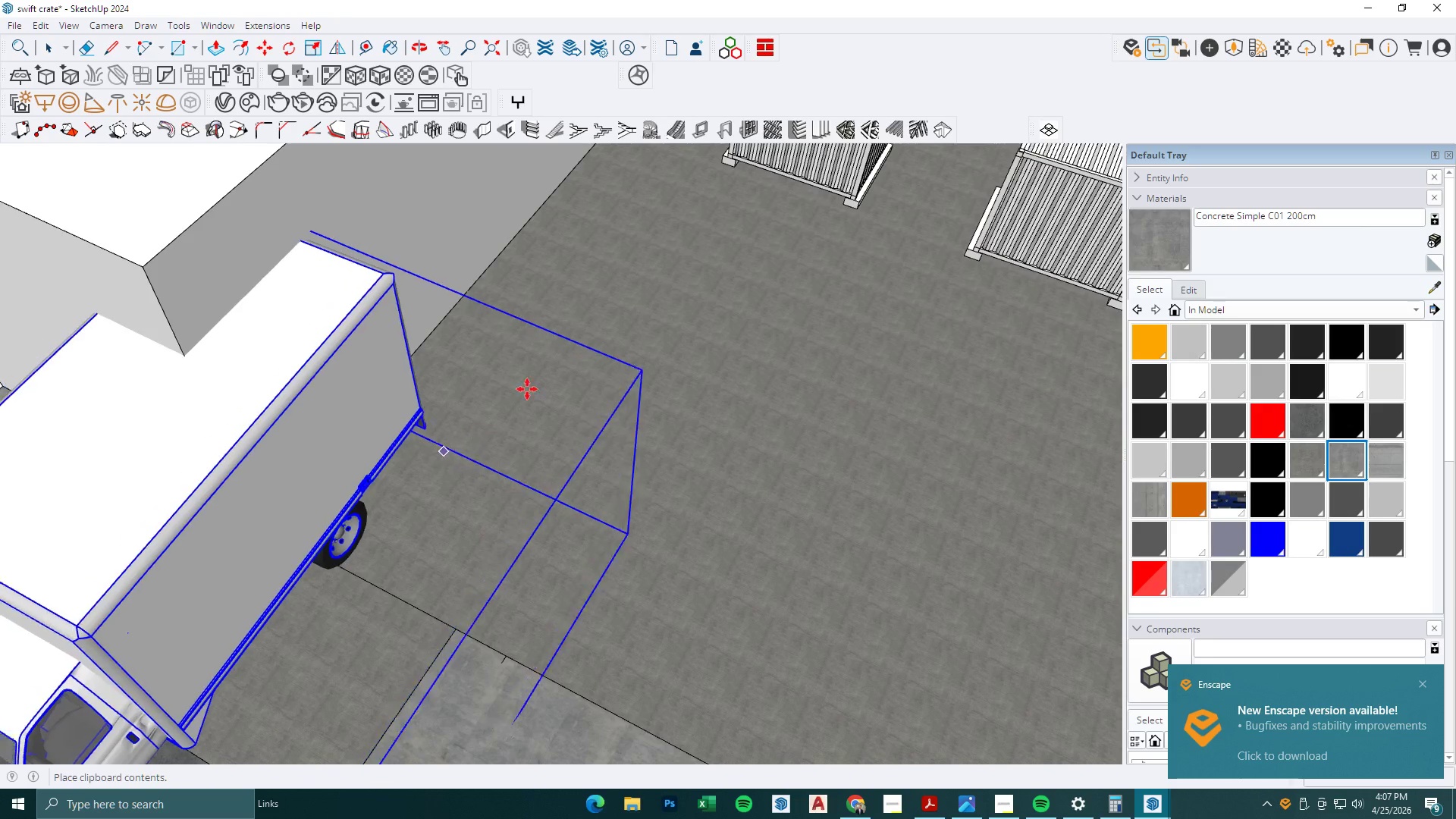 
left_click([697, 271])
 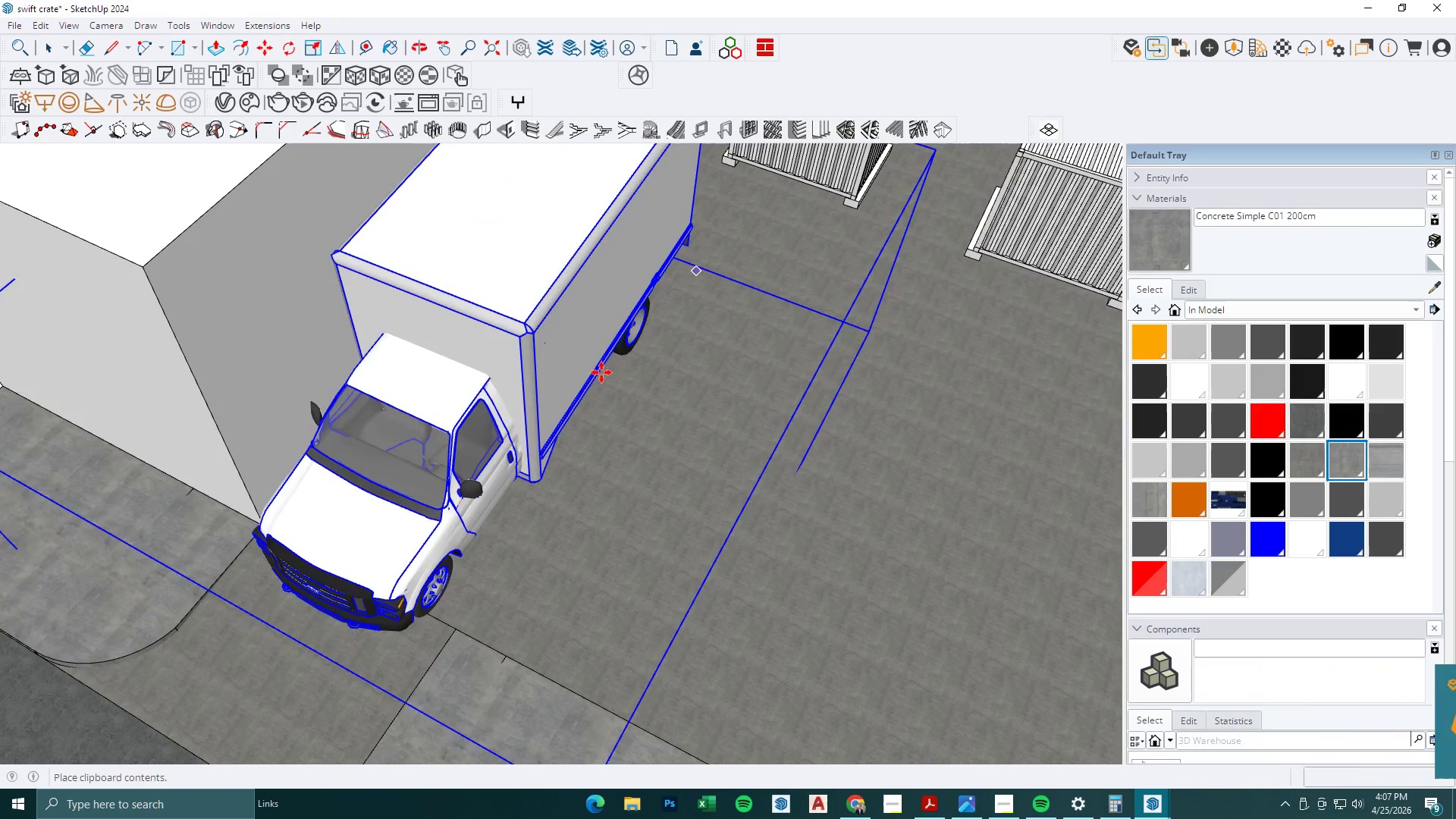 
scroll: coordinate [498, 539], scroll_direction: down, amount: 7.0
 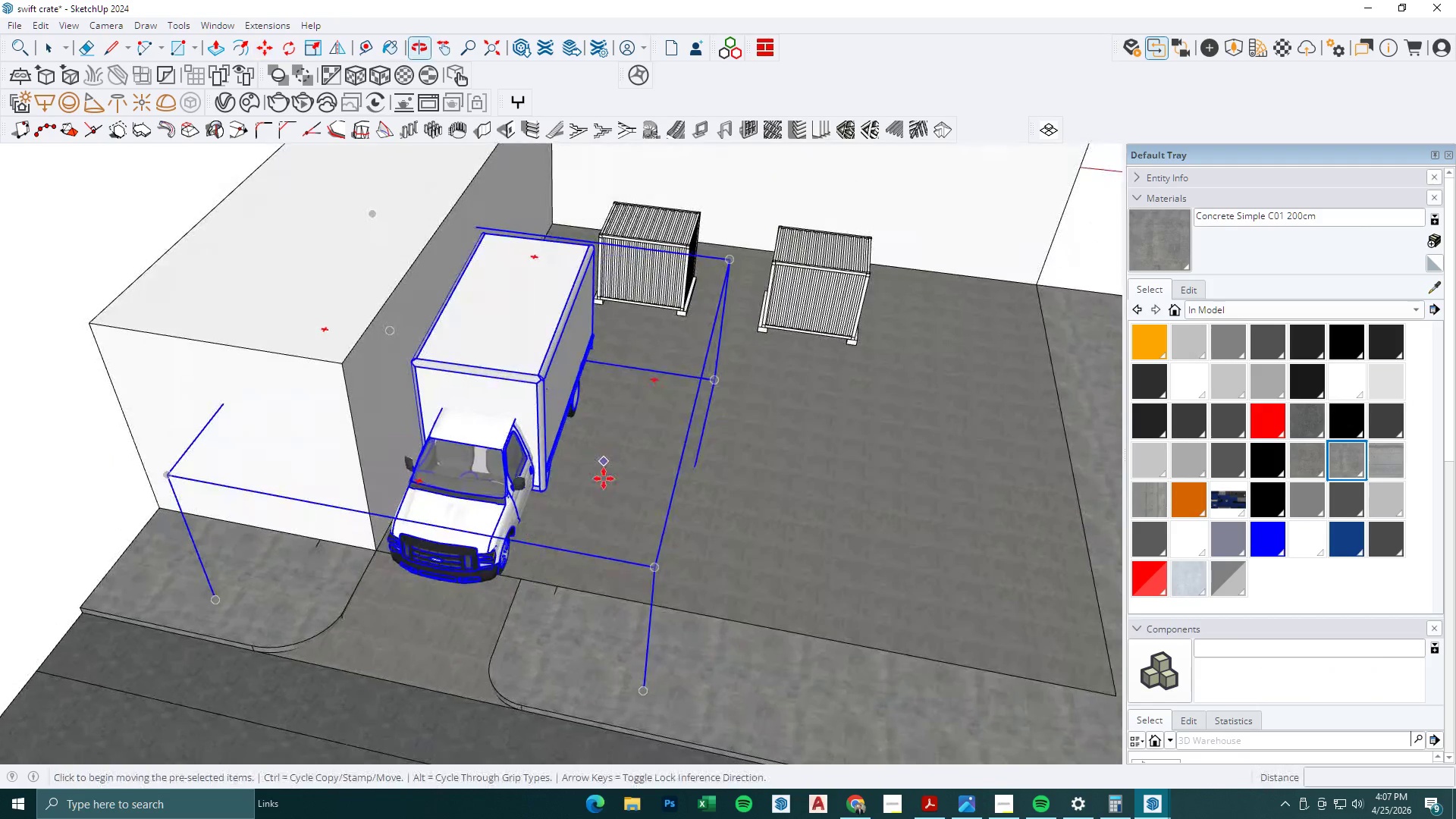 
left_click_drag(start_coordinate=[605, 489], to_coordinate=[607, 485])
 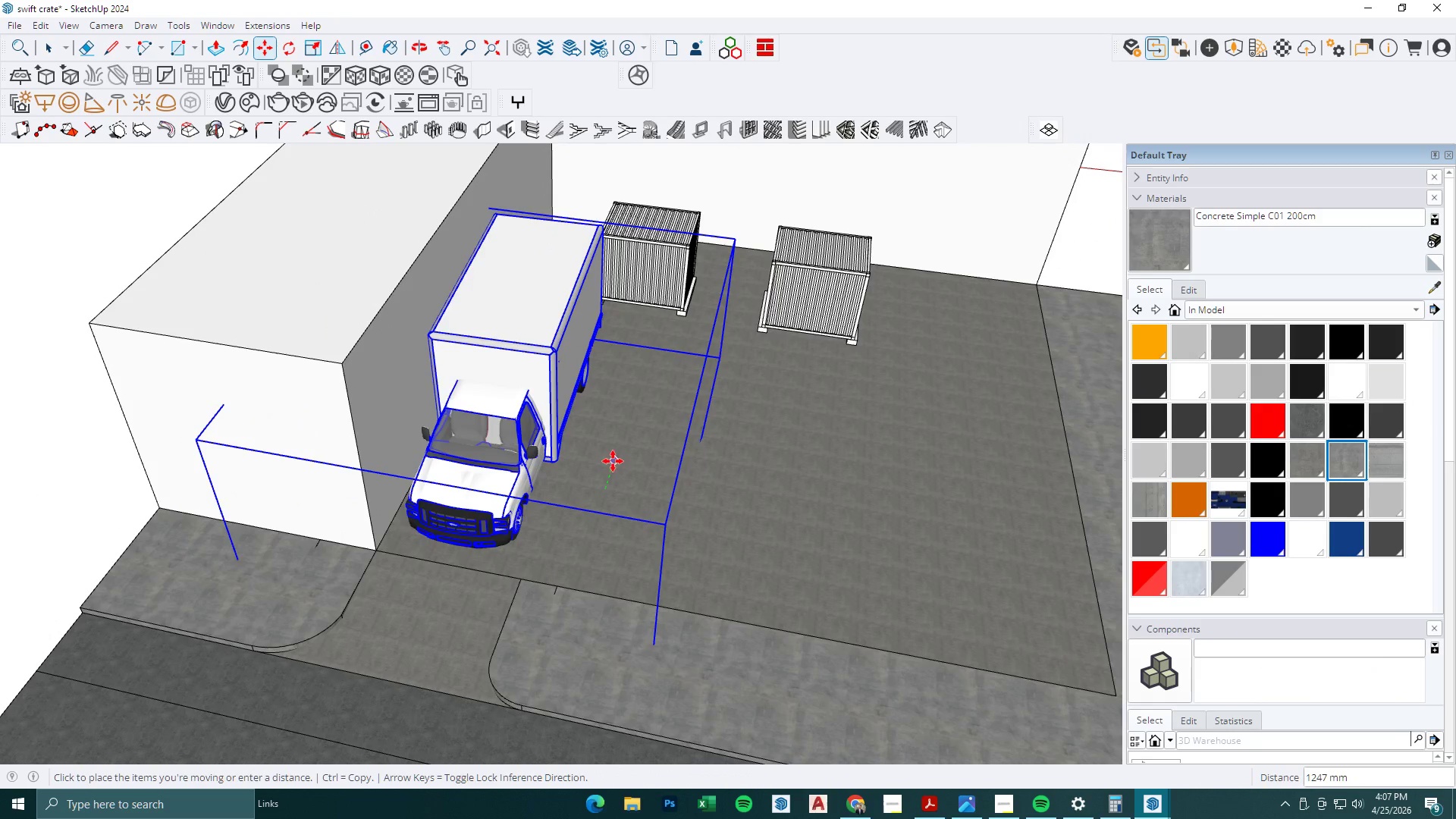 
left_click([612, 465])
 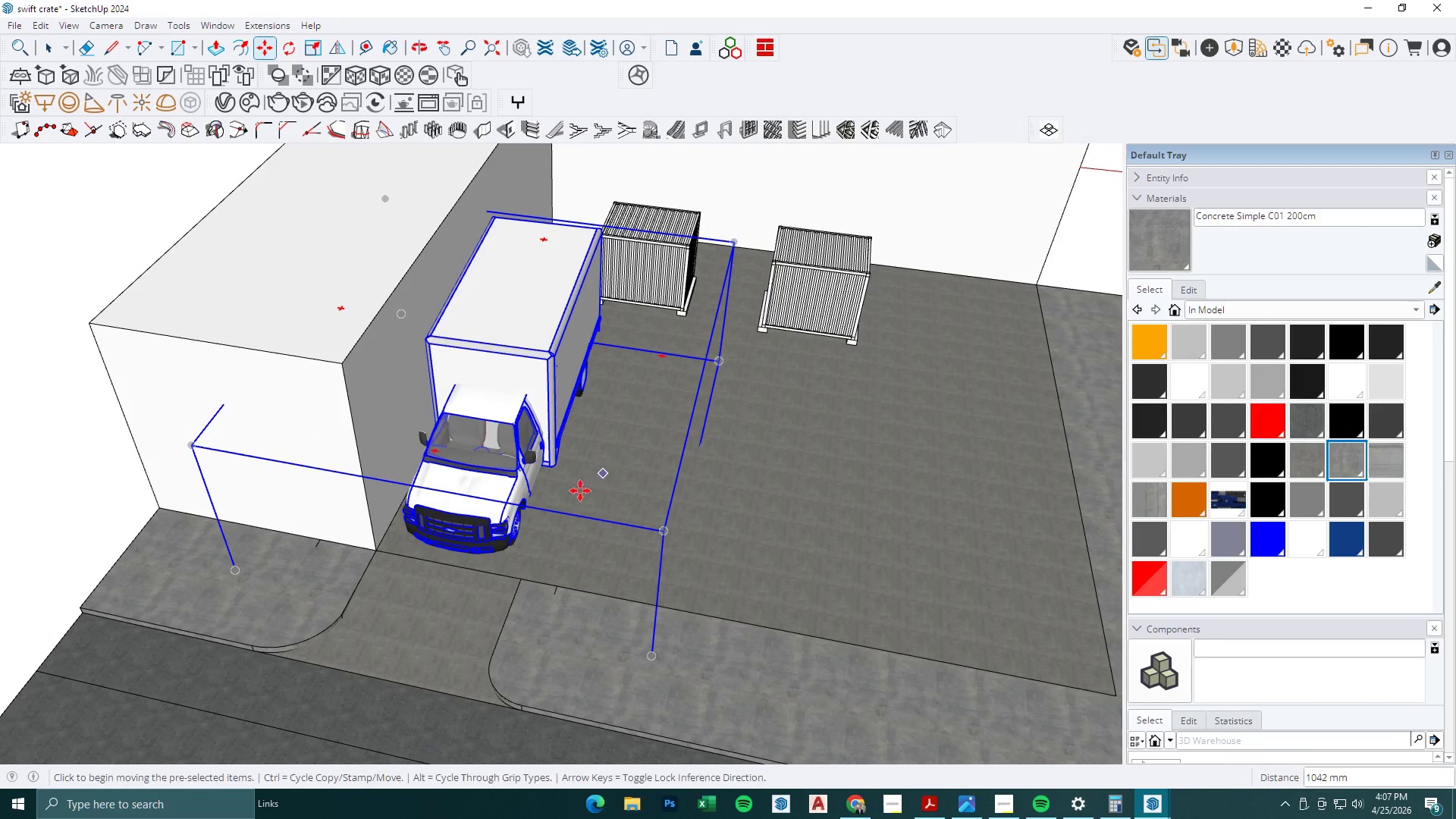 
scroll: coordinate [570, 503], scroll_direction: down, amount: 2.0
 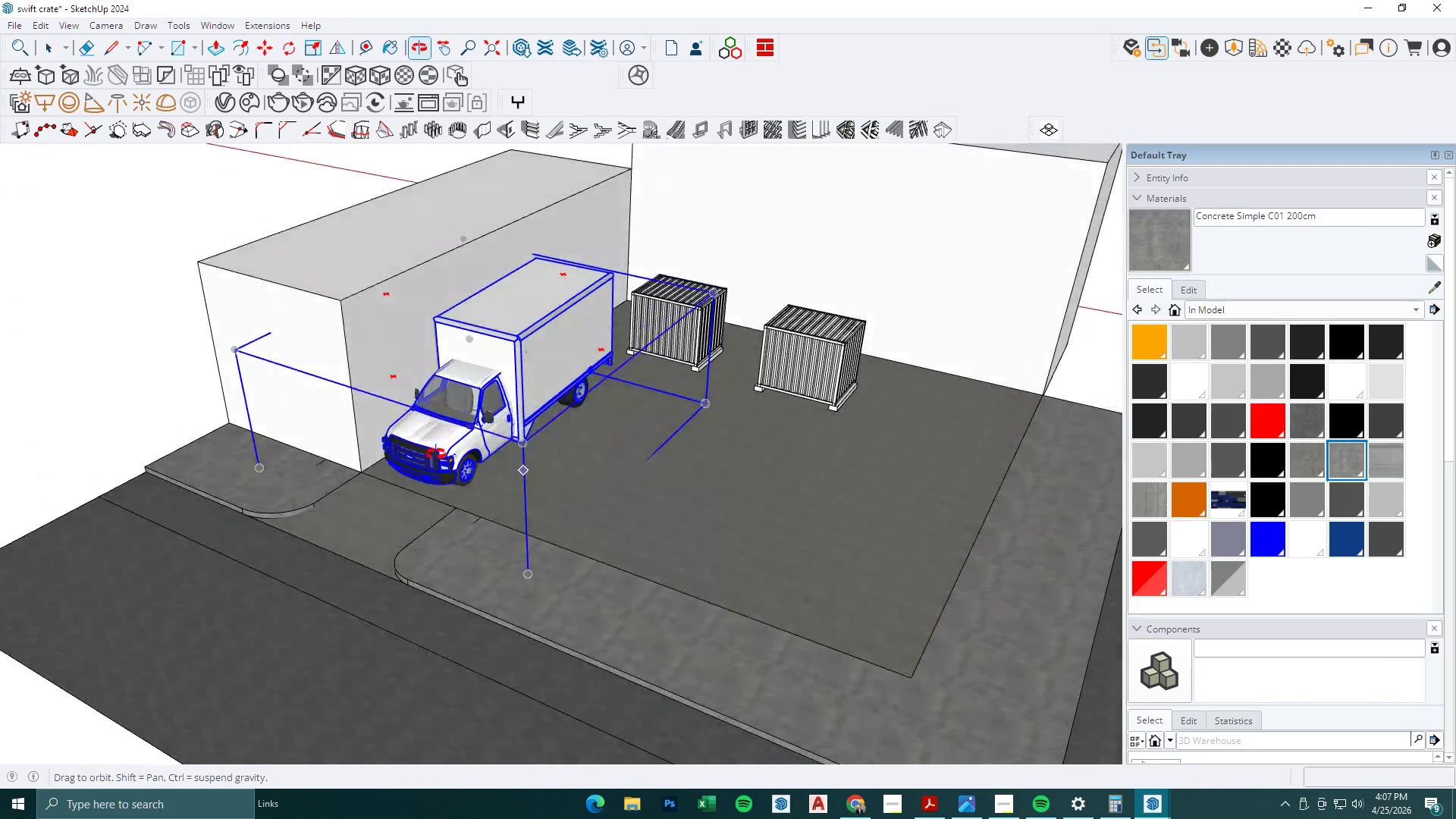 
wait(7.58)
 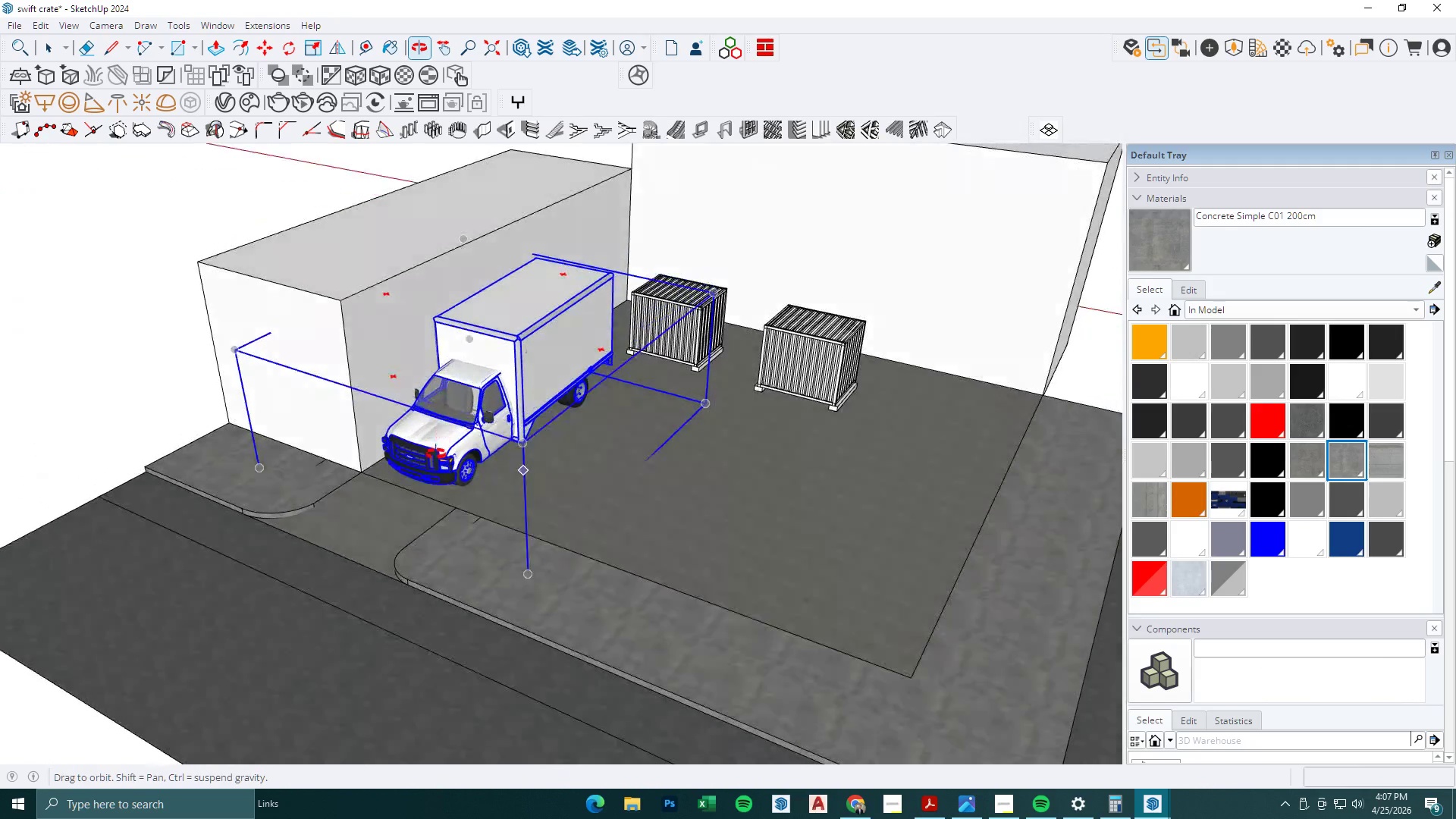 
key(Space)
 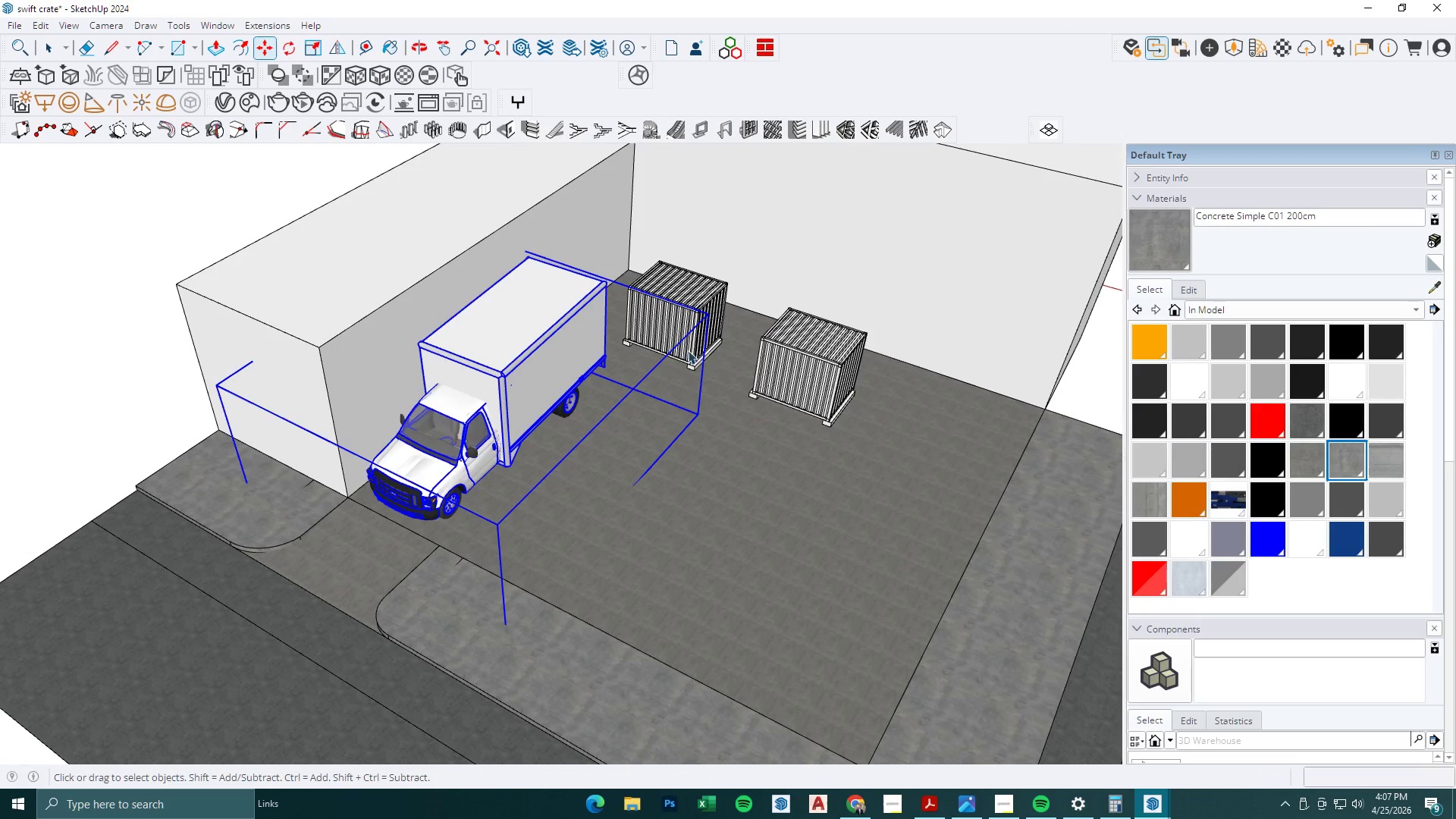 
left_click([661, 334])
 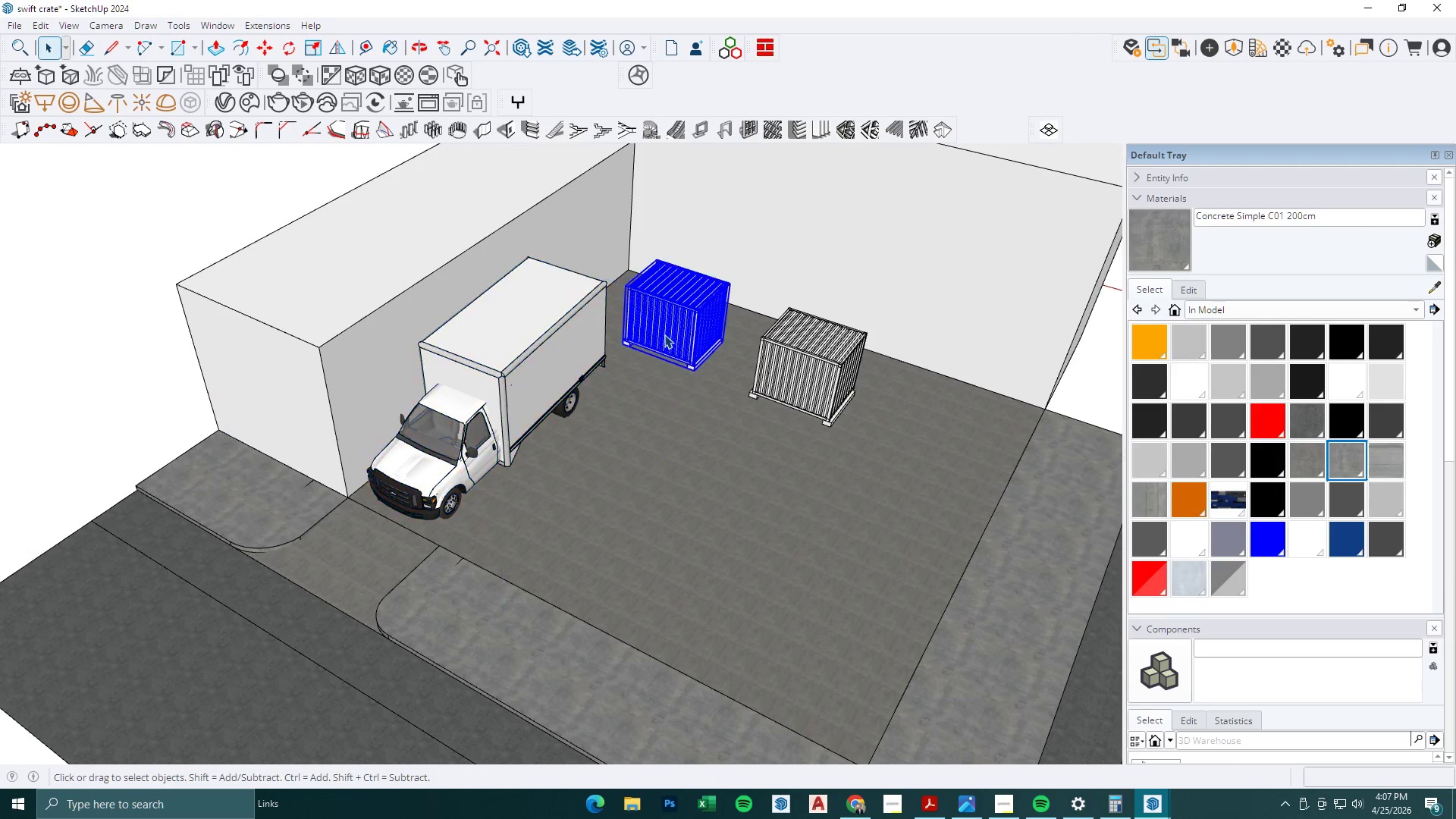 
hold_key(key=ControlLeft, duration=0.38)
 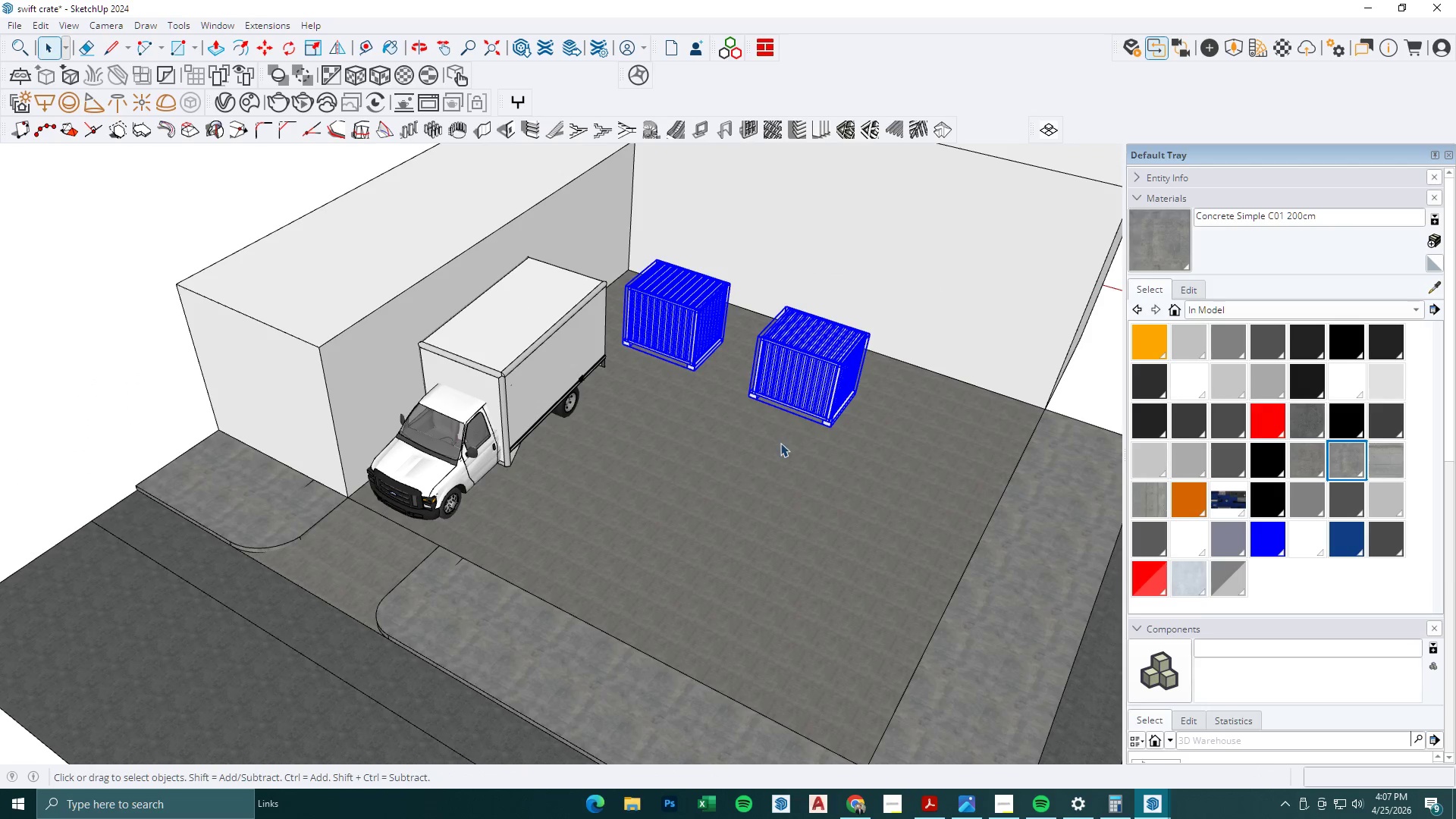 
key(M)
 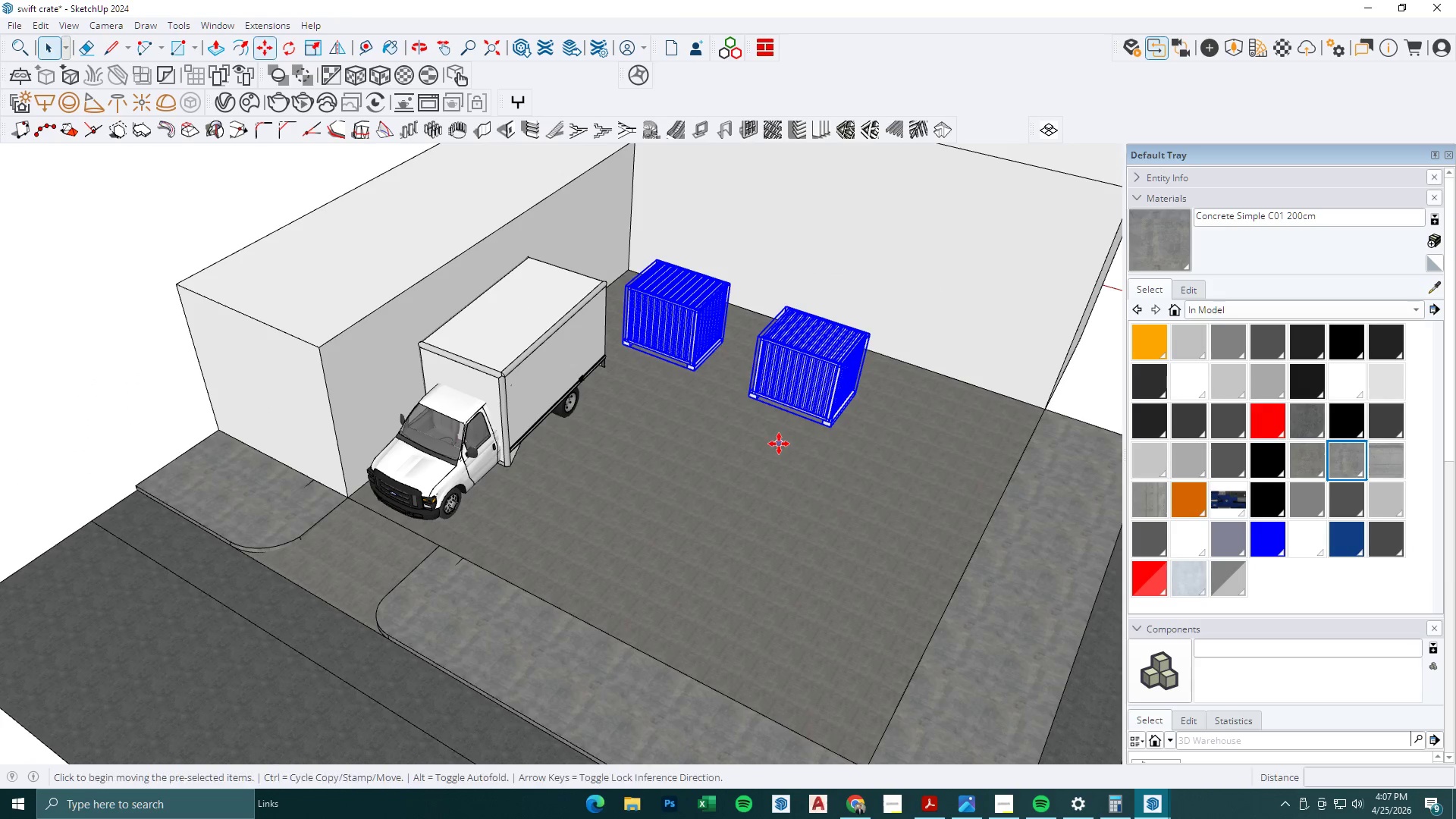 
left_click_drag(start_coordinate=[787, 444], to_coordinate=[791, 445])
 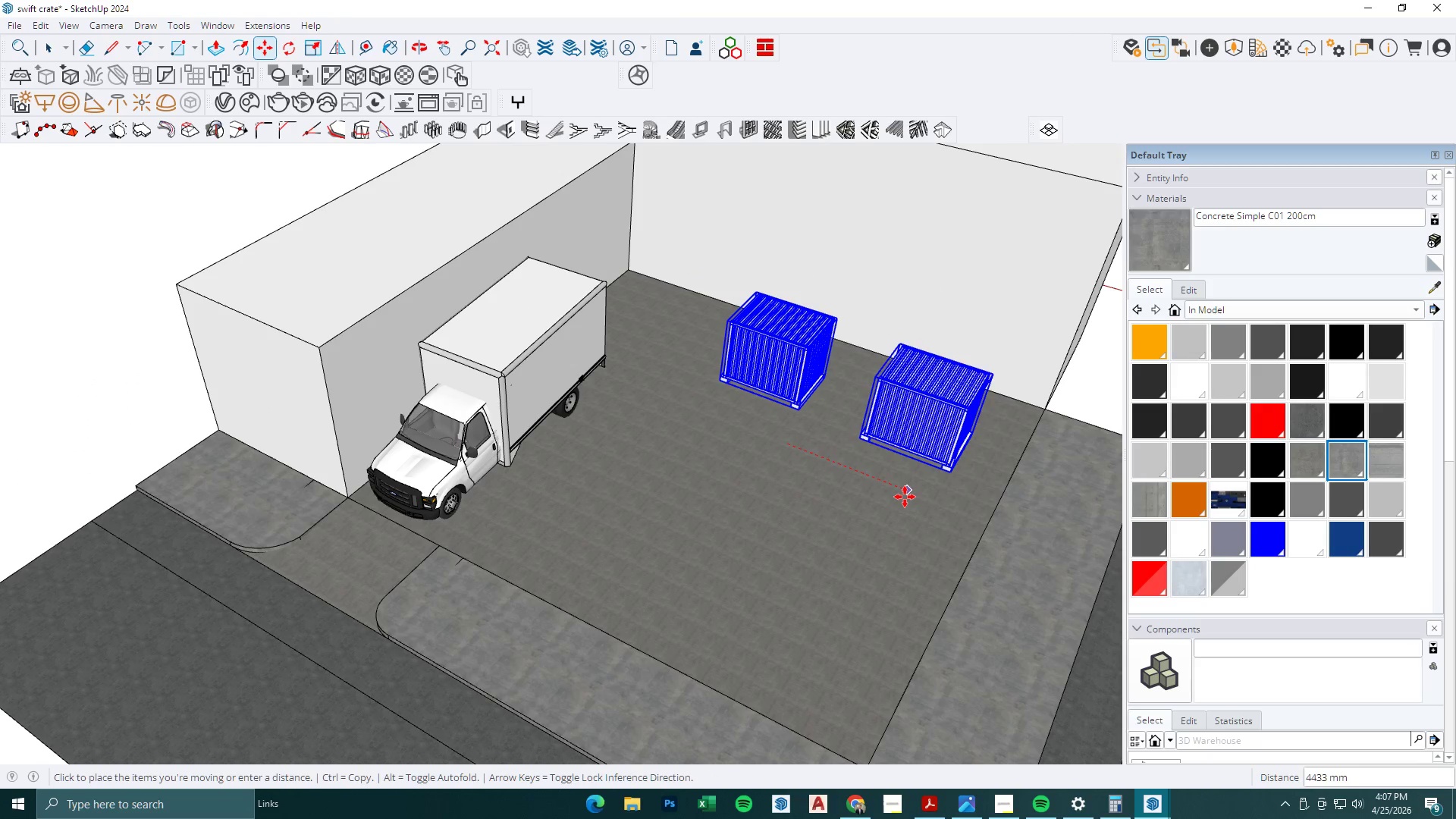 
left_click([889, 491])
 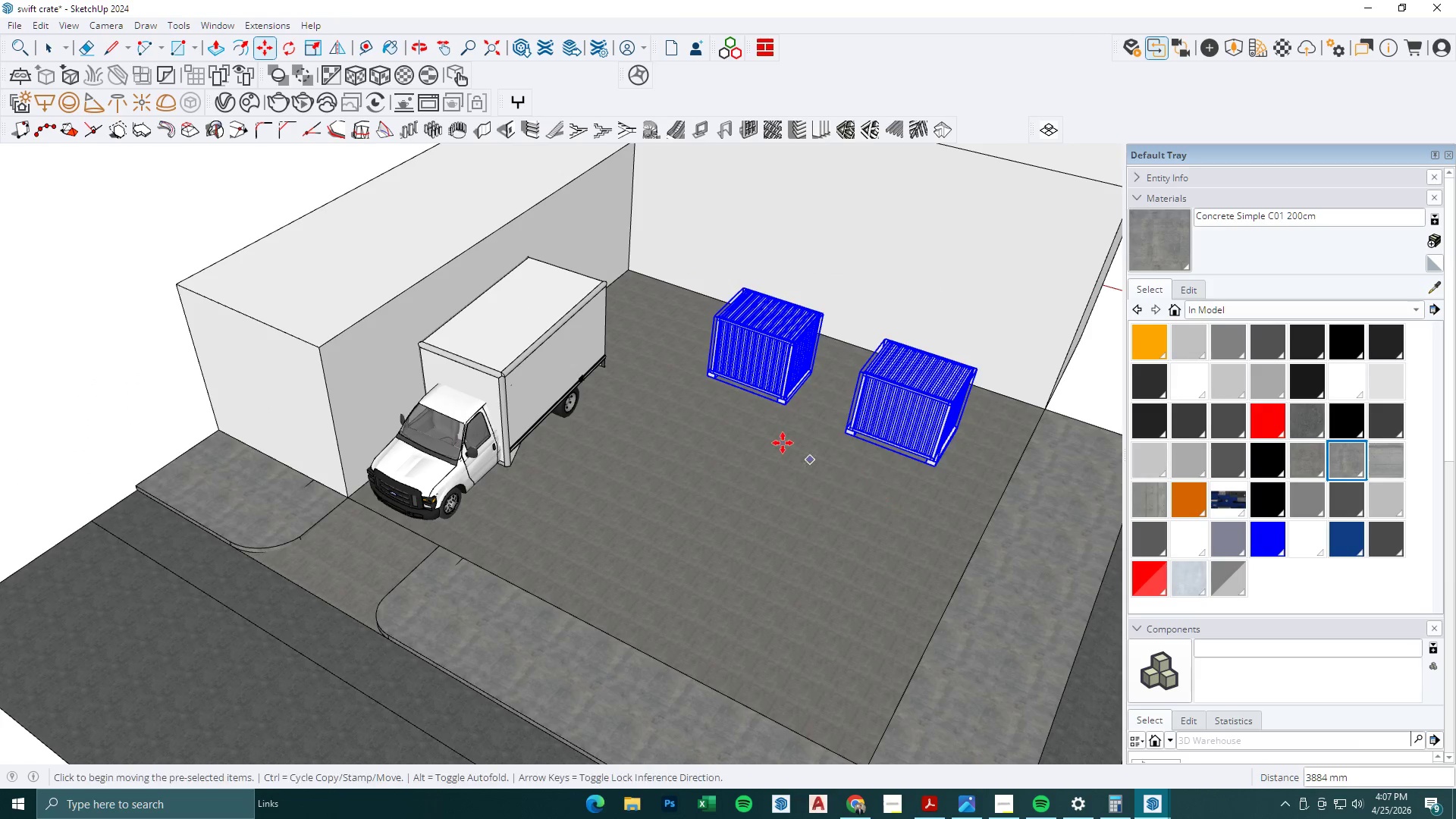 
scroll: coordinate [880, 511], scroll_direction: none, amount: 0.0
 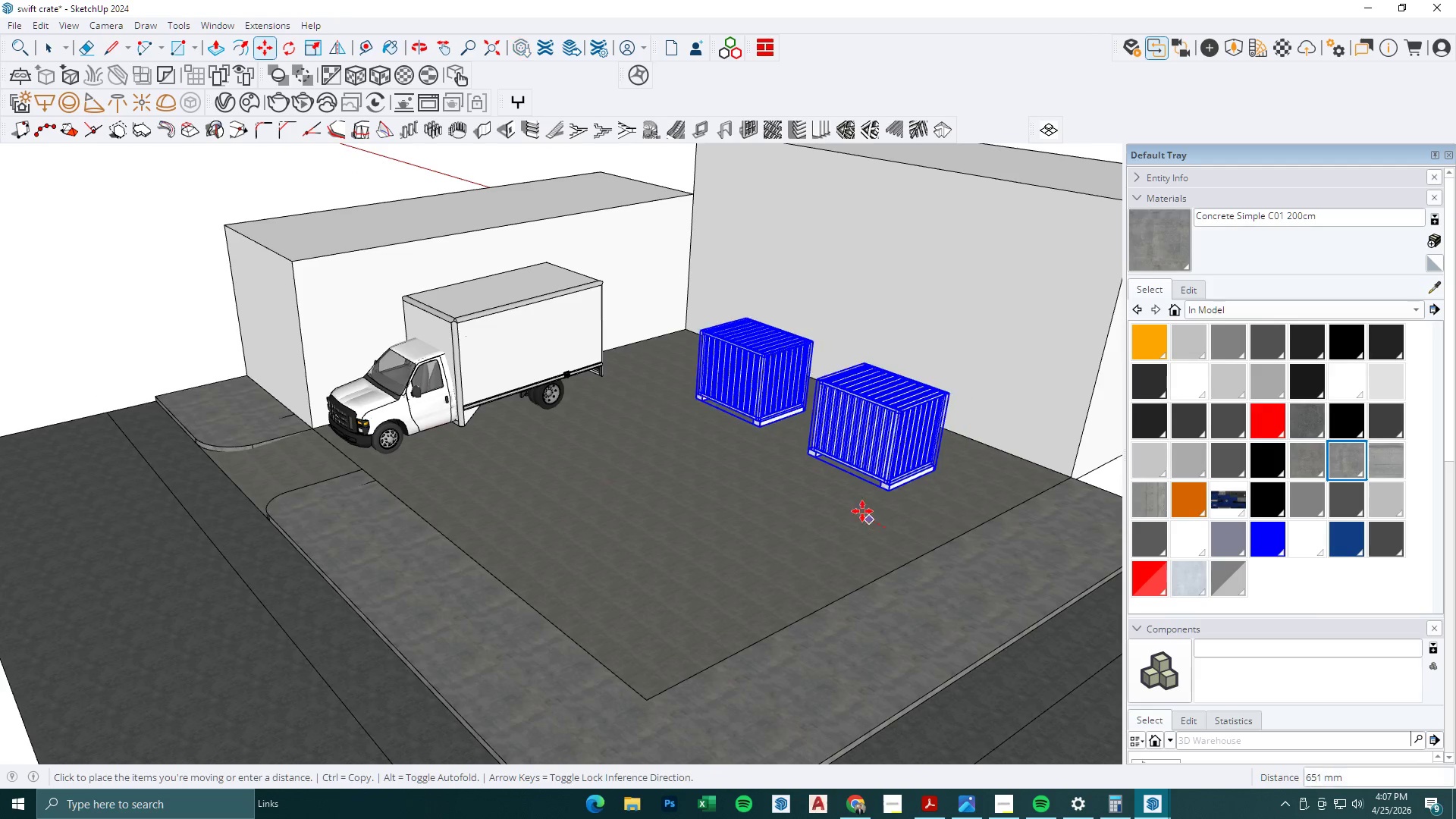 
double_click([861, 510])
 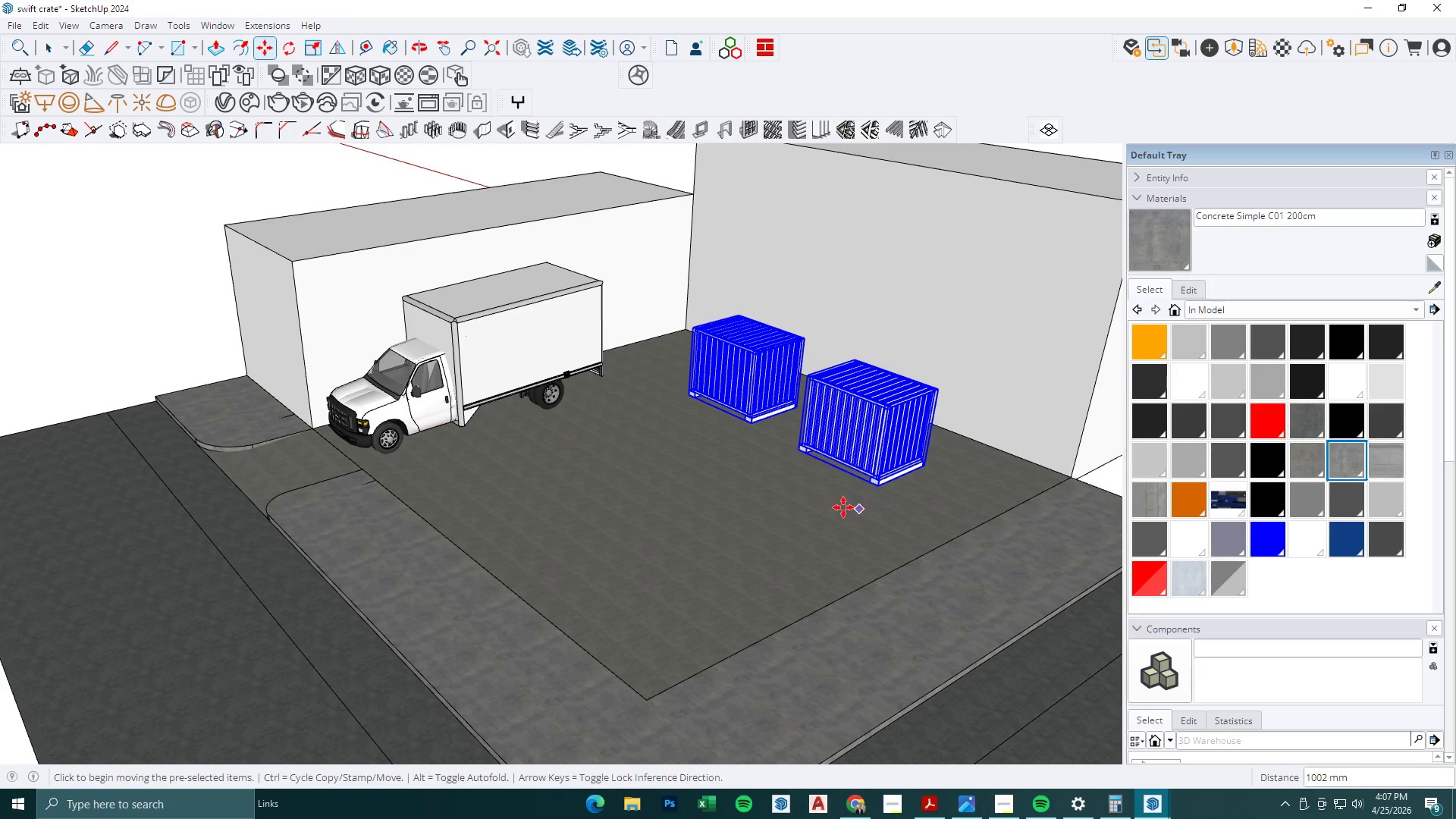 
scroll: coordinate [764, 499], scroll_direction: down, amount: 1.0
 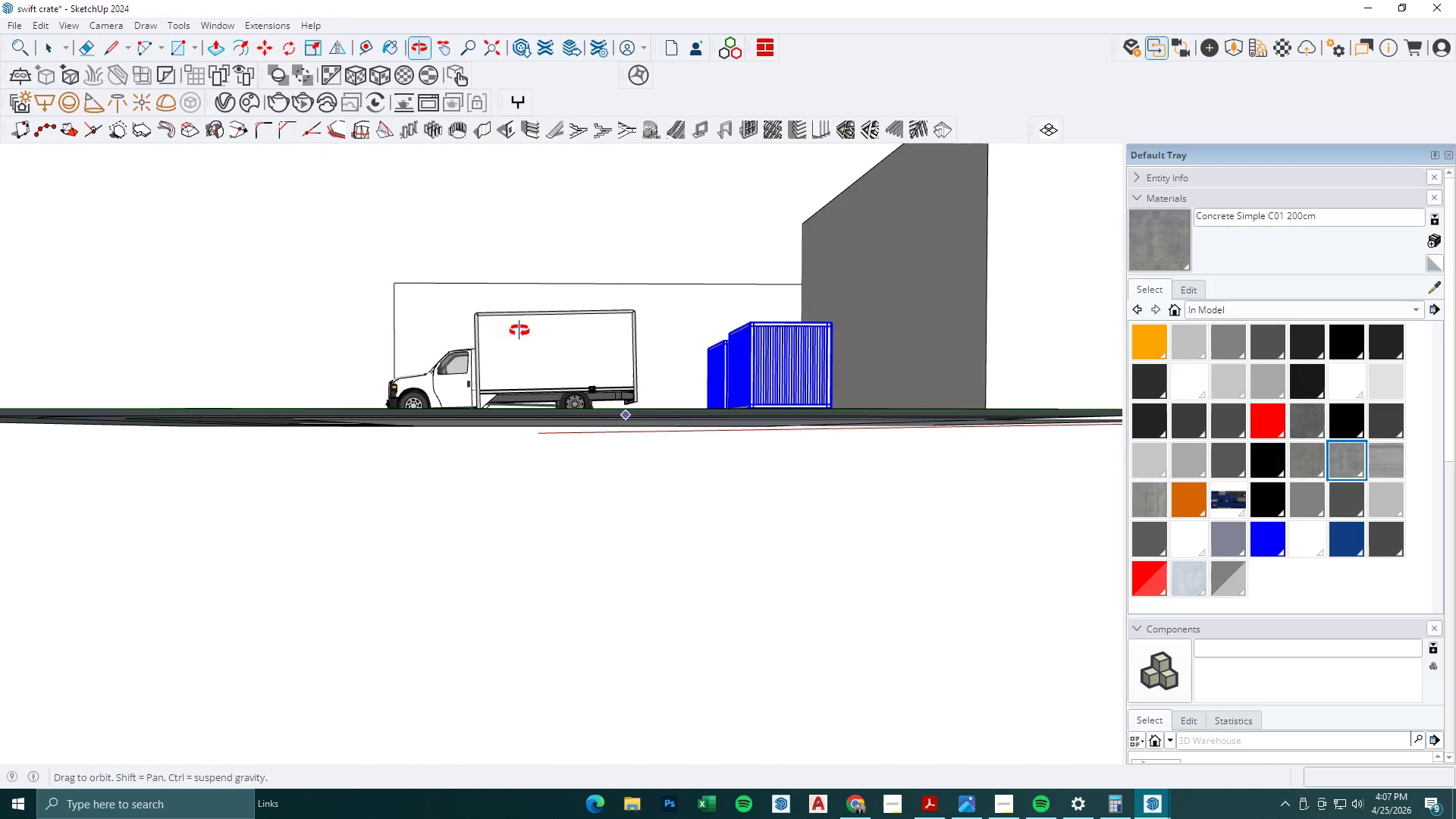 
scroll: coordinate [849, 360], scroll_direction: up, amount: 19.0
 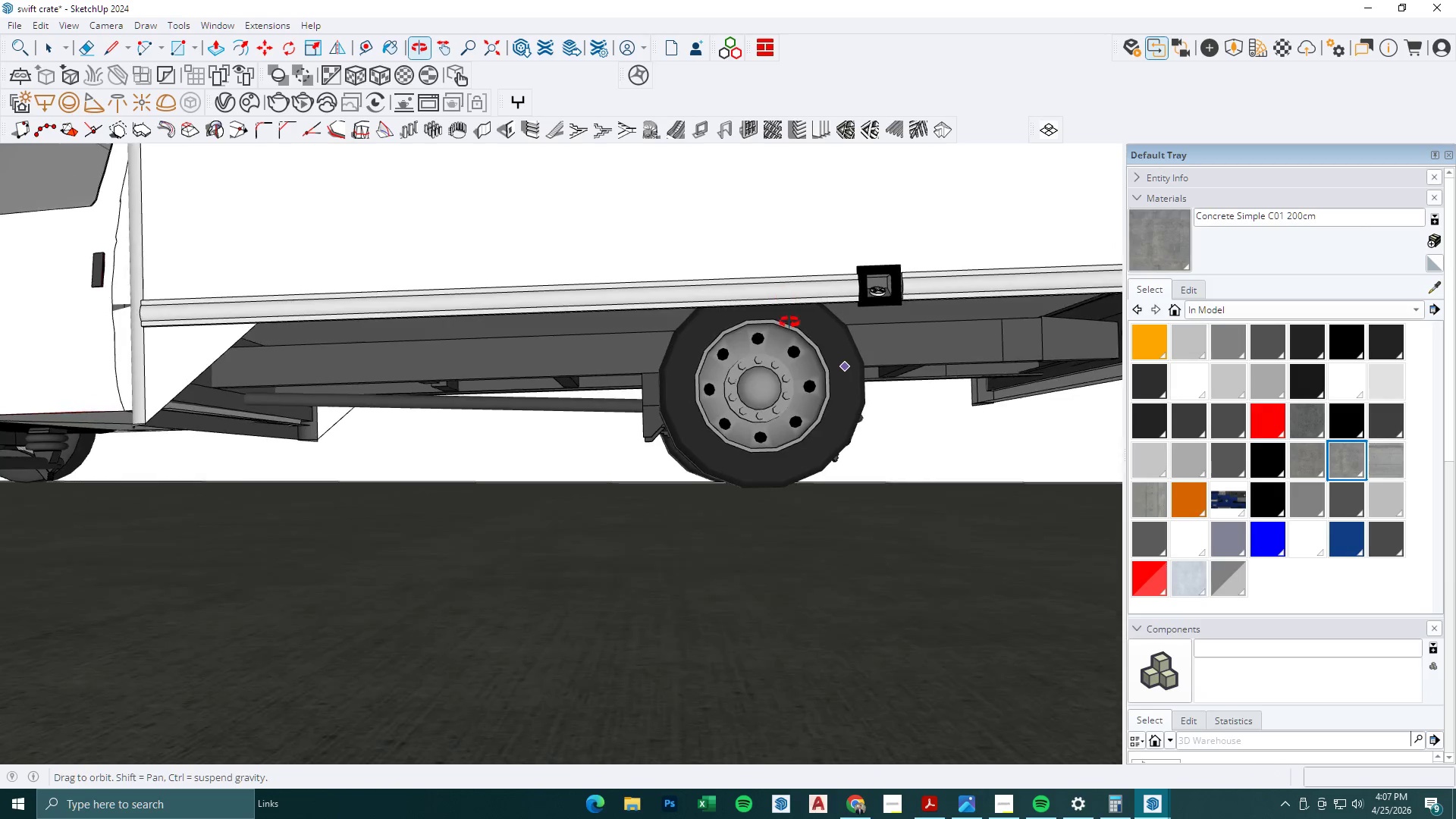 
key(Space)
 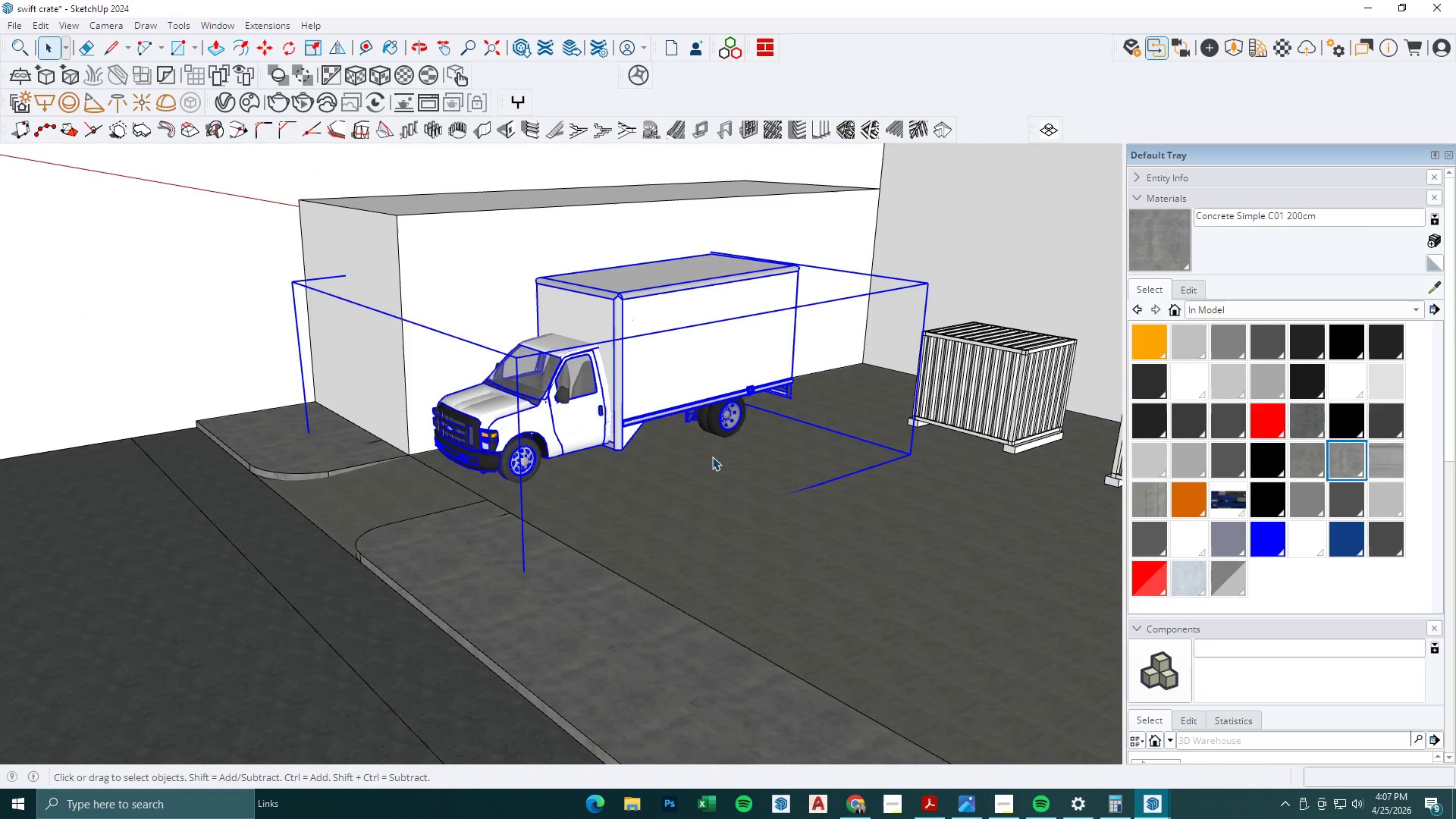 
scroll: coordinate [677, 472], scroll_direction: down, amount: 17.0
 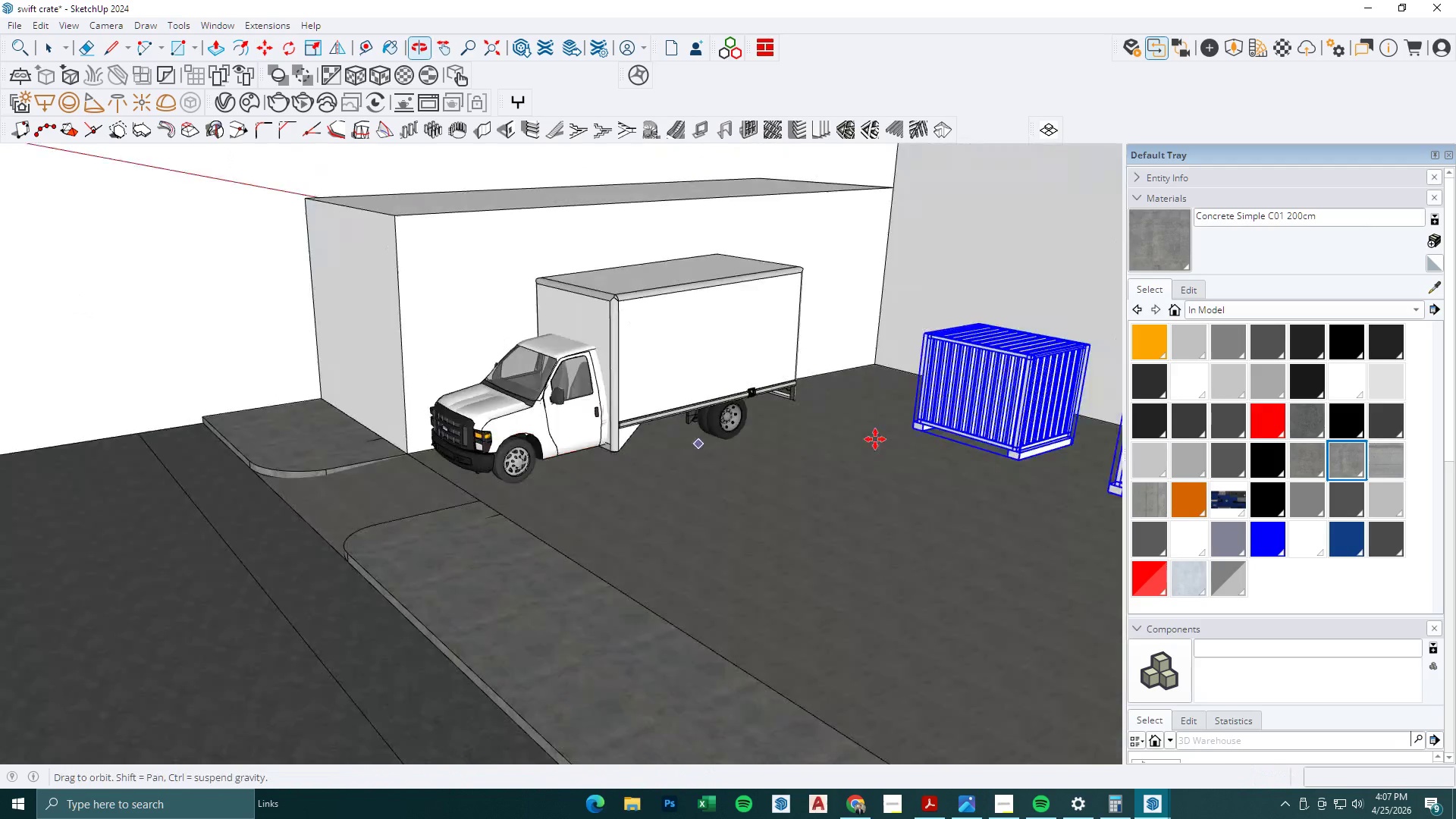 
key(M)
 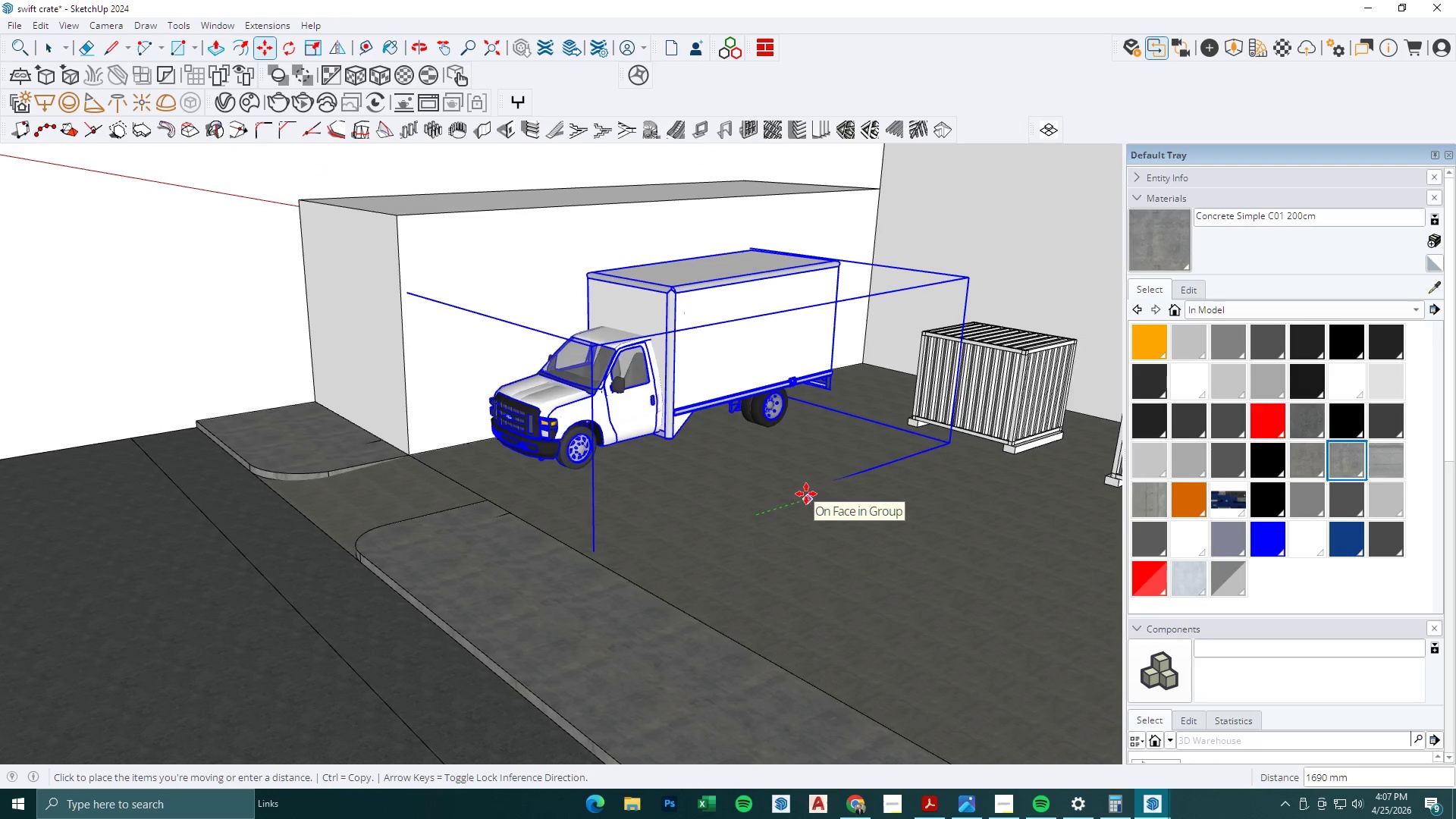 
left_click([795, 497])
 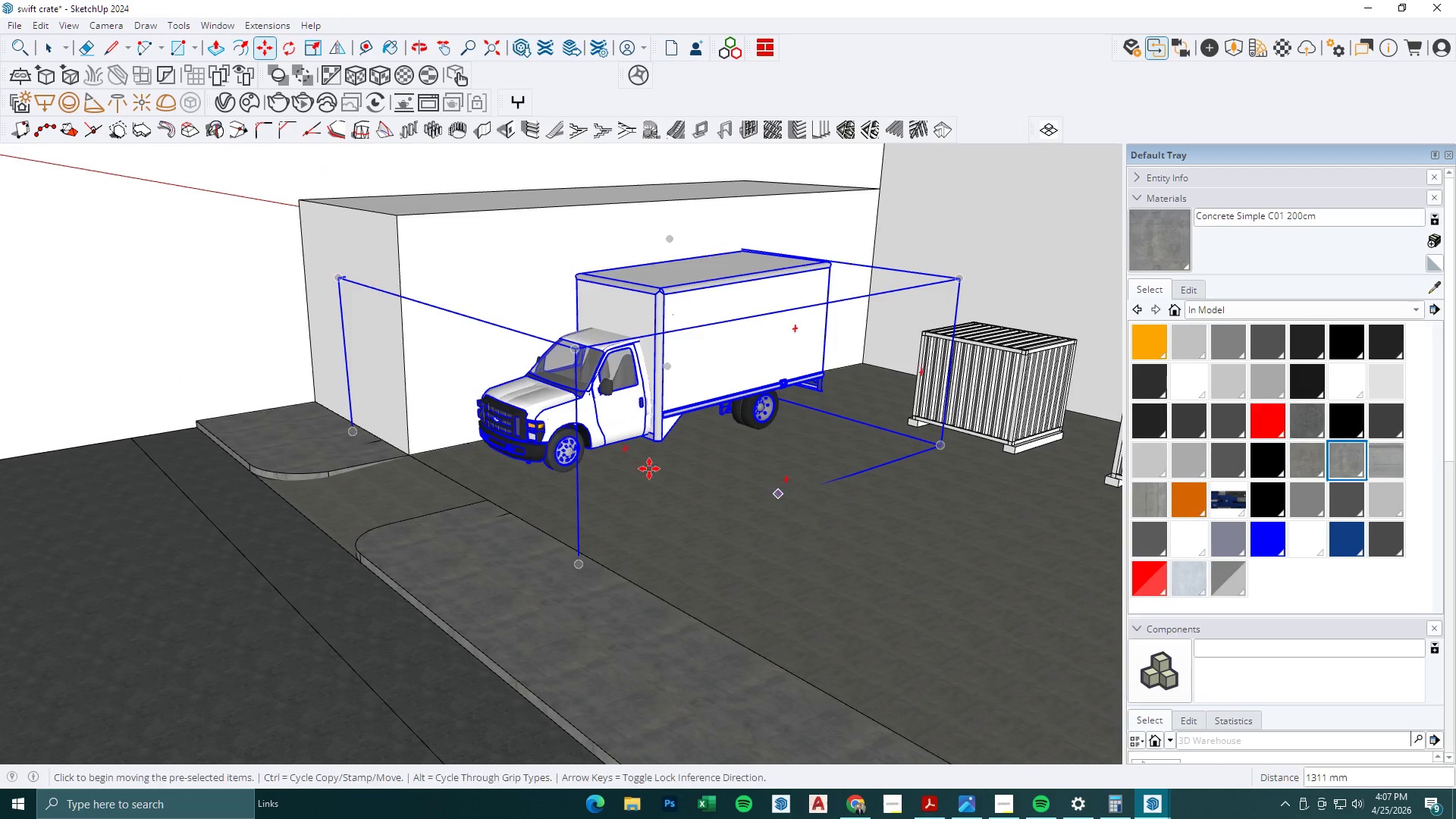 
scroll: coordinate [646, 469], scroll_direction: down, amount: 3.0
 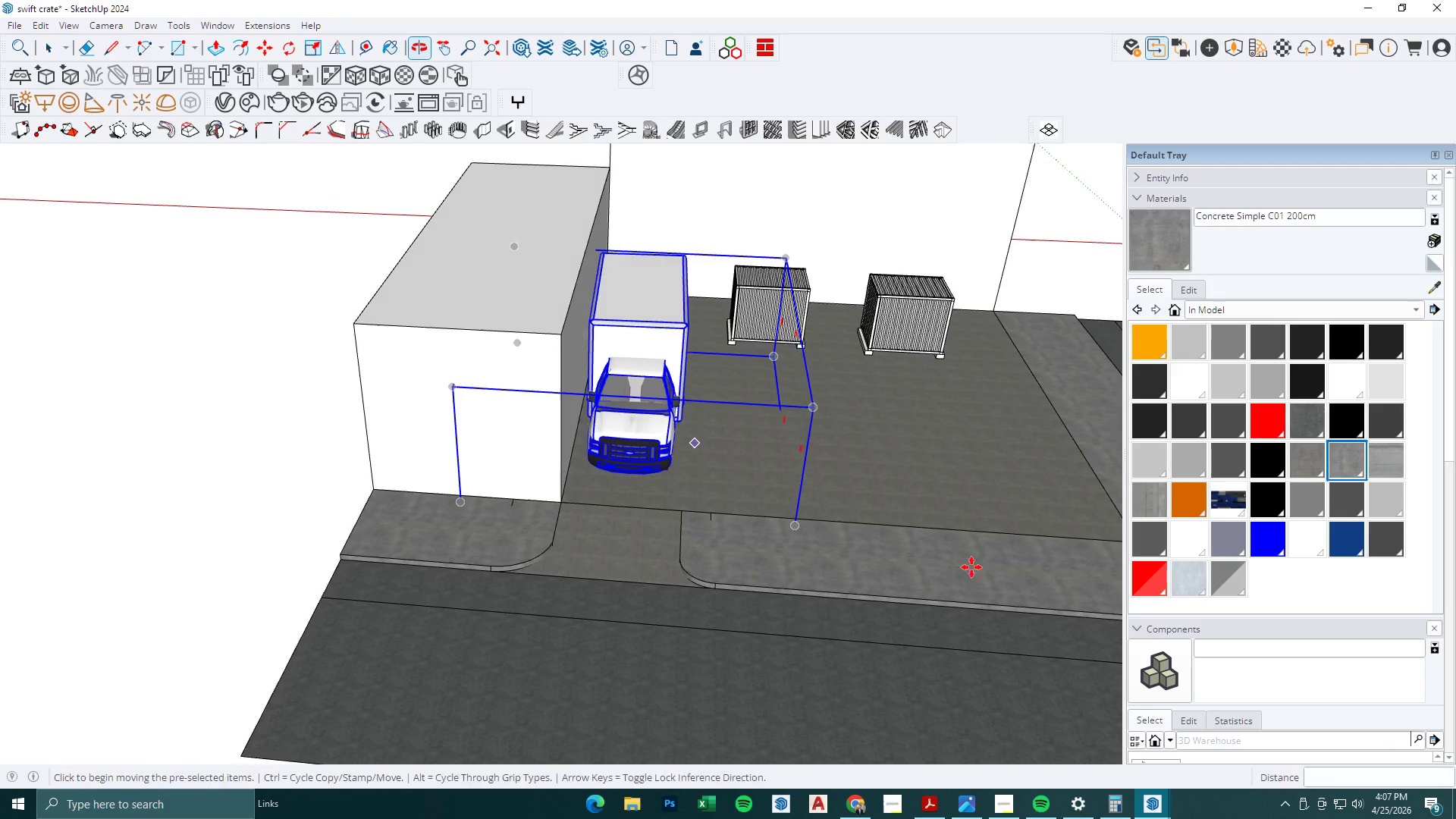 
key(Space)
 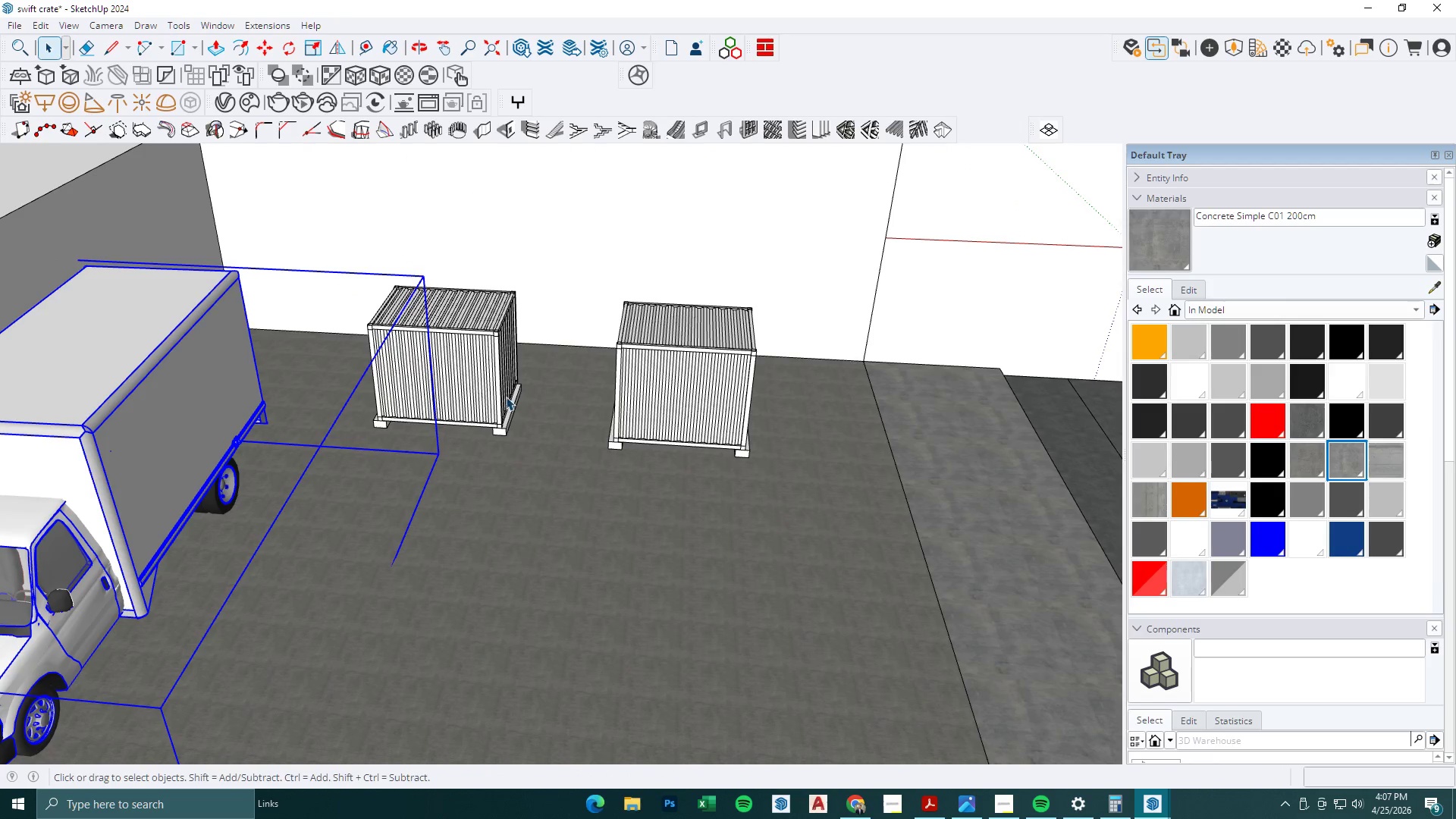 
left_click([488, 397])
 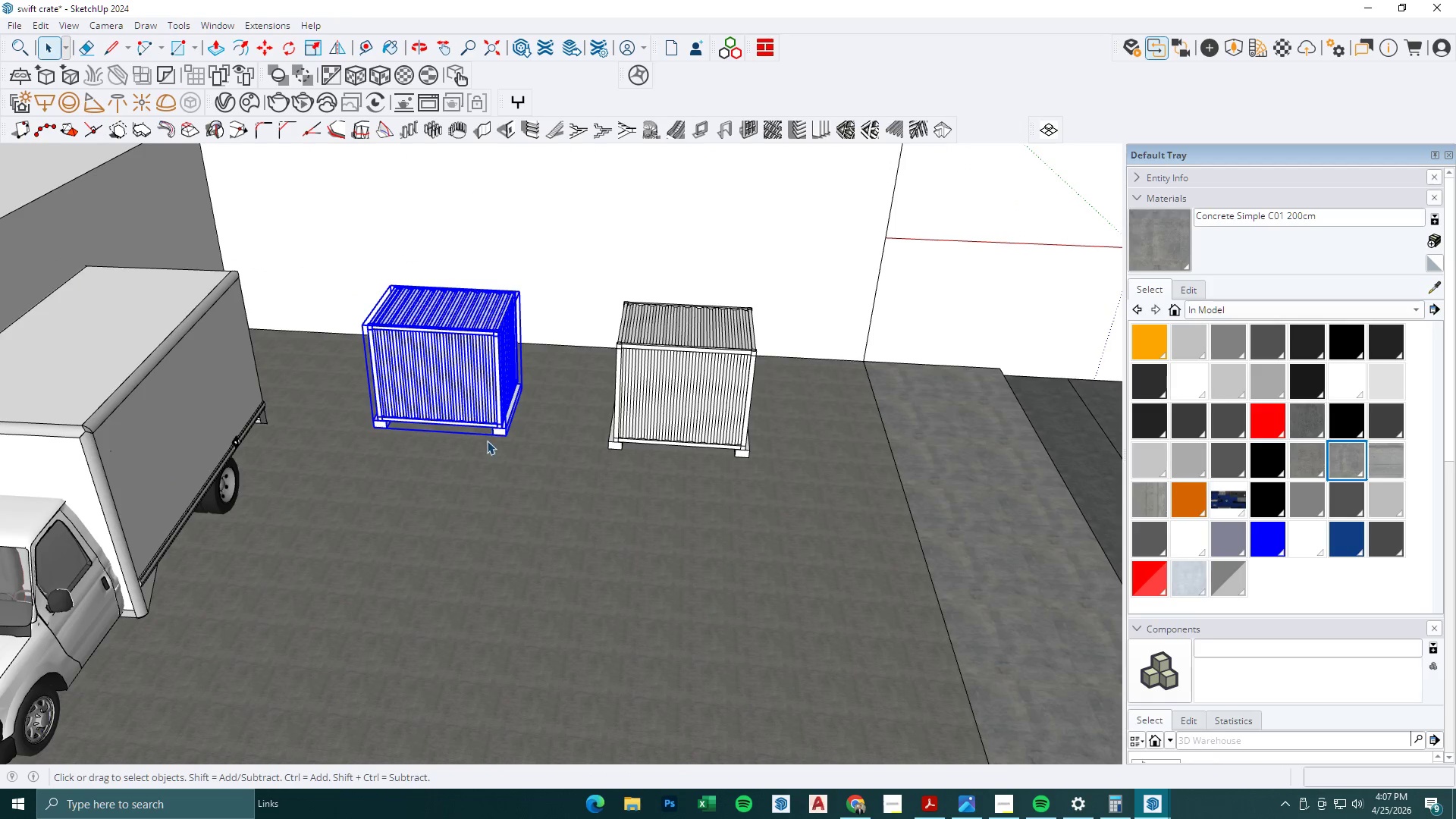 
scroll: coordinate [786, 368], scroll_direction: up, amount: 5.0
 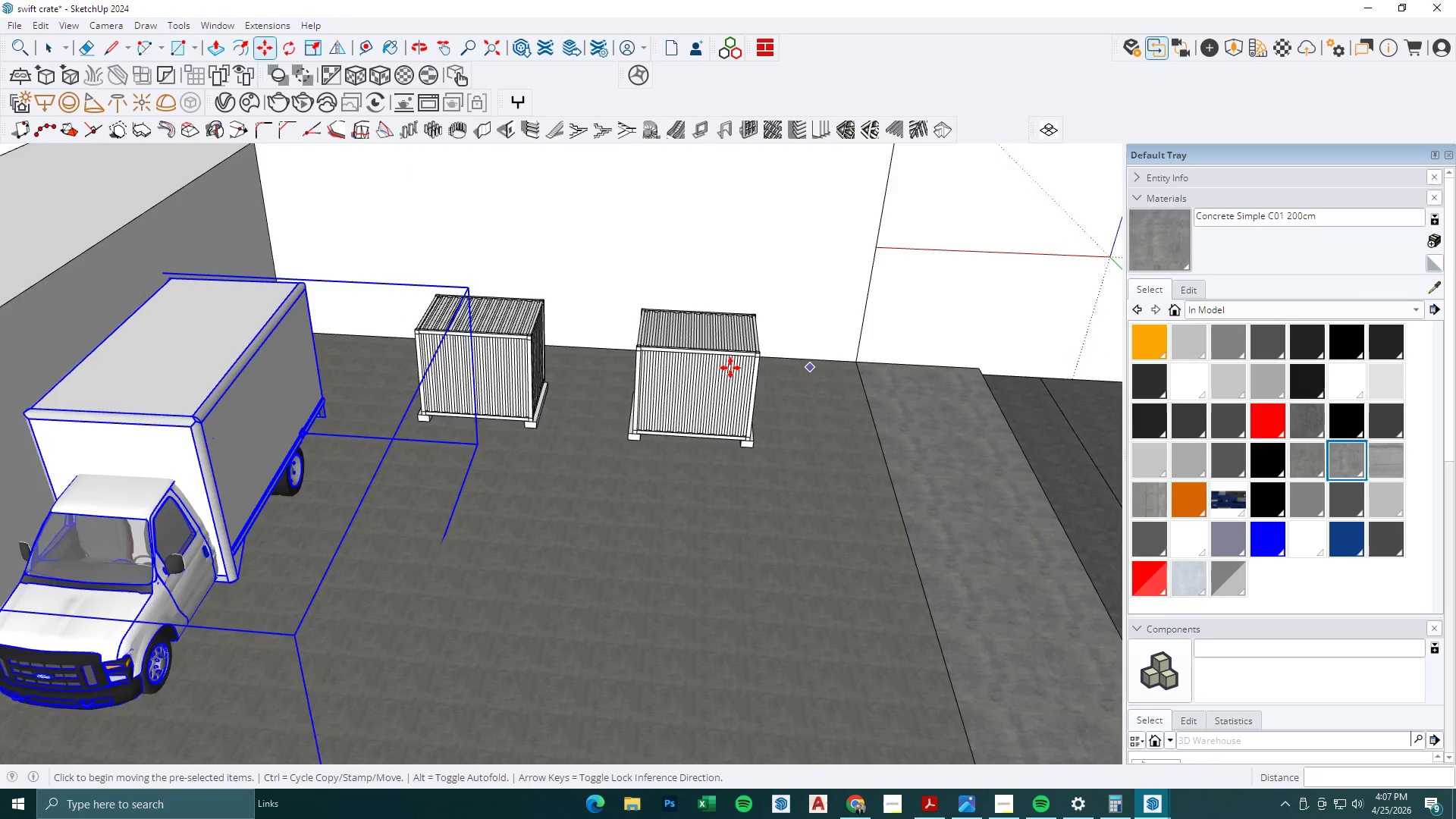 
key(M)
 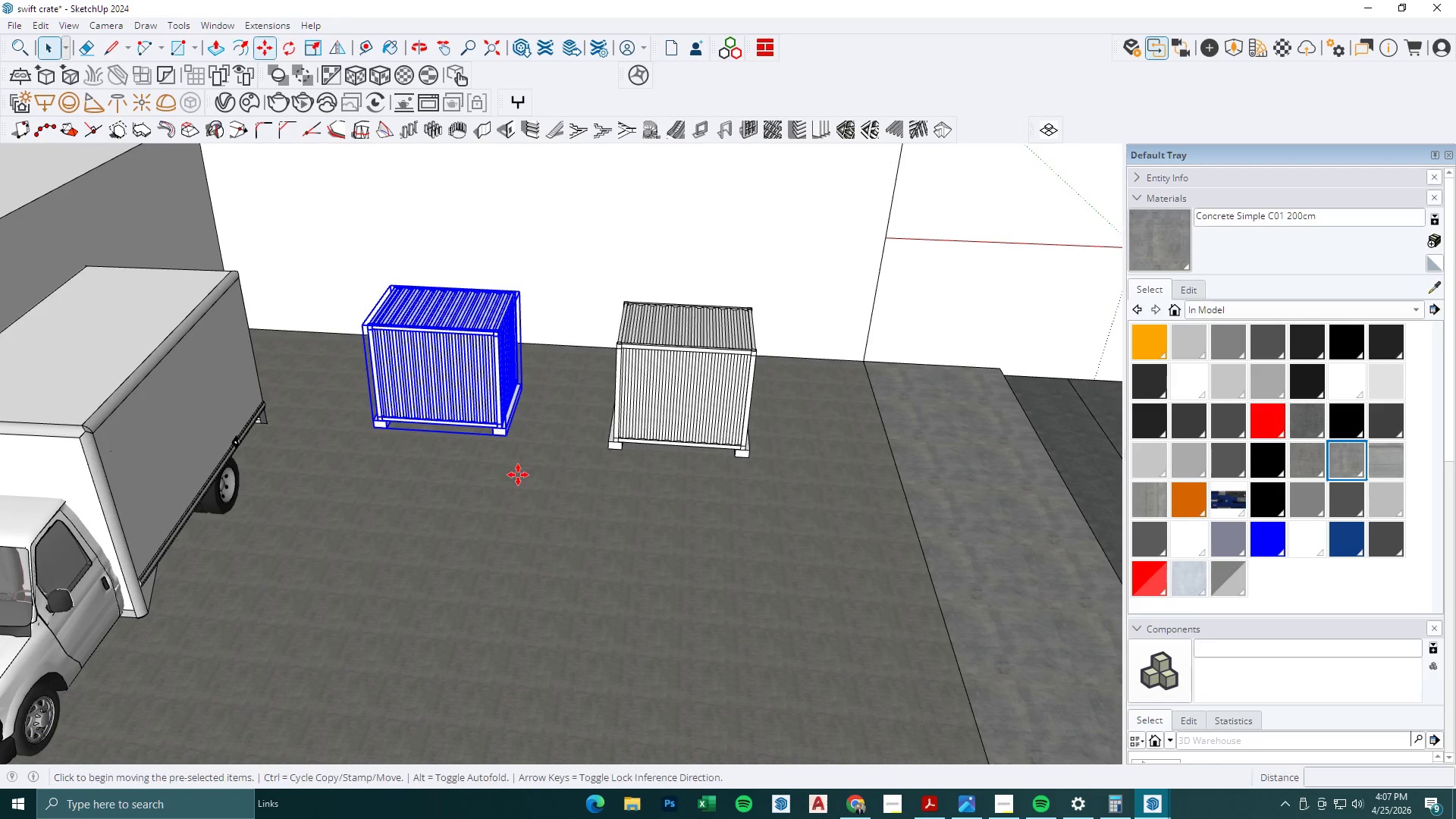 
left_click_drag(start_coordinate=[519, 475], to_coordinate=[522, 475])
 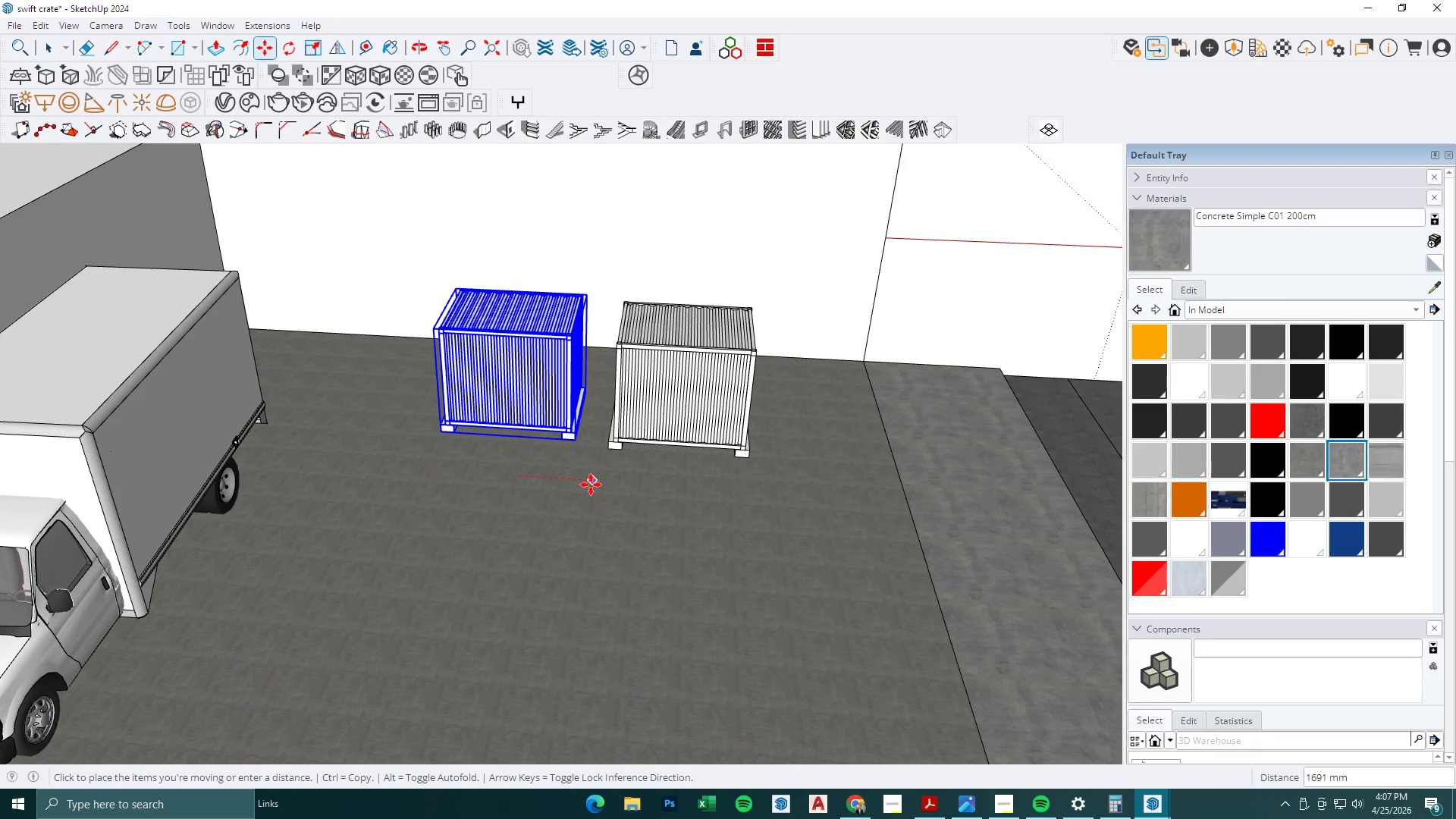 
left_click([588, 485])
 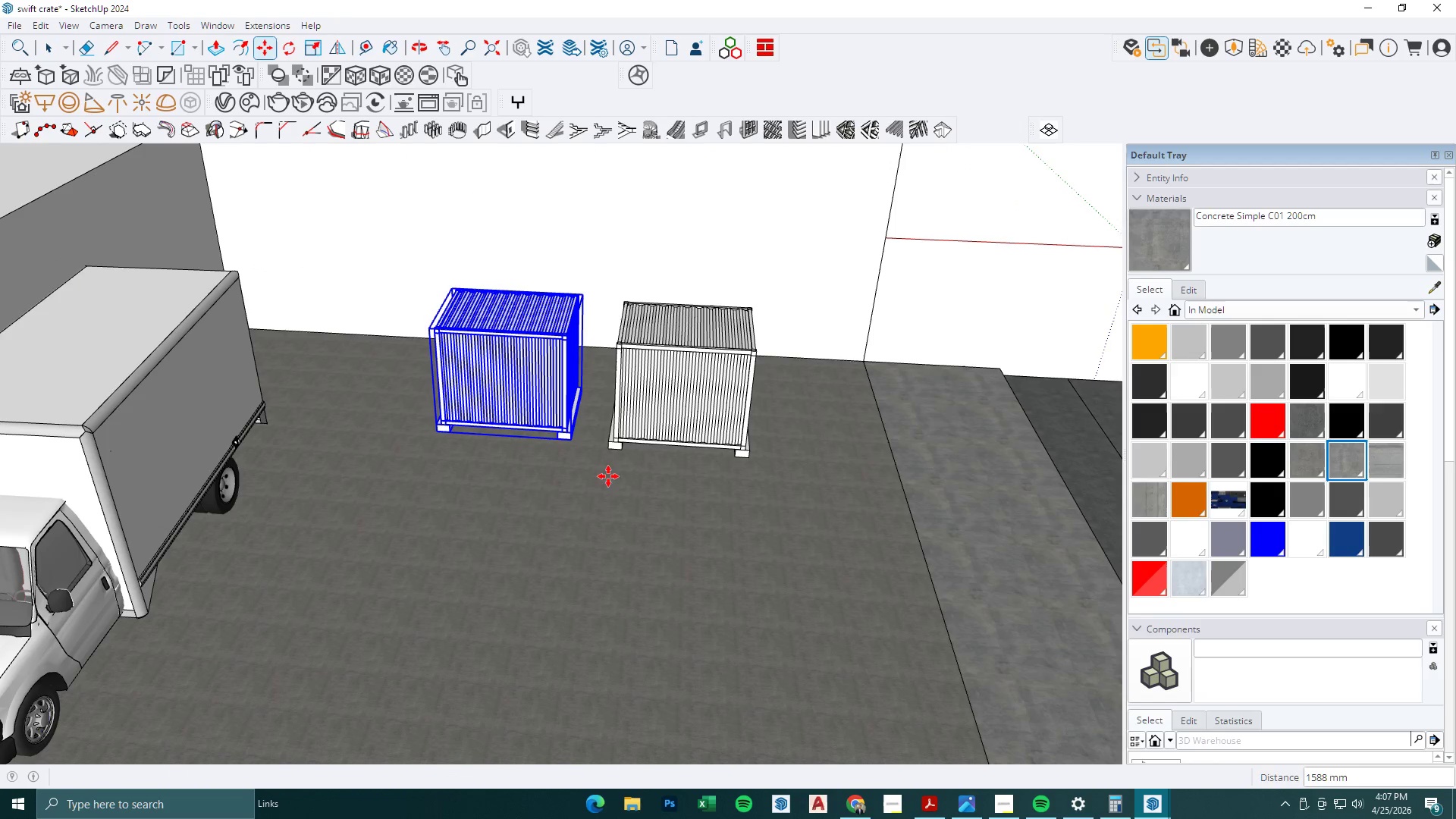 
key(Space)
 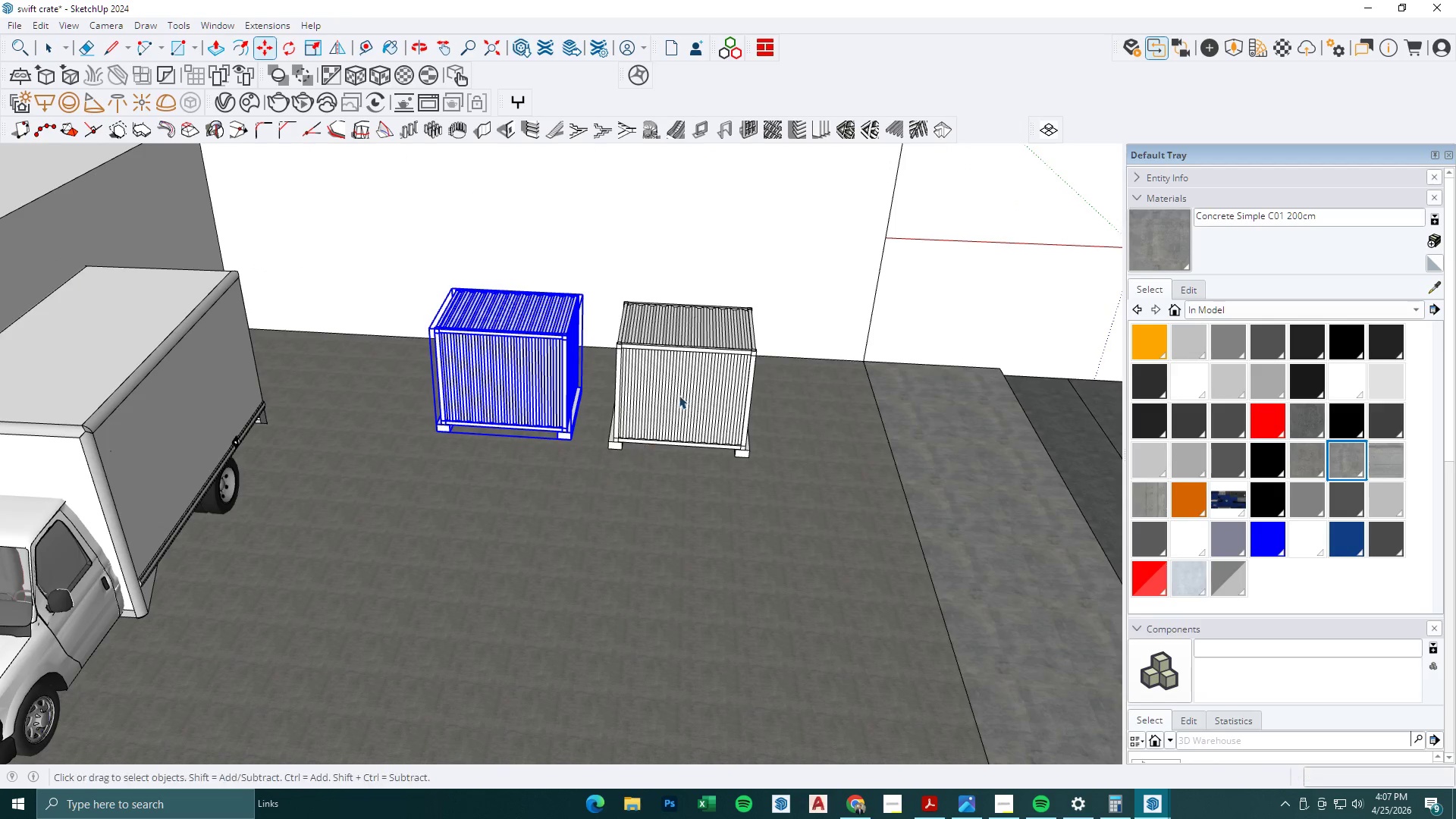 
double_click([679, 395])
 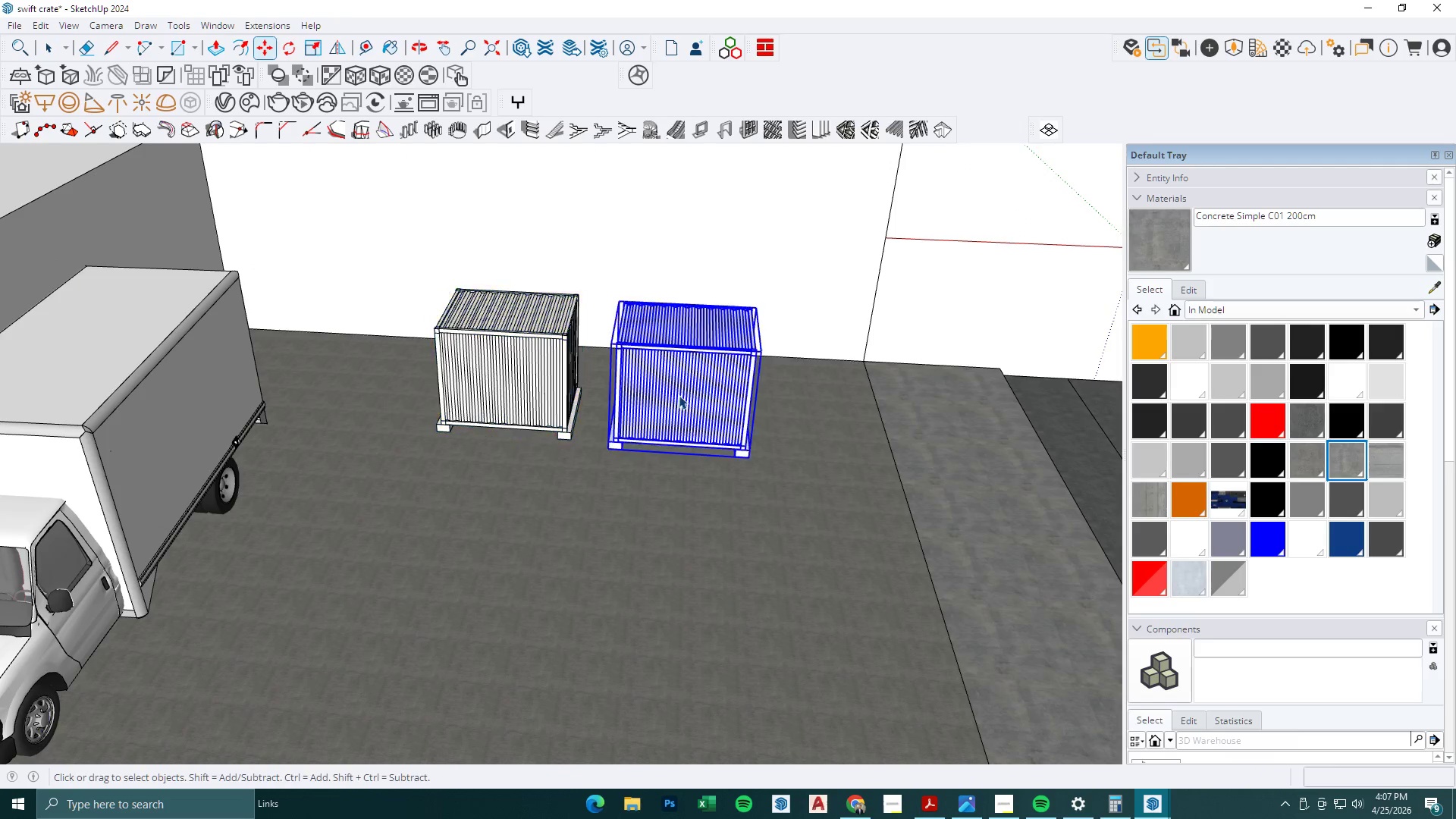 
key(M)
 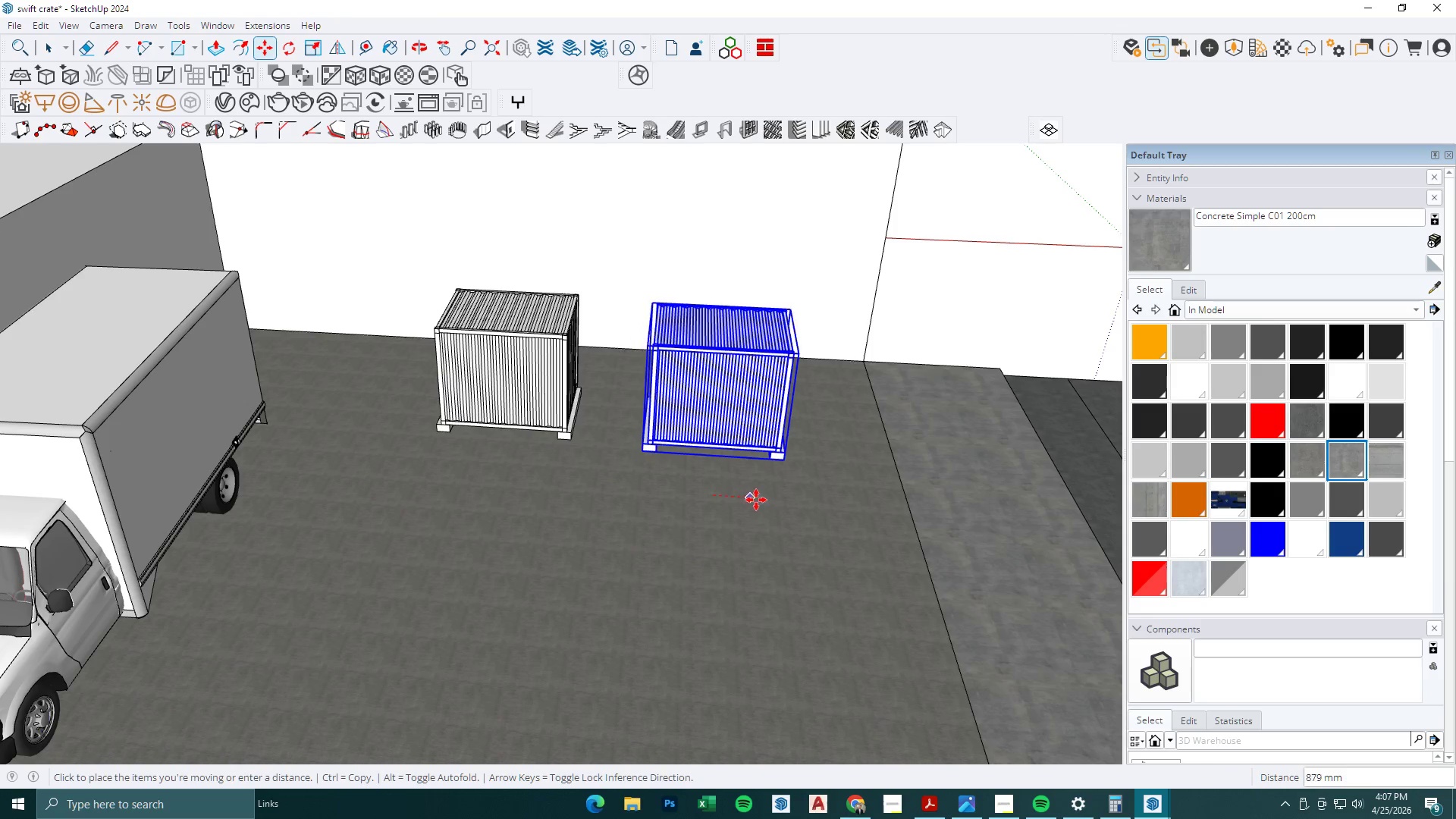 
left_click([766, 502])
 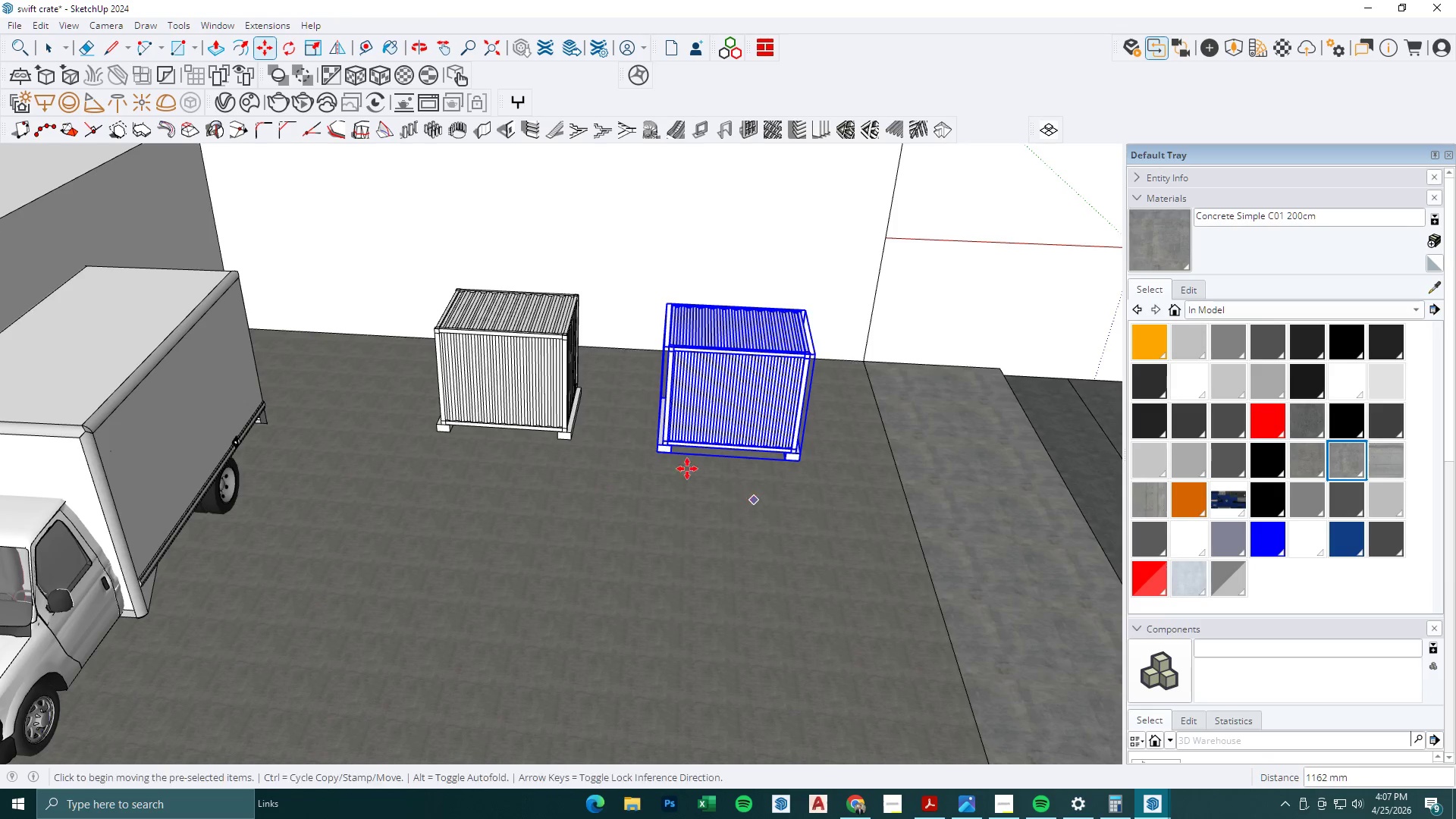 
key(Space)
 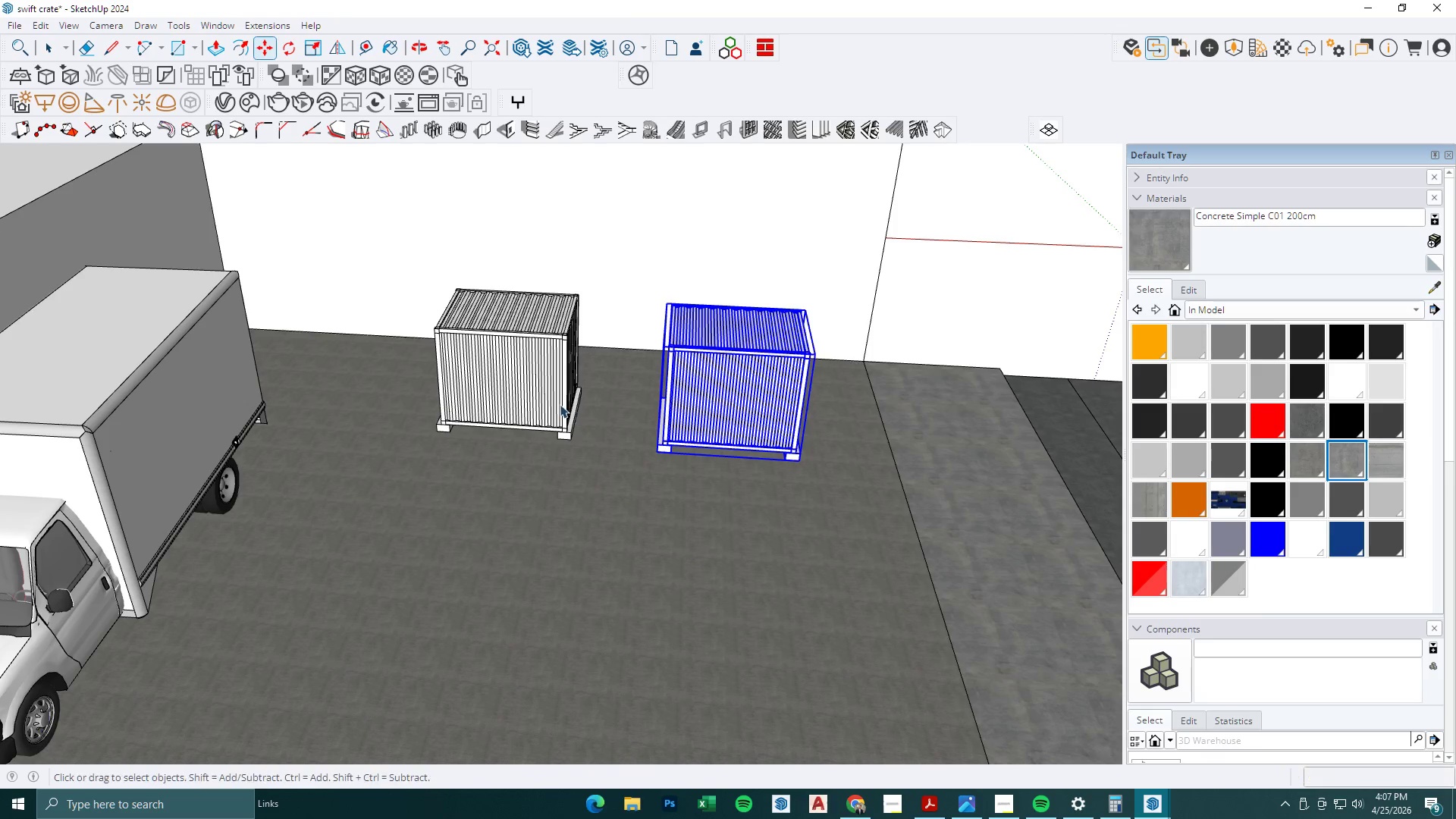 
double_click([557, 404])
 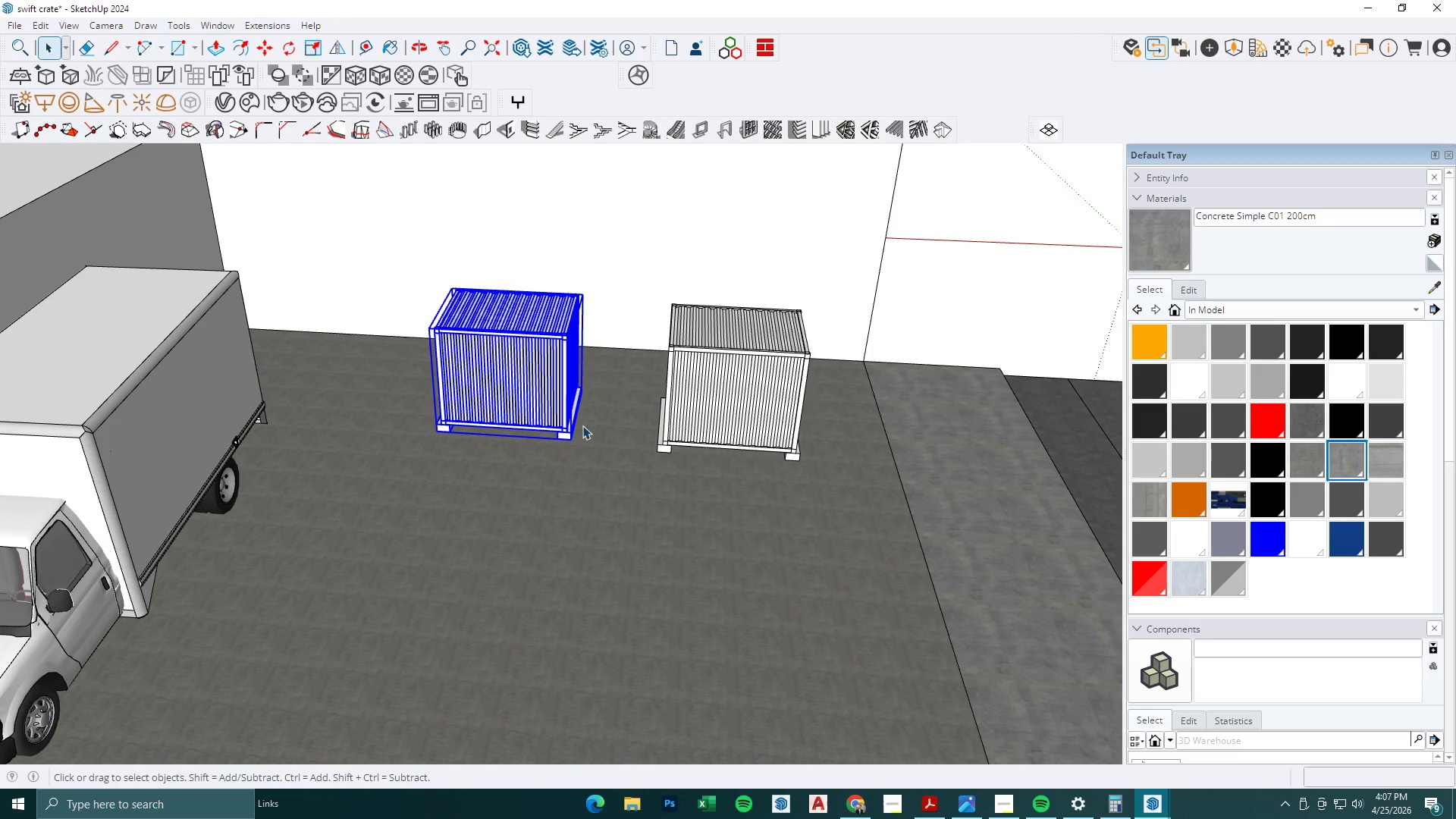 
key(M)
 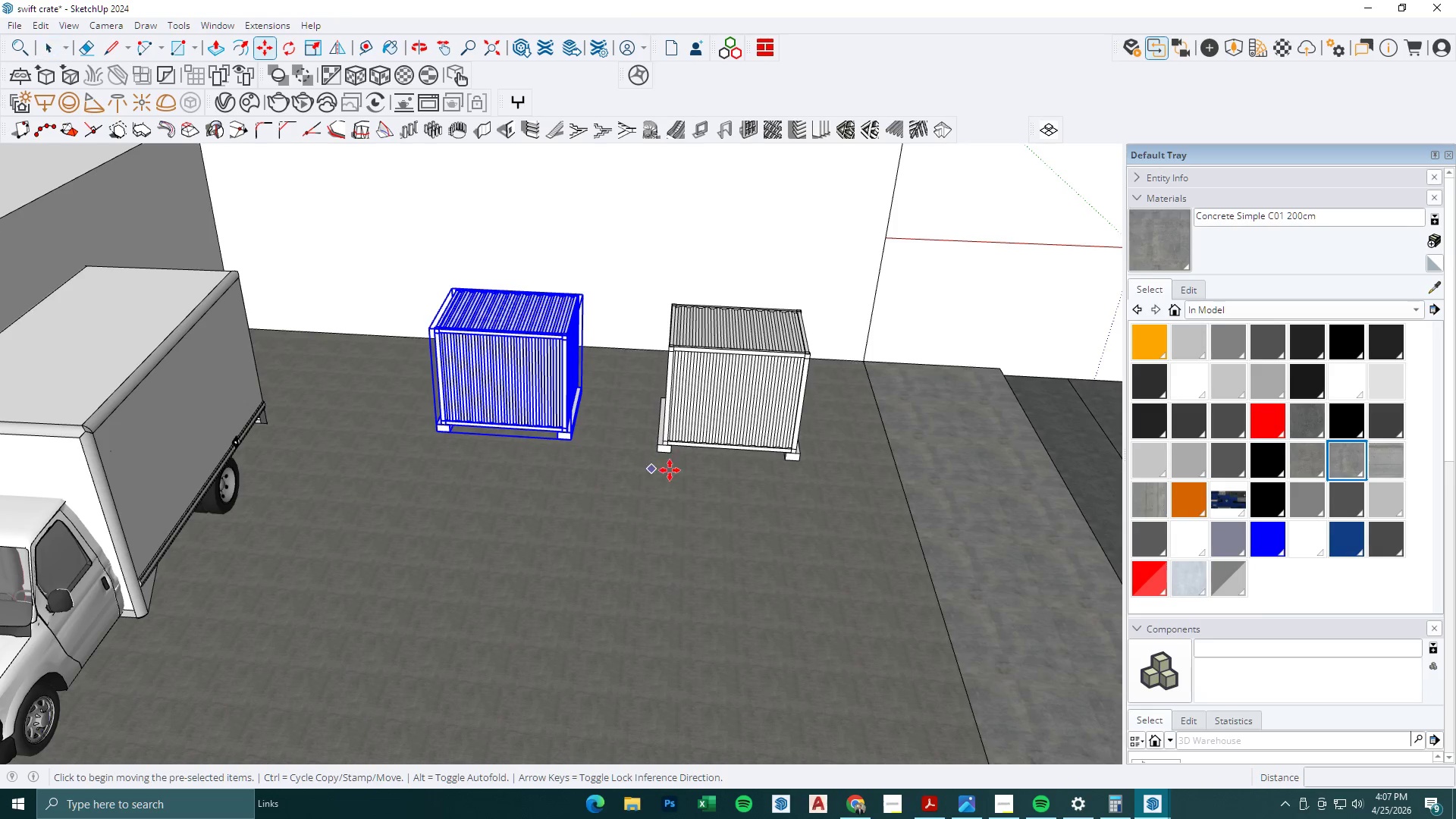 
triple_click([673, 472])
 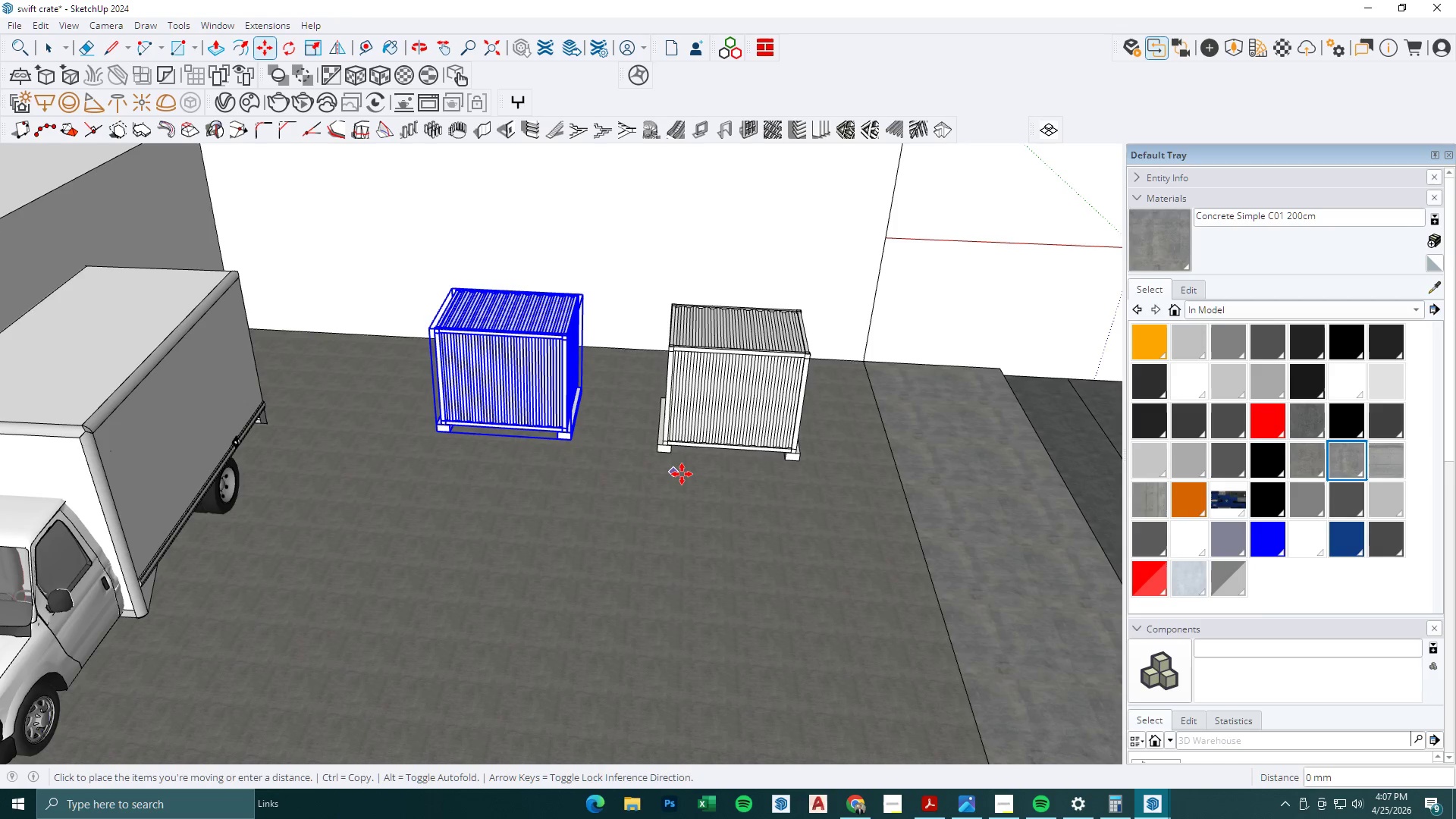 
left_click([682, 474])
 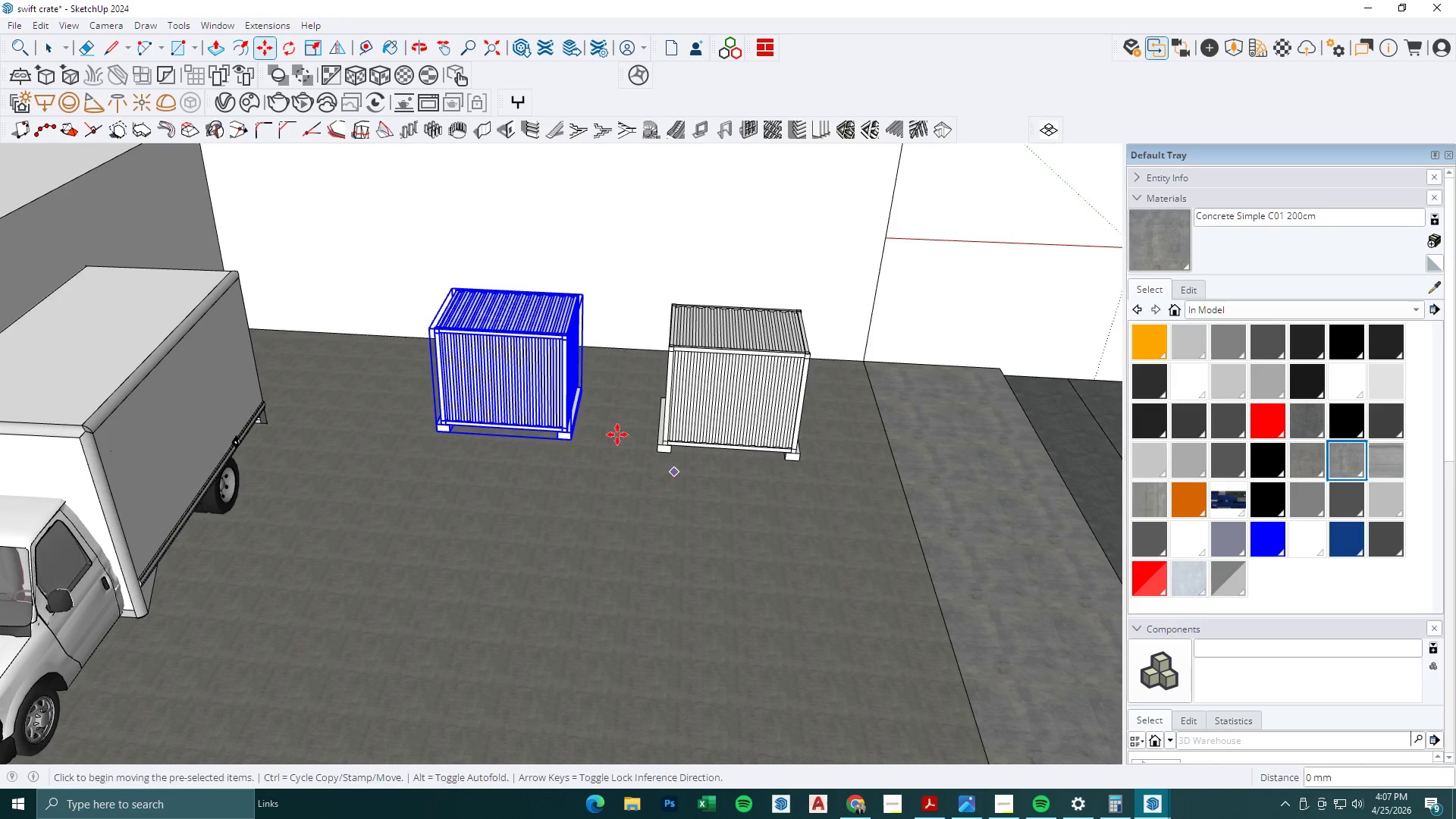 
scroll: coordinate [604, 428], scroll_direction: down, amount: 9.0
 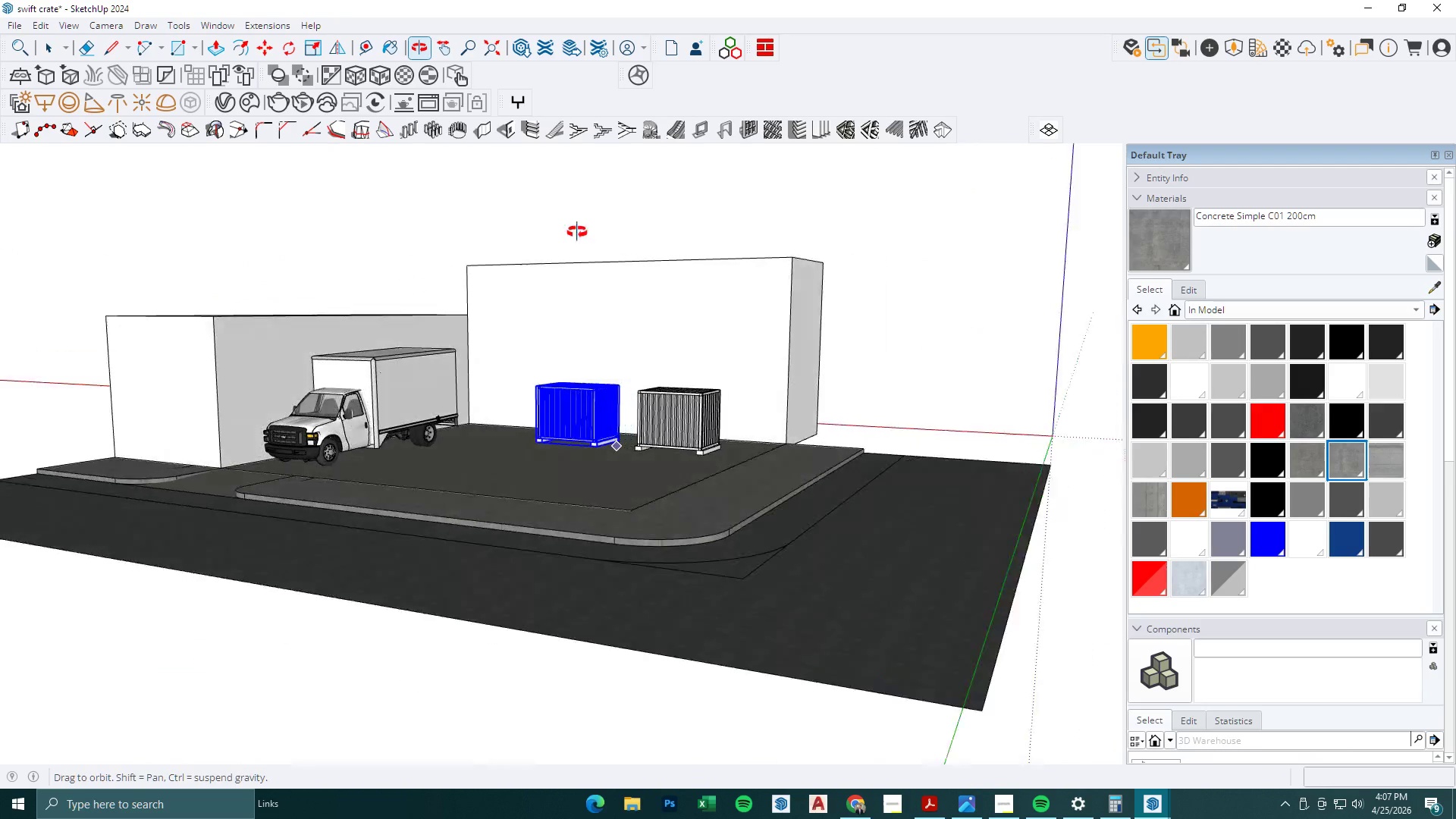 
key(Space)
 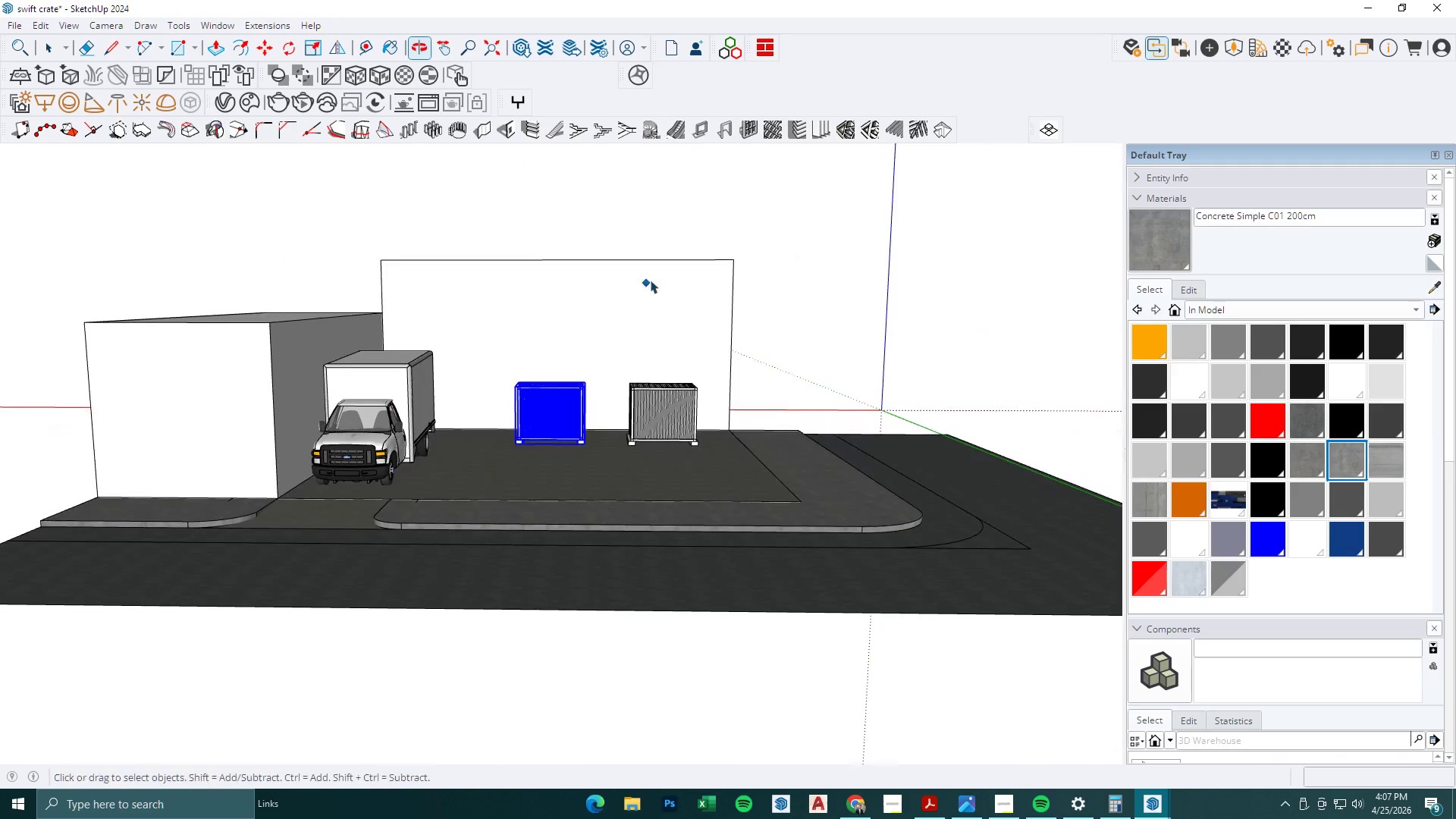 
left_click([657, 215])
 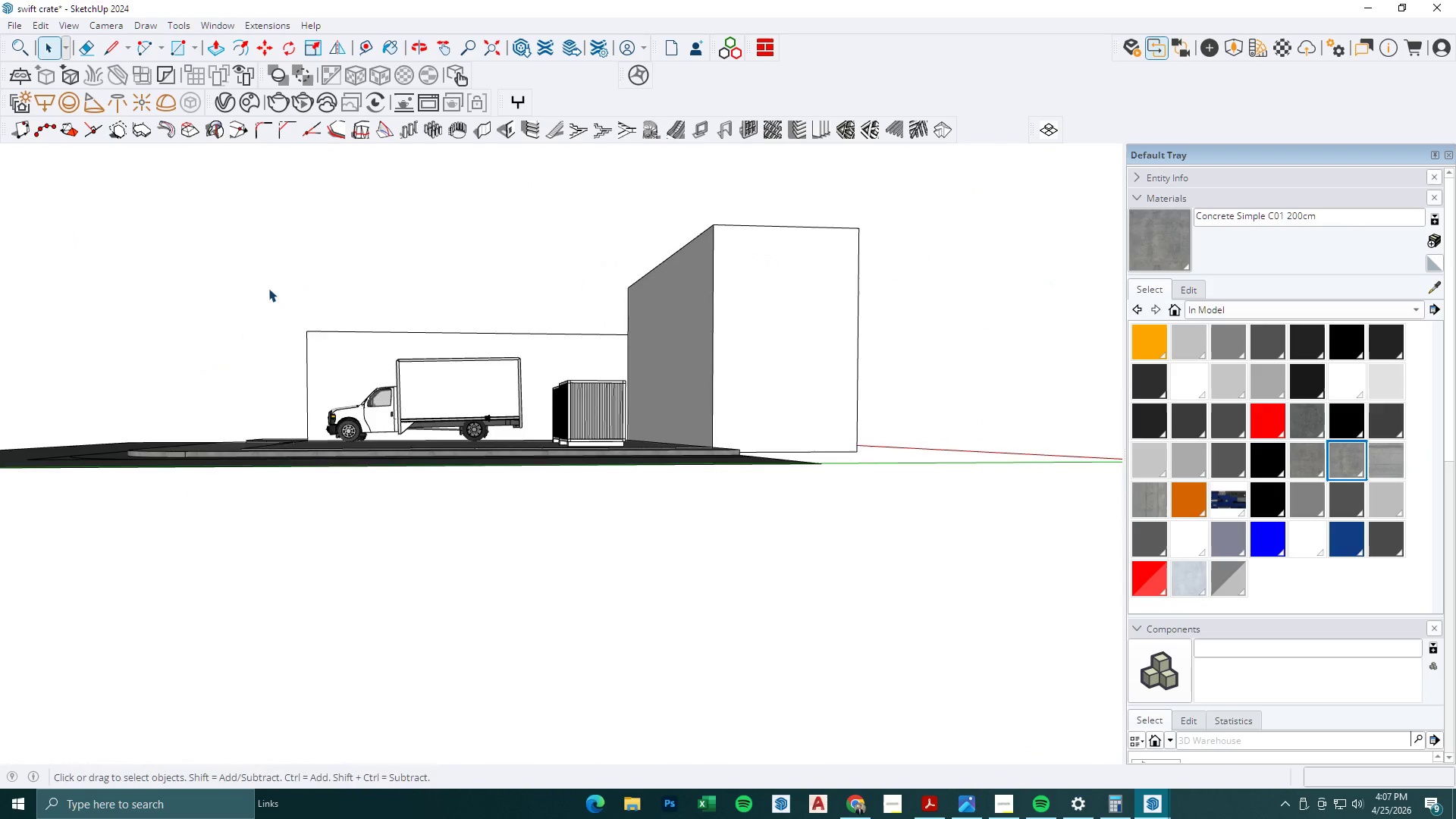 
key(Space)
 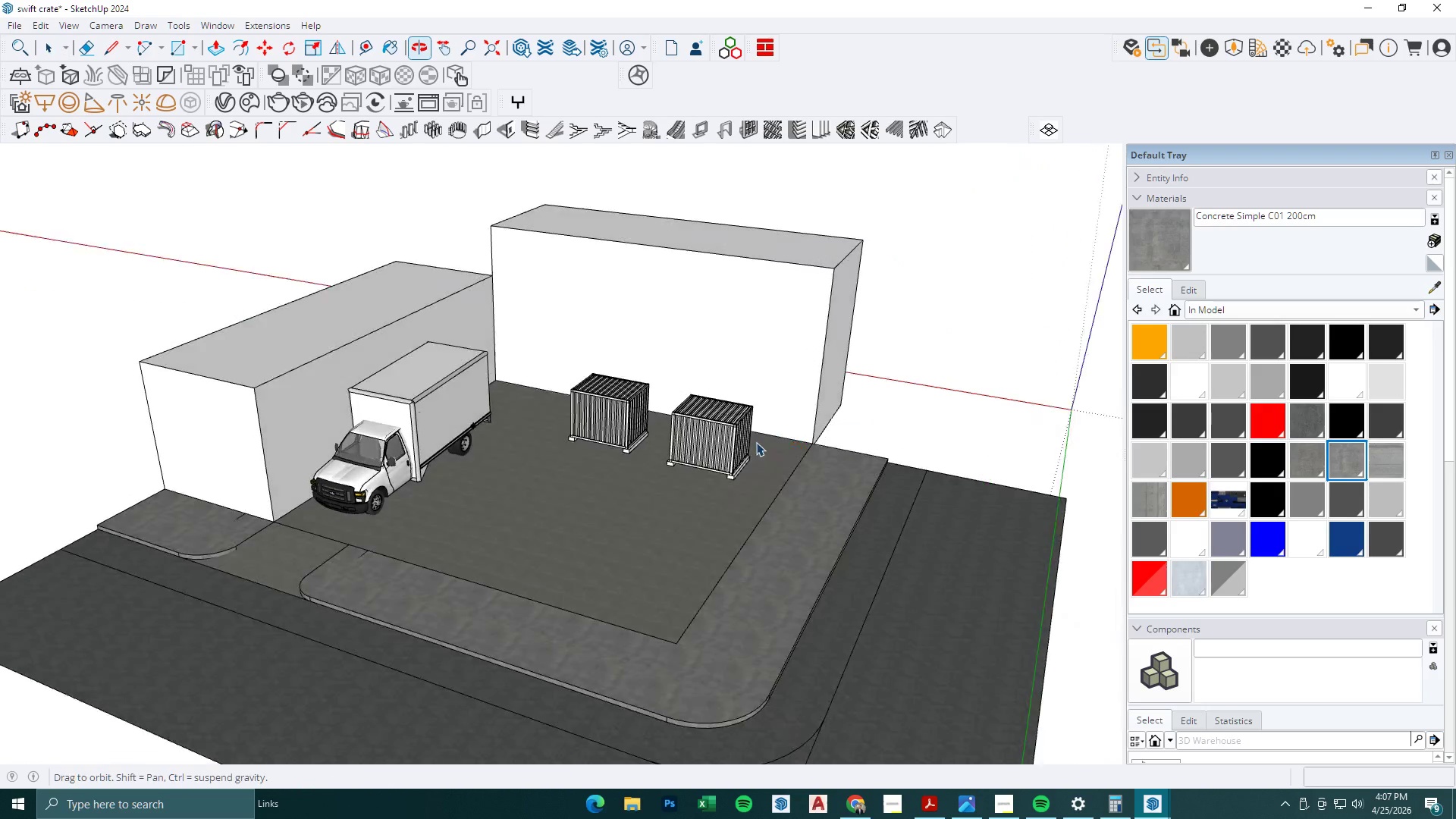 
left_click([381, 471])
 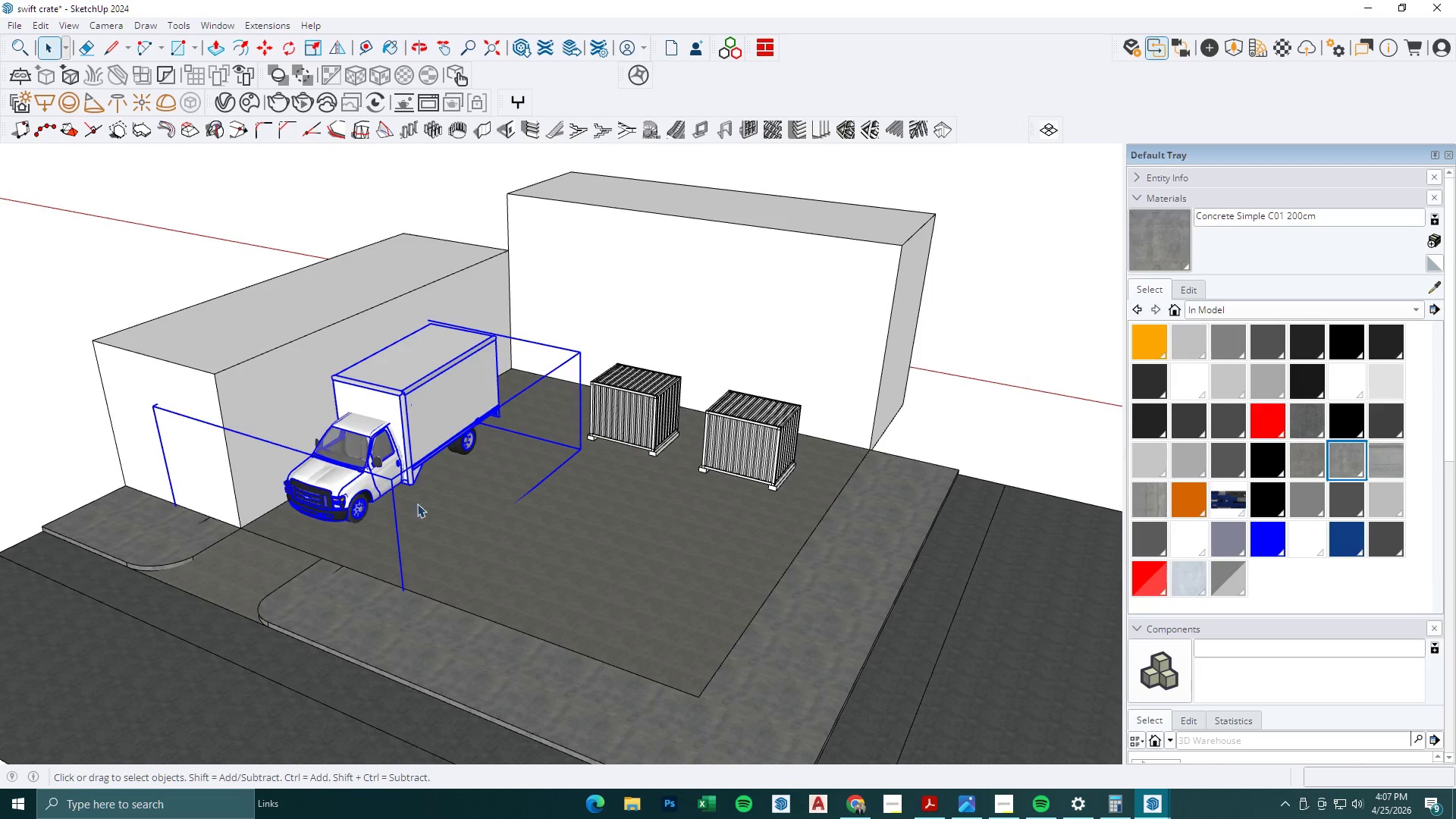 
scroll: coordinate [466, 482], scroll_direction: up, amount: 1.0
 